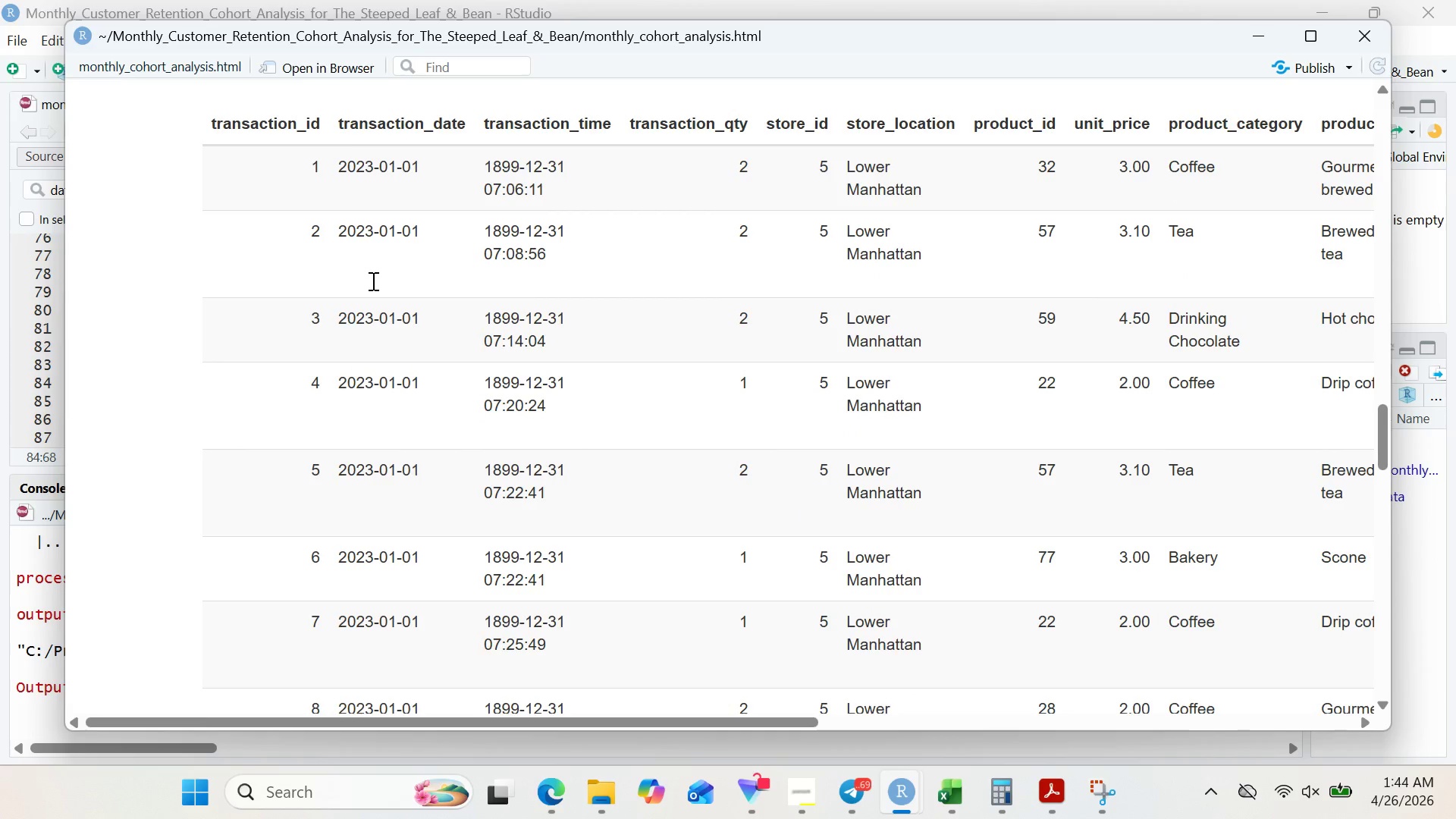 
wait(25.09)
 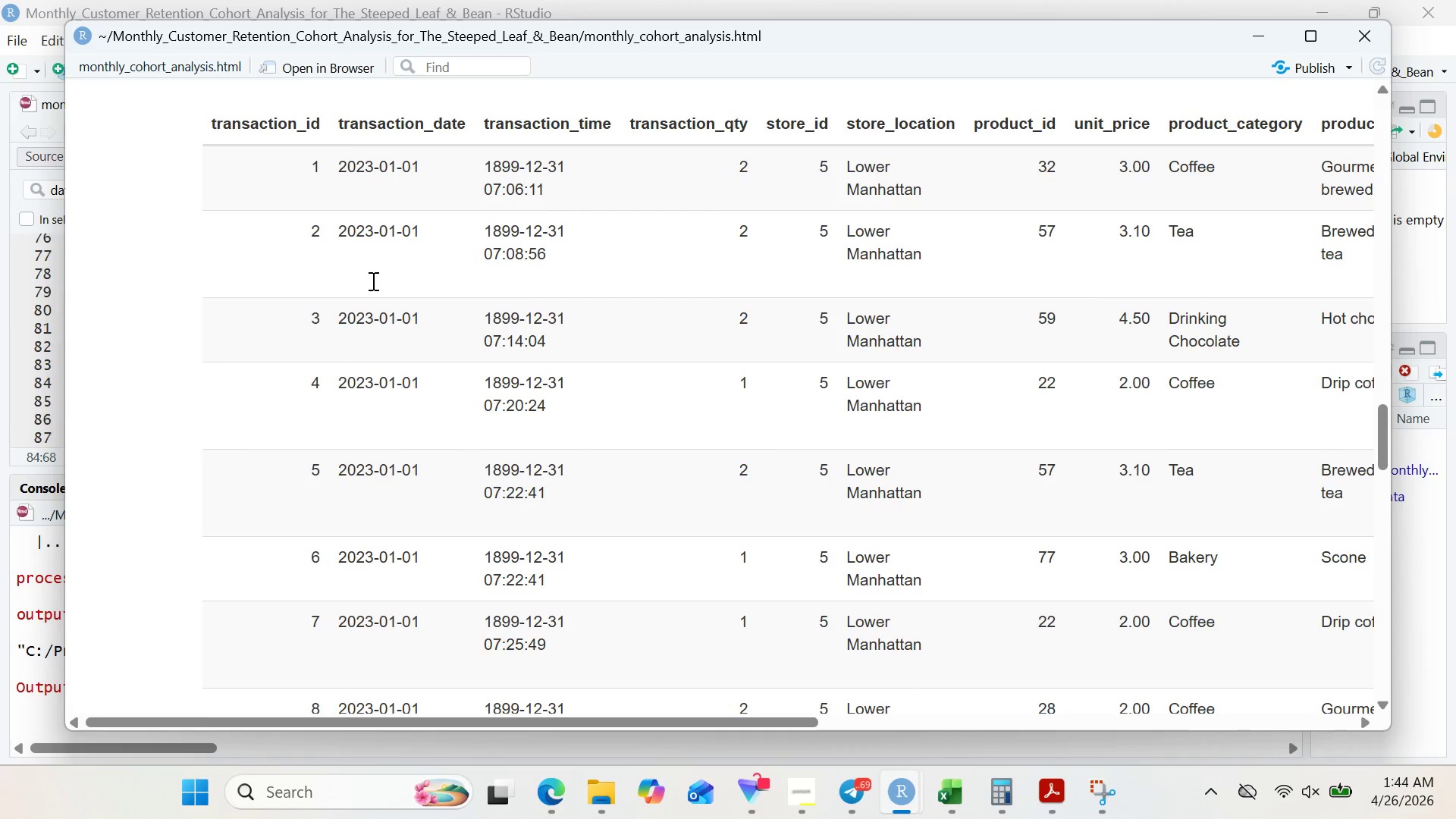 
left_click([12, 340])
 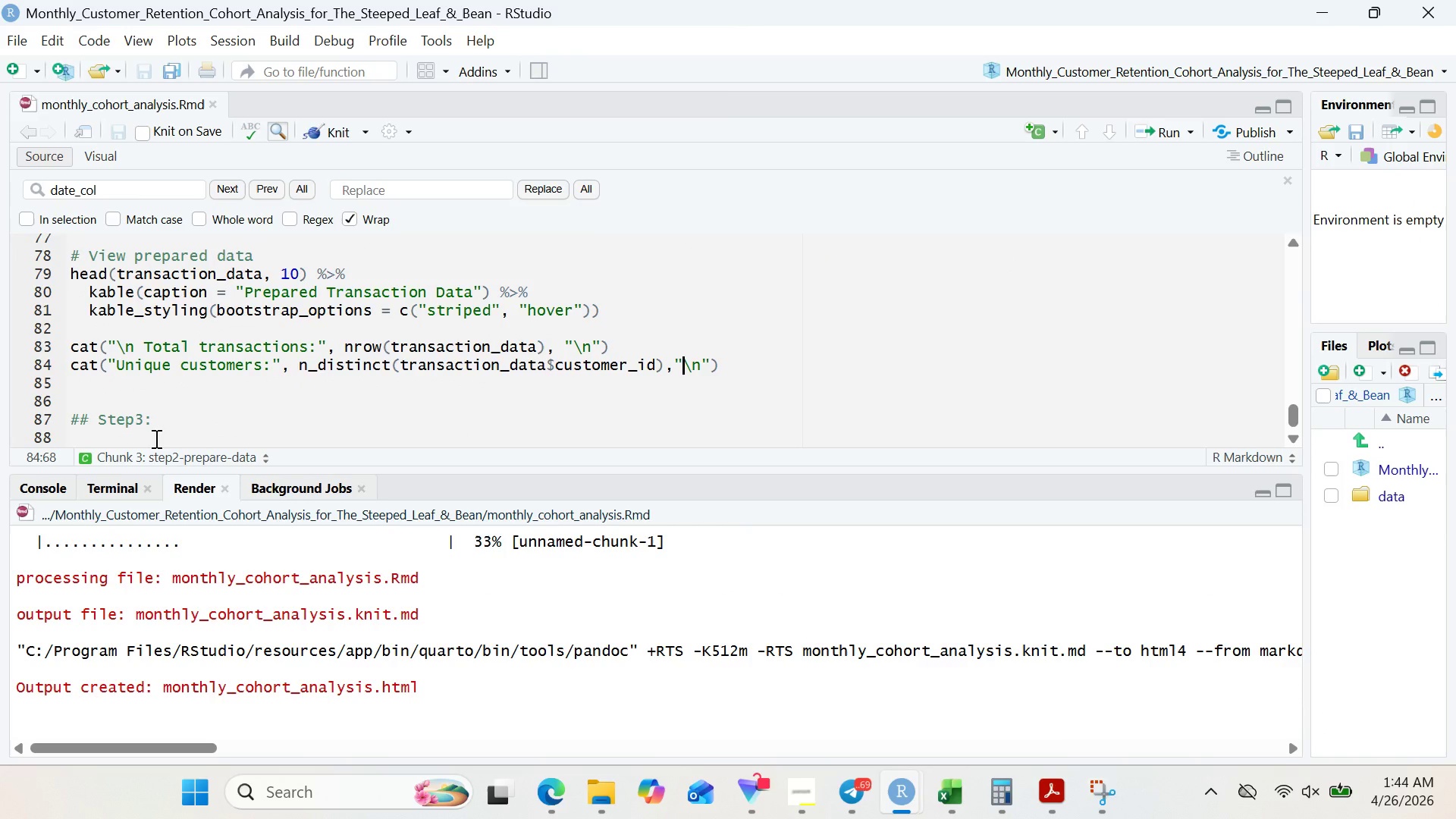 
left_click([152, 438])
 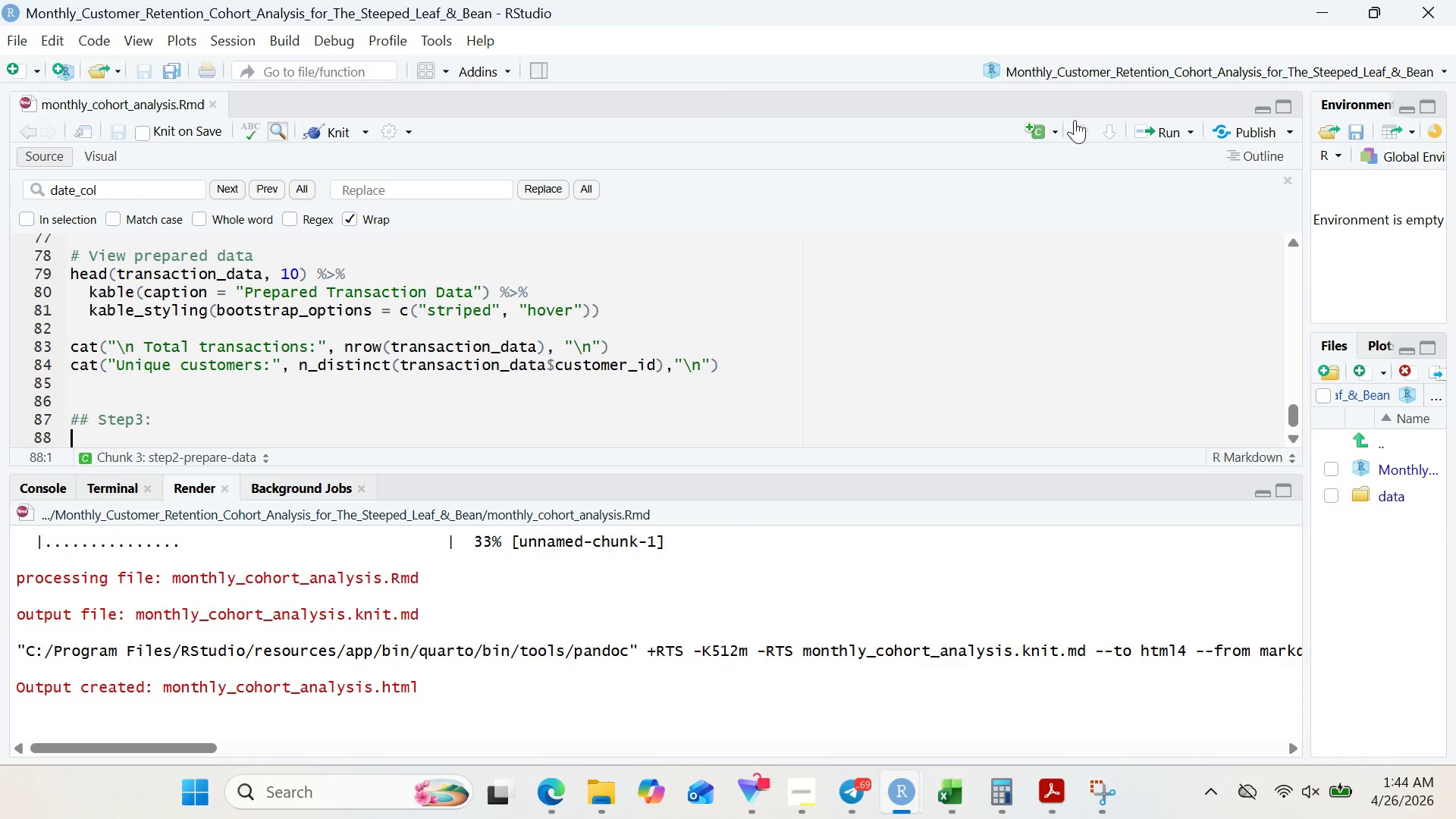 
left_click([1059, 131])
 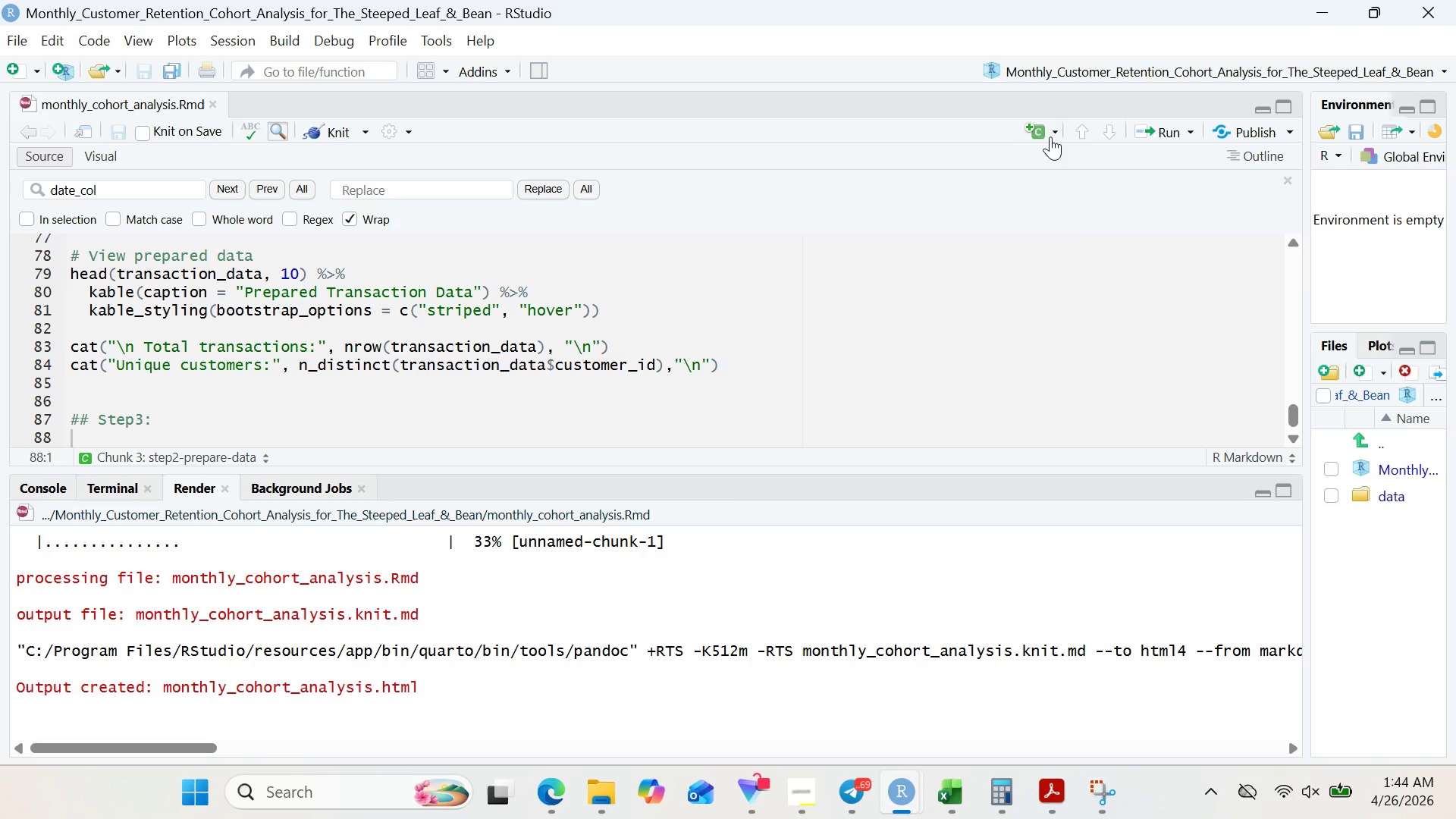 
left_click([1050, 136])
 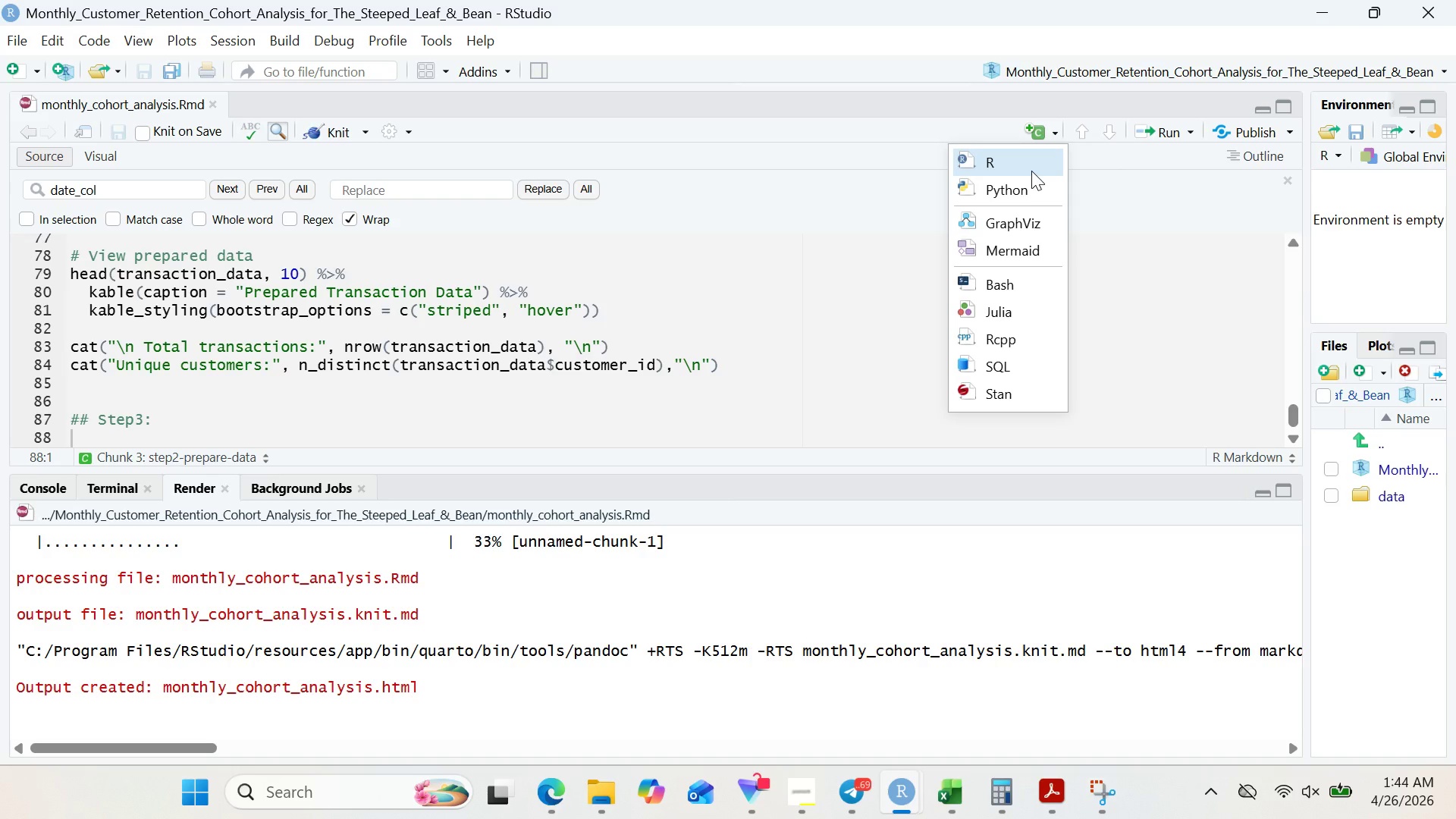 
left_click([1031, 171])
 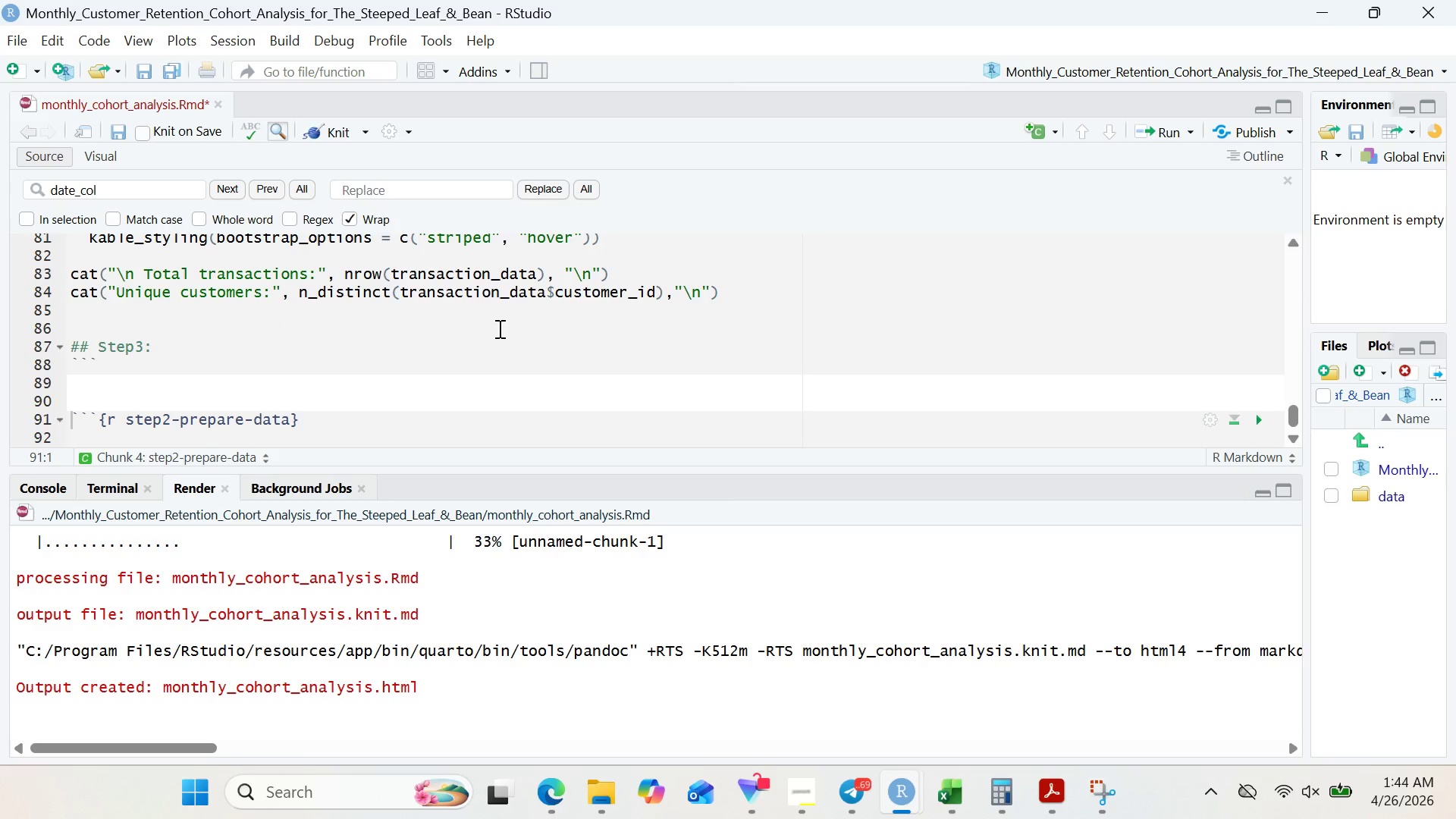 
left_click([206, 367])
 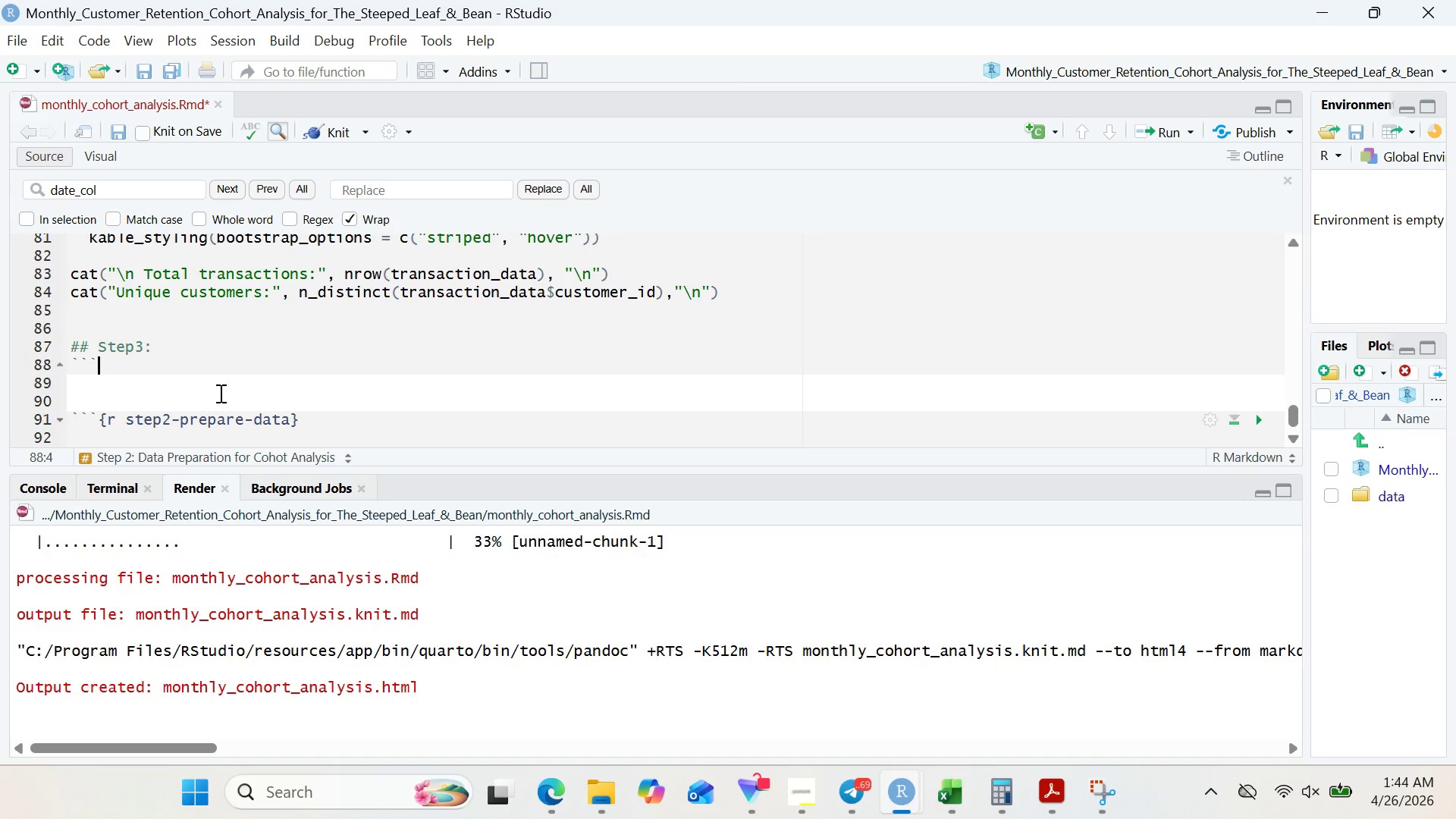 
left_click_drag(start_coordinate=[83, 396], to_coordinate=[388, 444])
 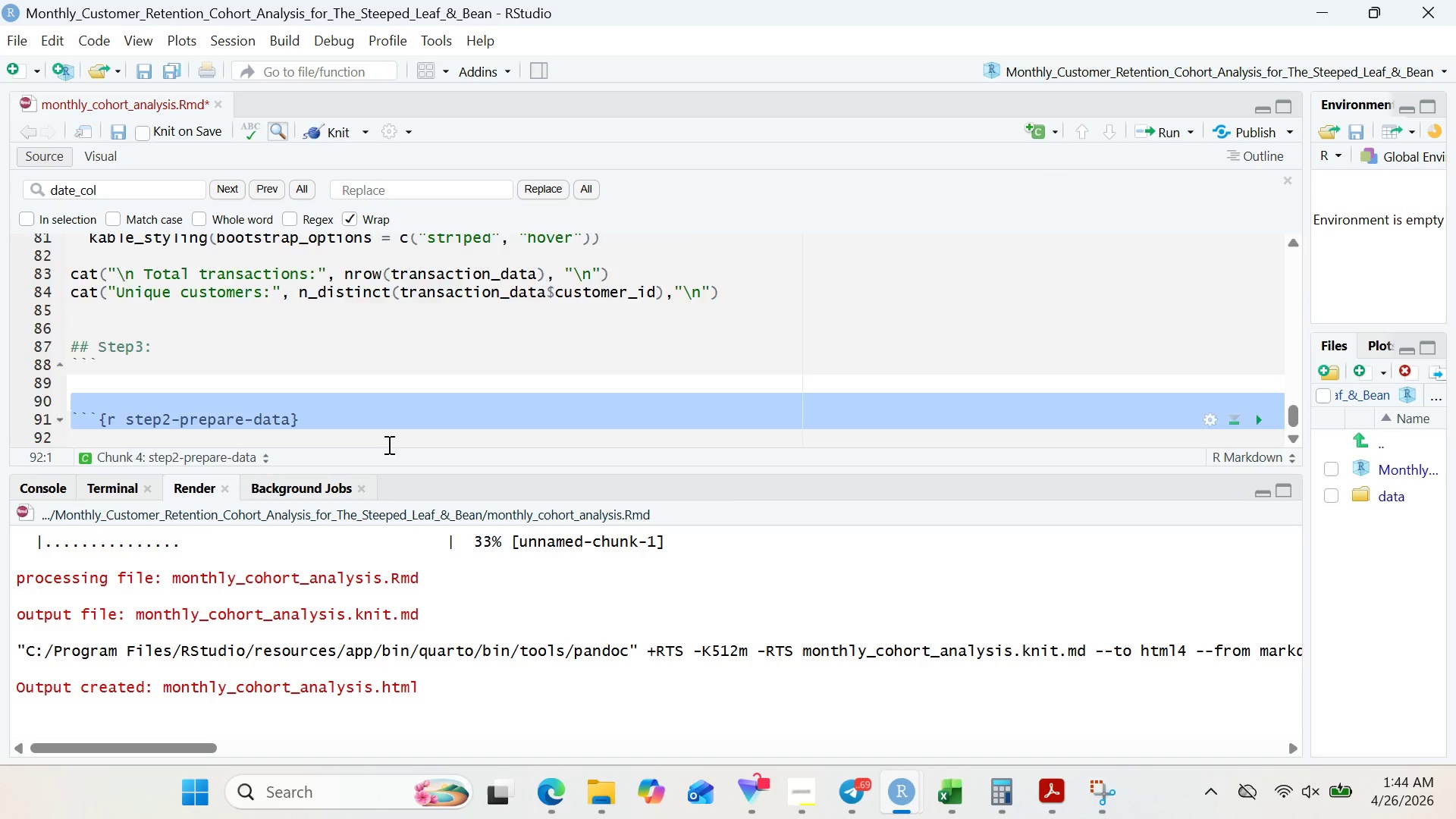 
key(Backspace)
 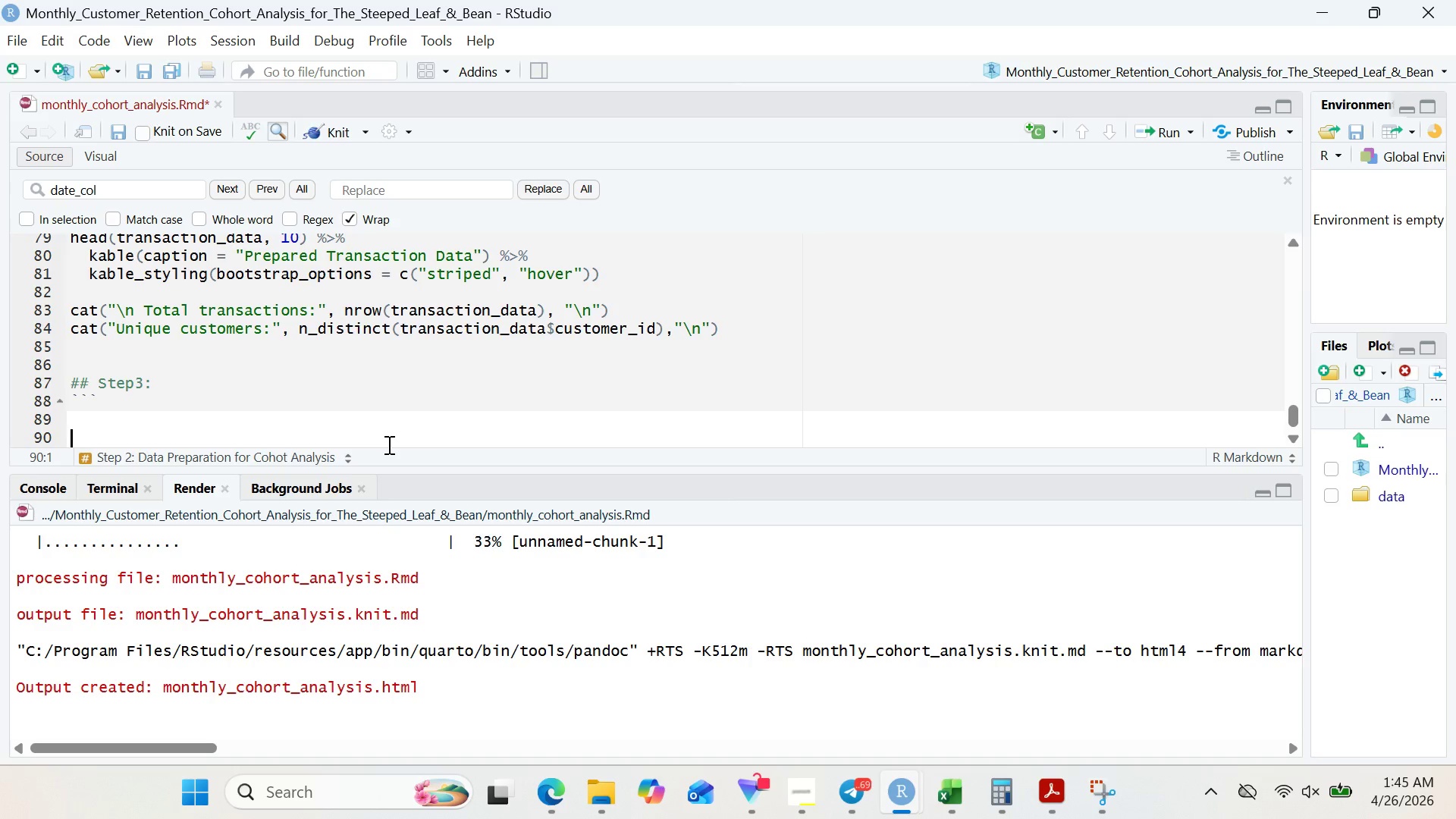 
wait(18.97)
 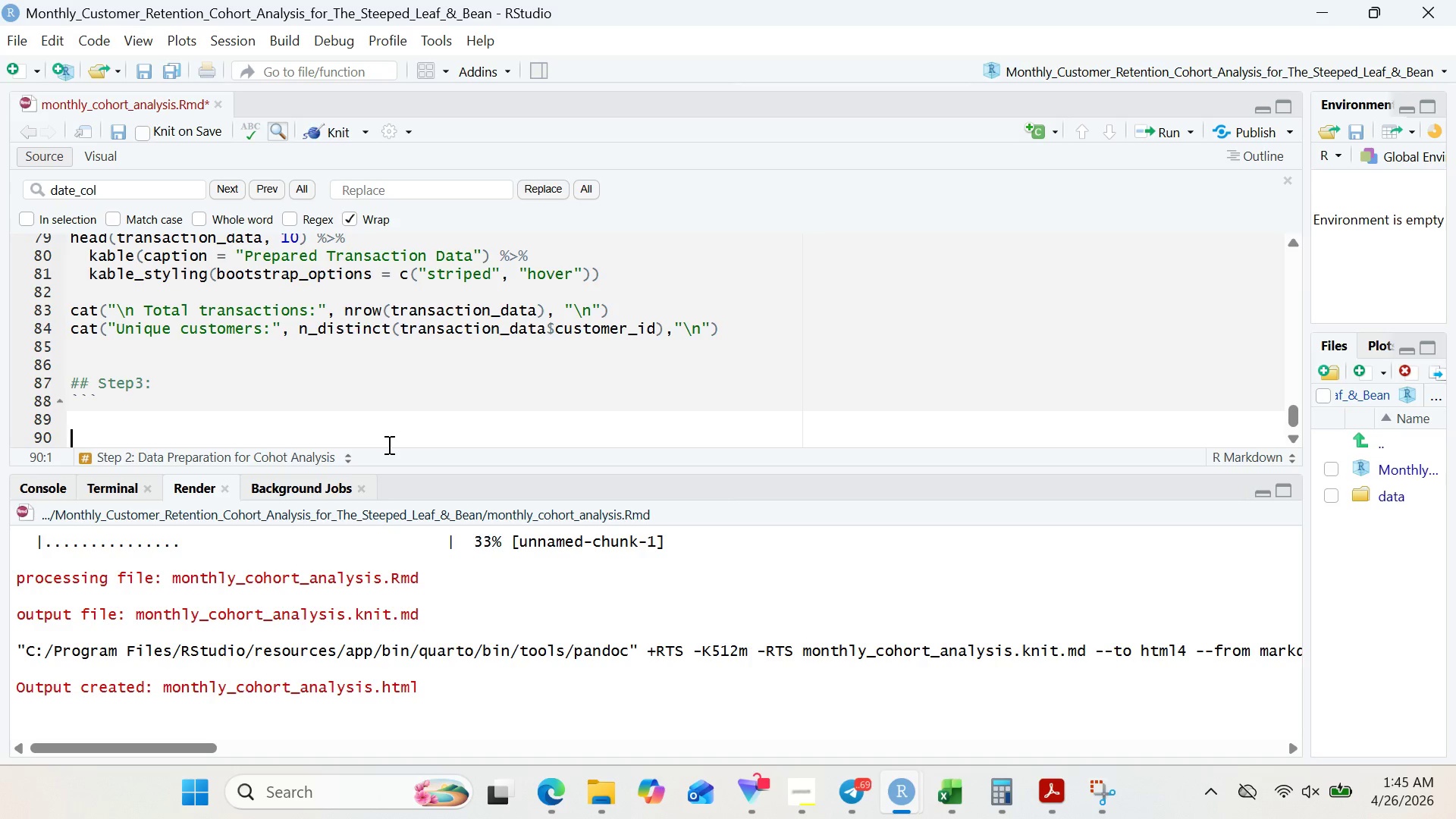 
left_click([758, 701])
 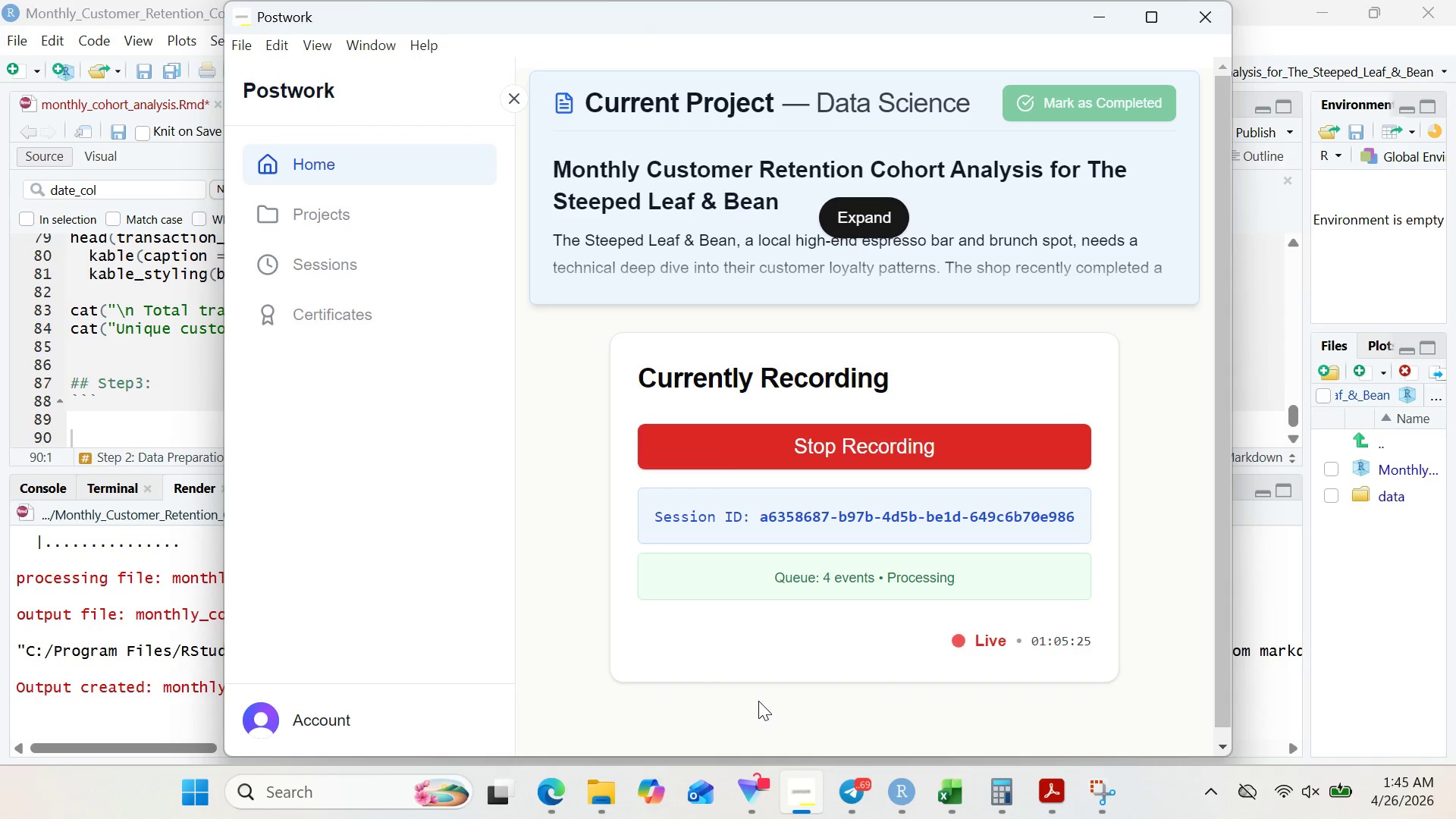 
wait(5.69)
 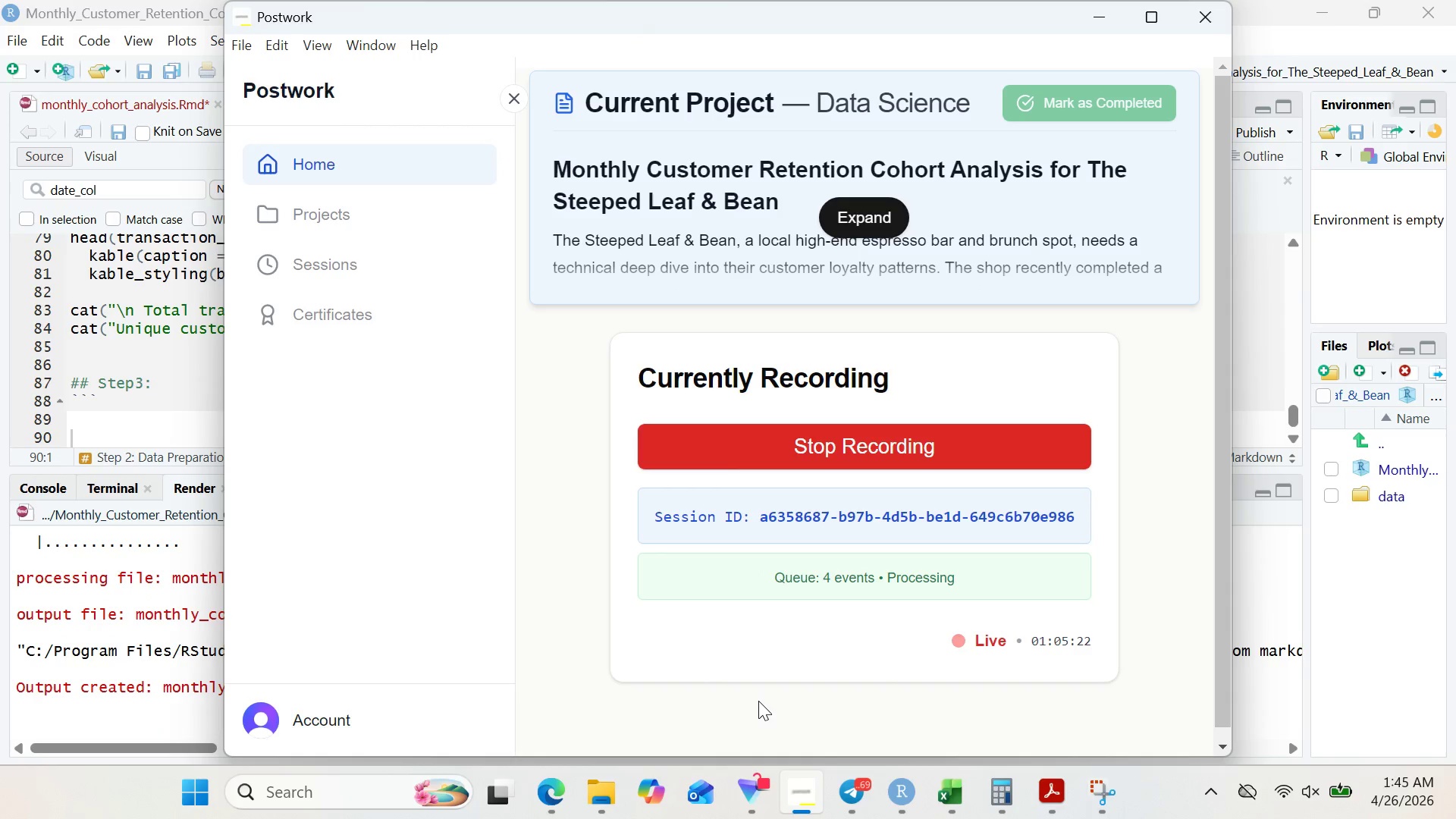 
left_click([1097, 32])
 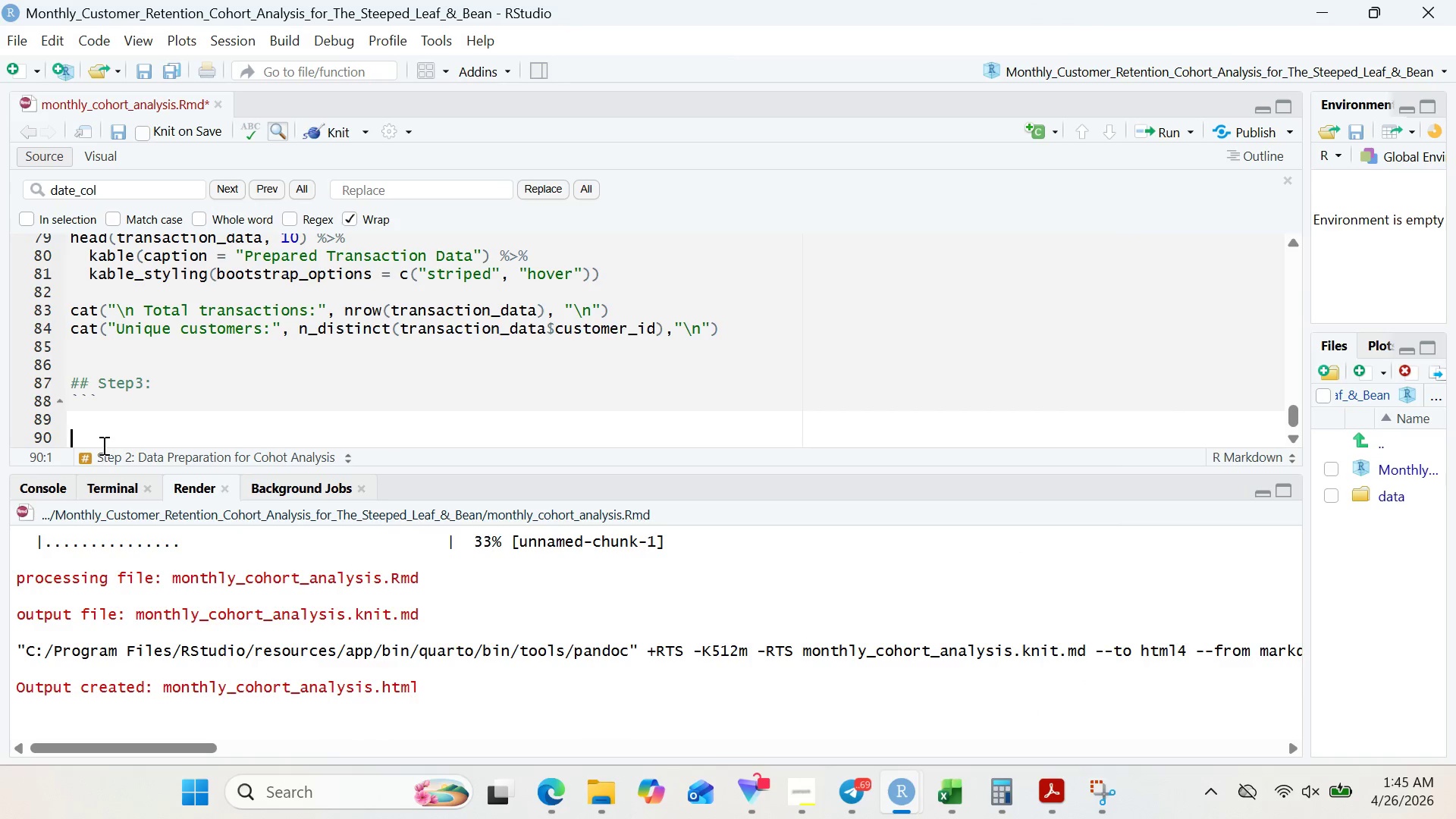 
left_click([105, 389])
 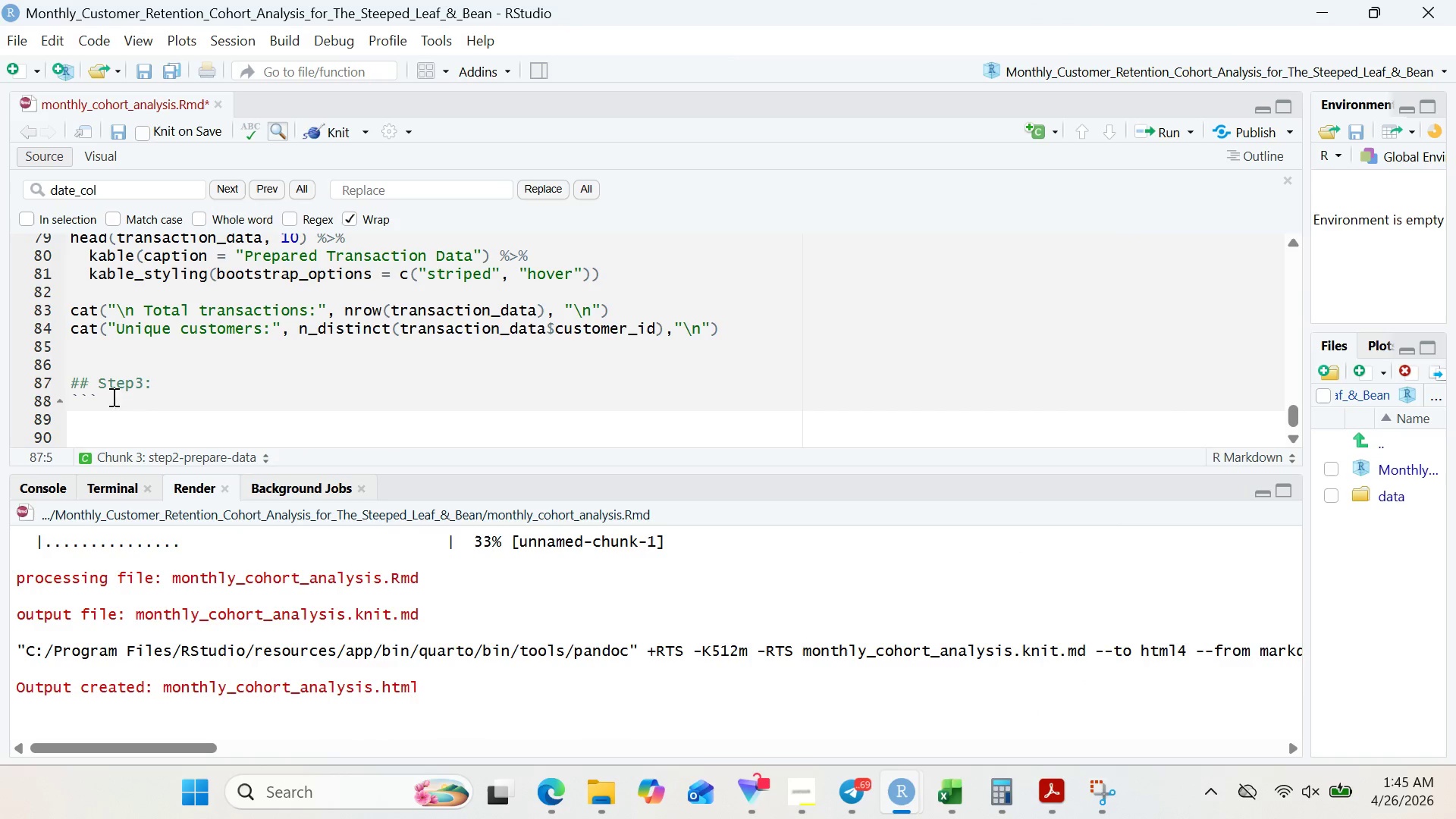 
left_click_drag(start_coordinate=[175, 383], to_coordinate=[51, 383])
 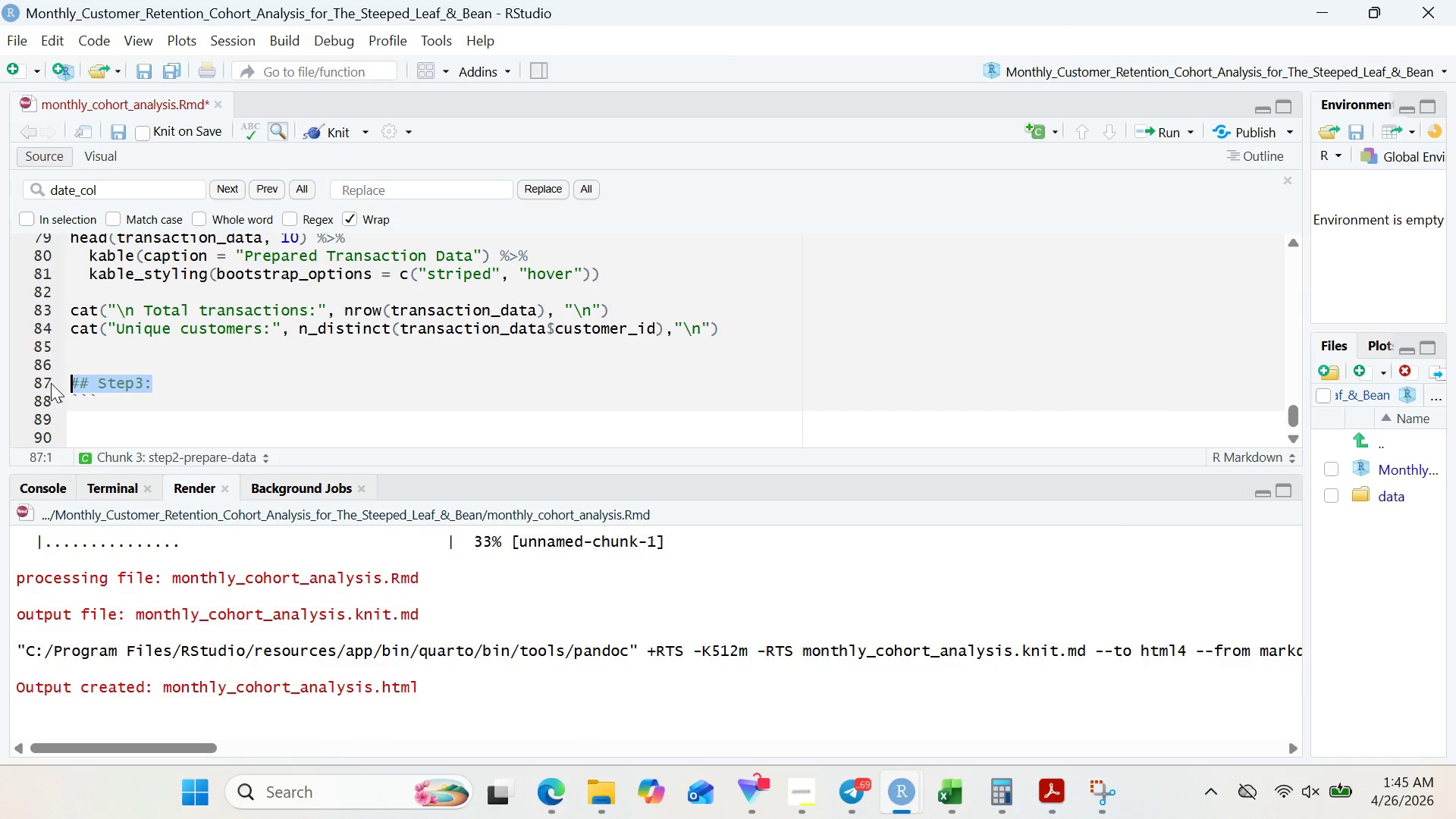 
key(Control+X)
 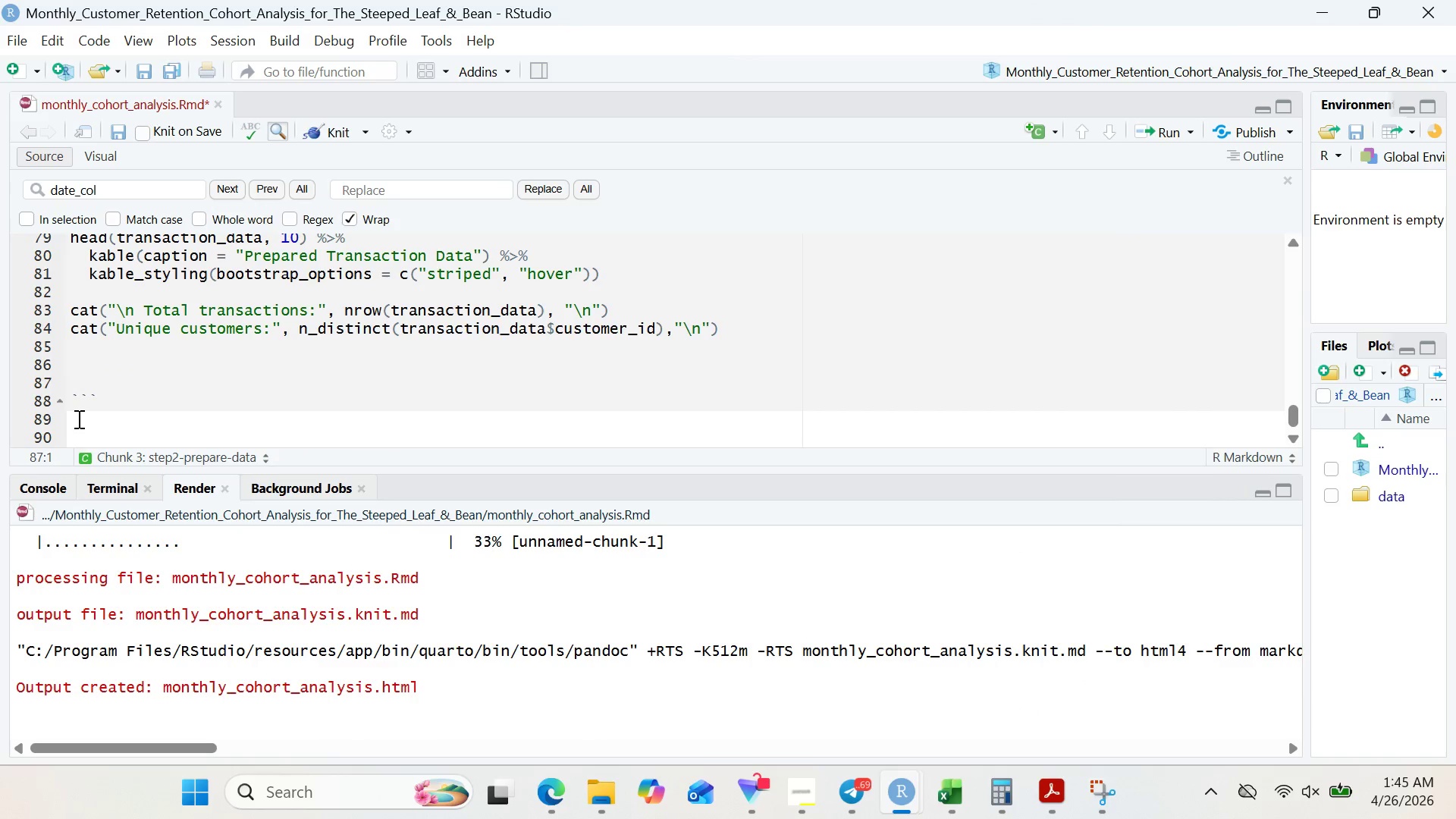 
left_click([77, 419])
 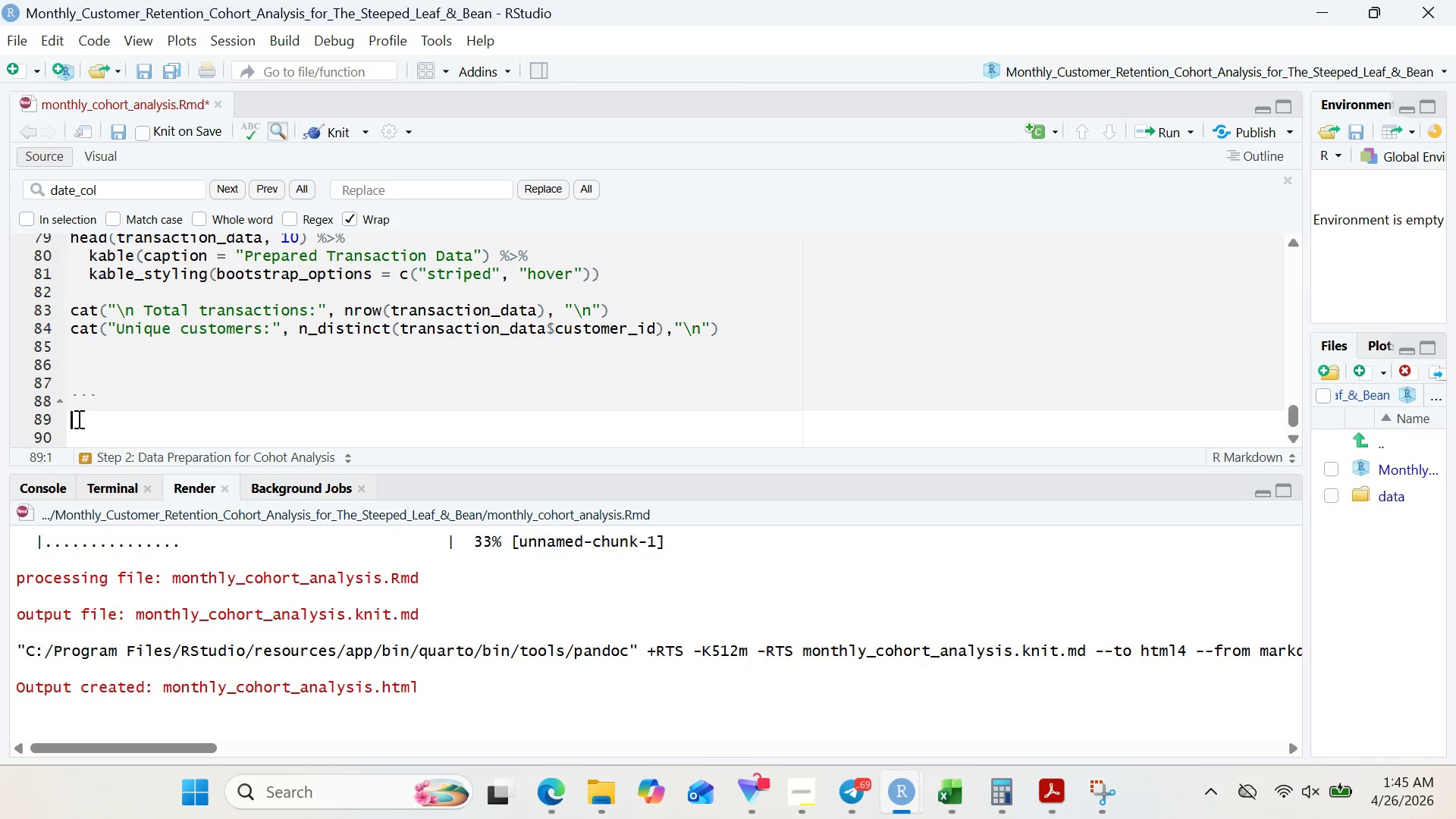 
key(Control+V)
 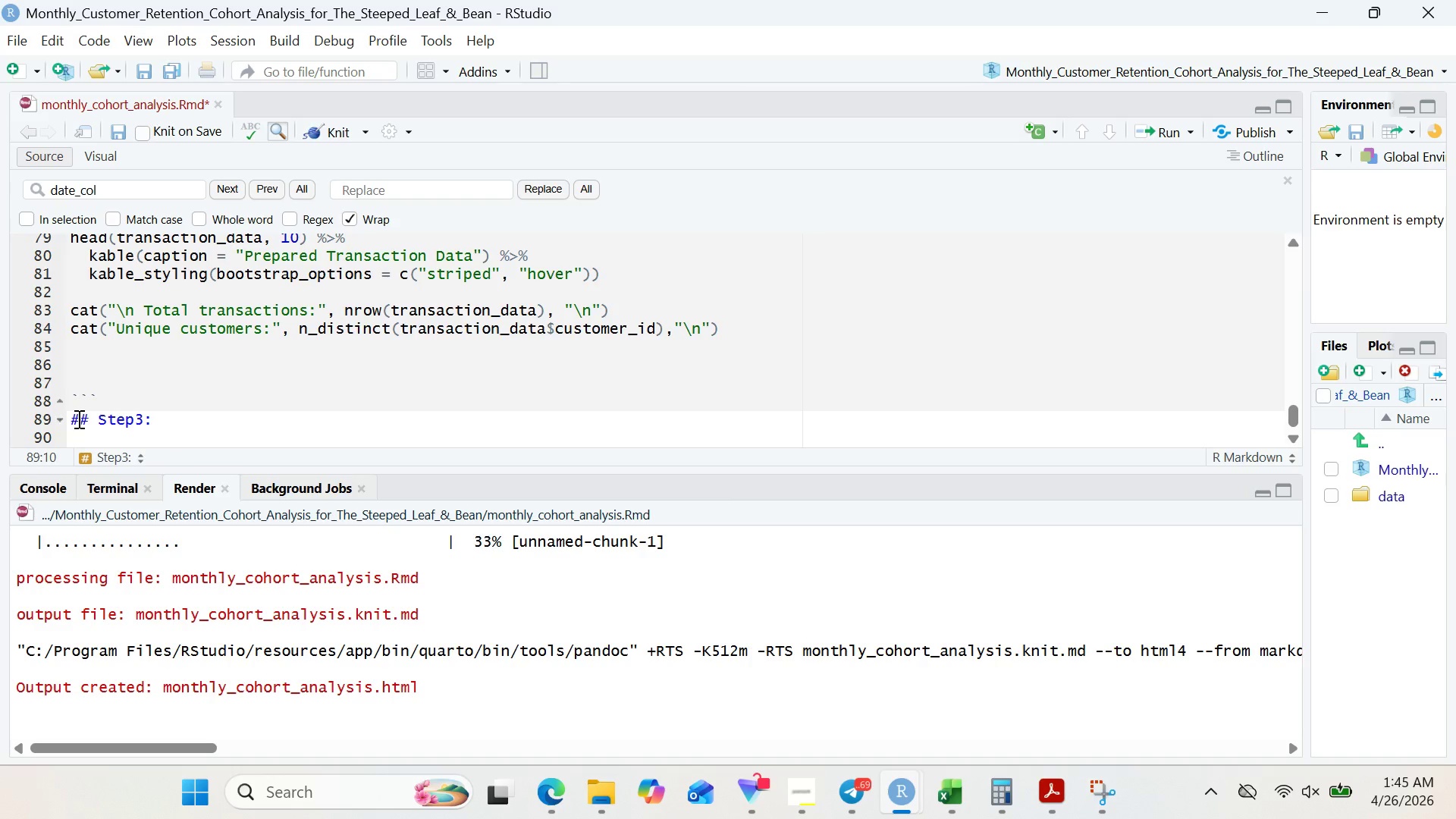 
left_click([77, 419])
 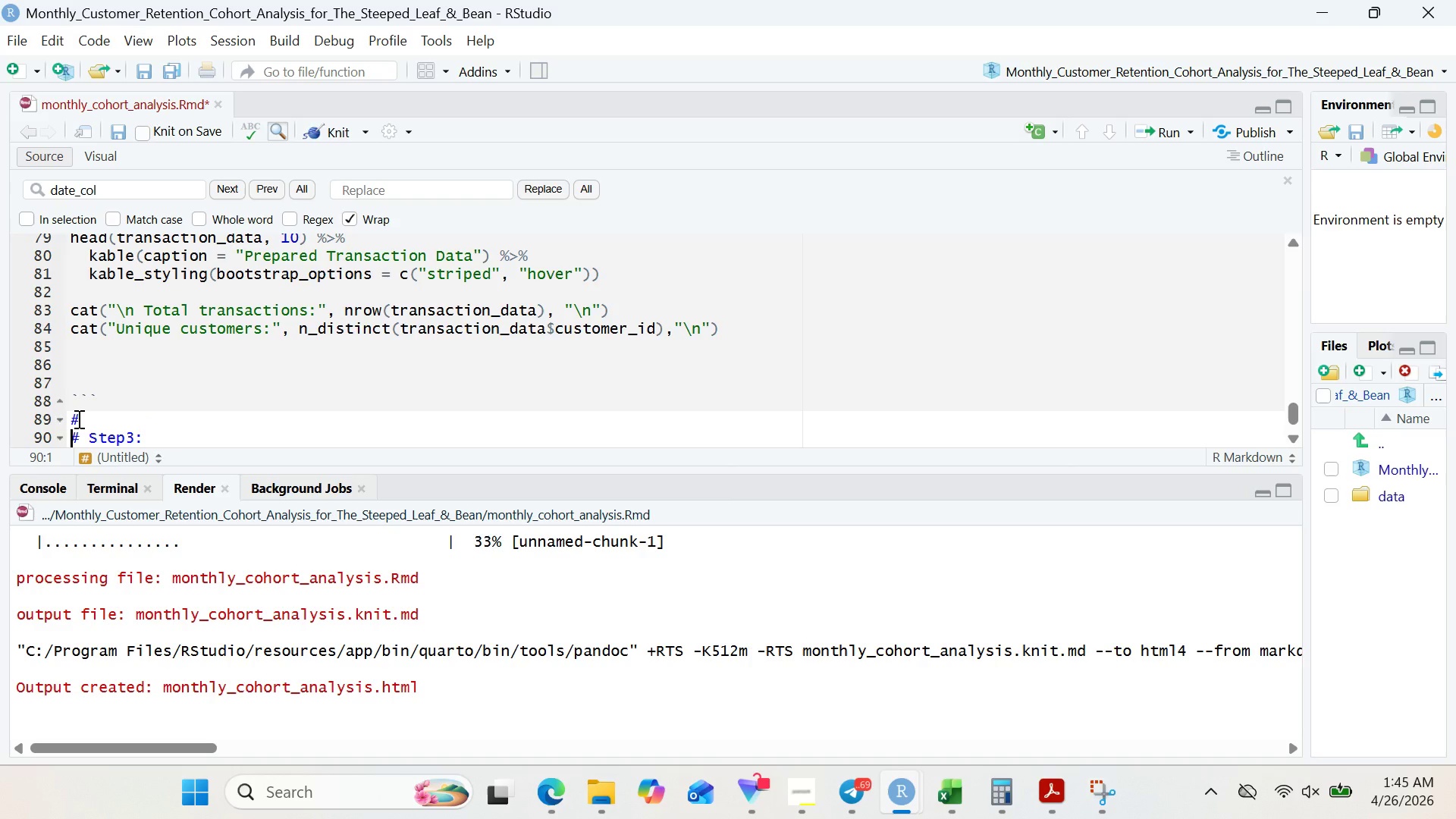 
key(Enter)
 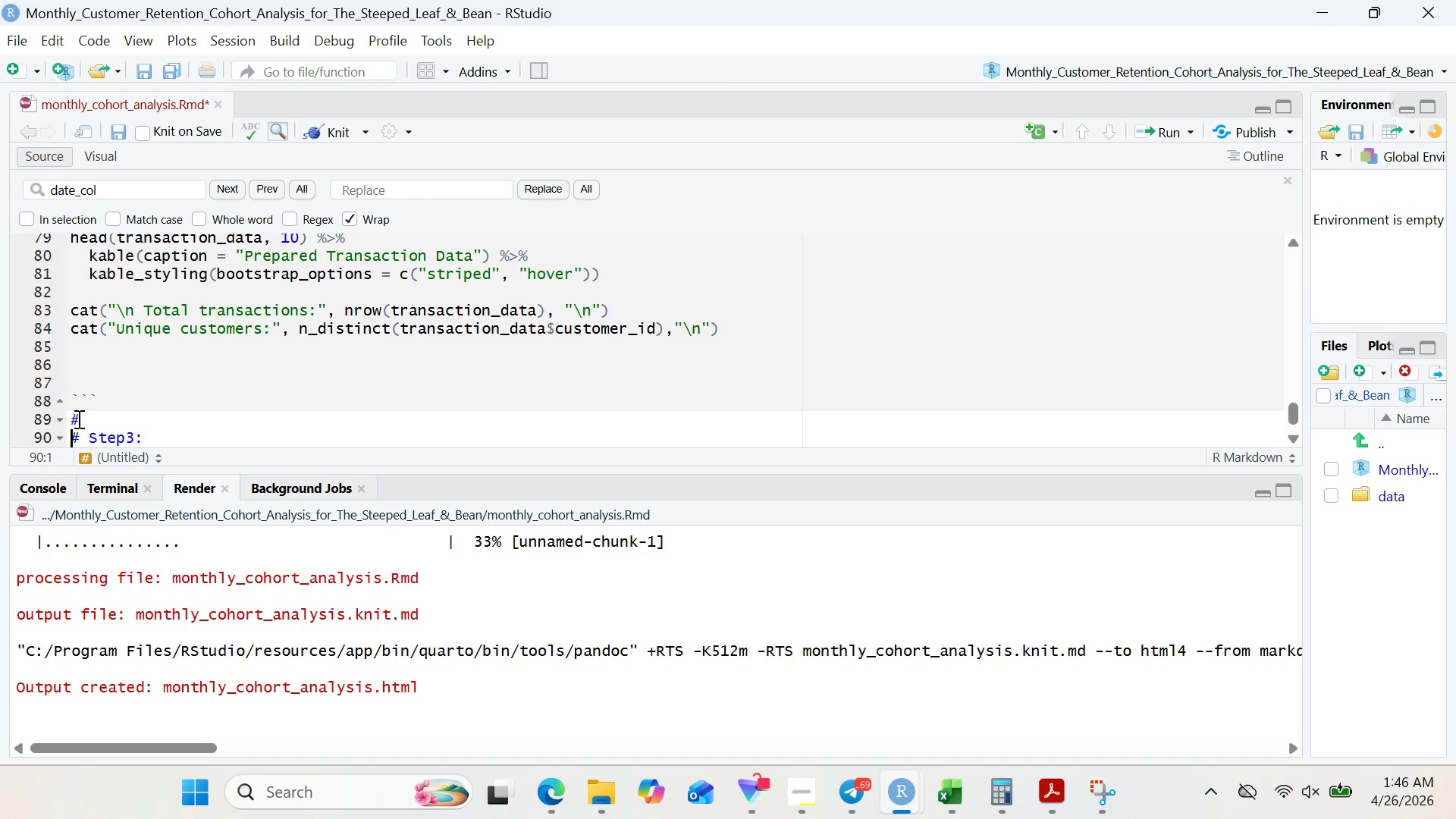 
wait(50.41)
 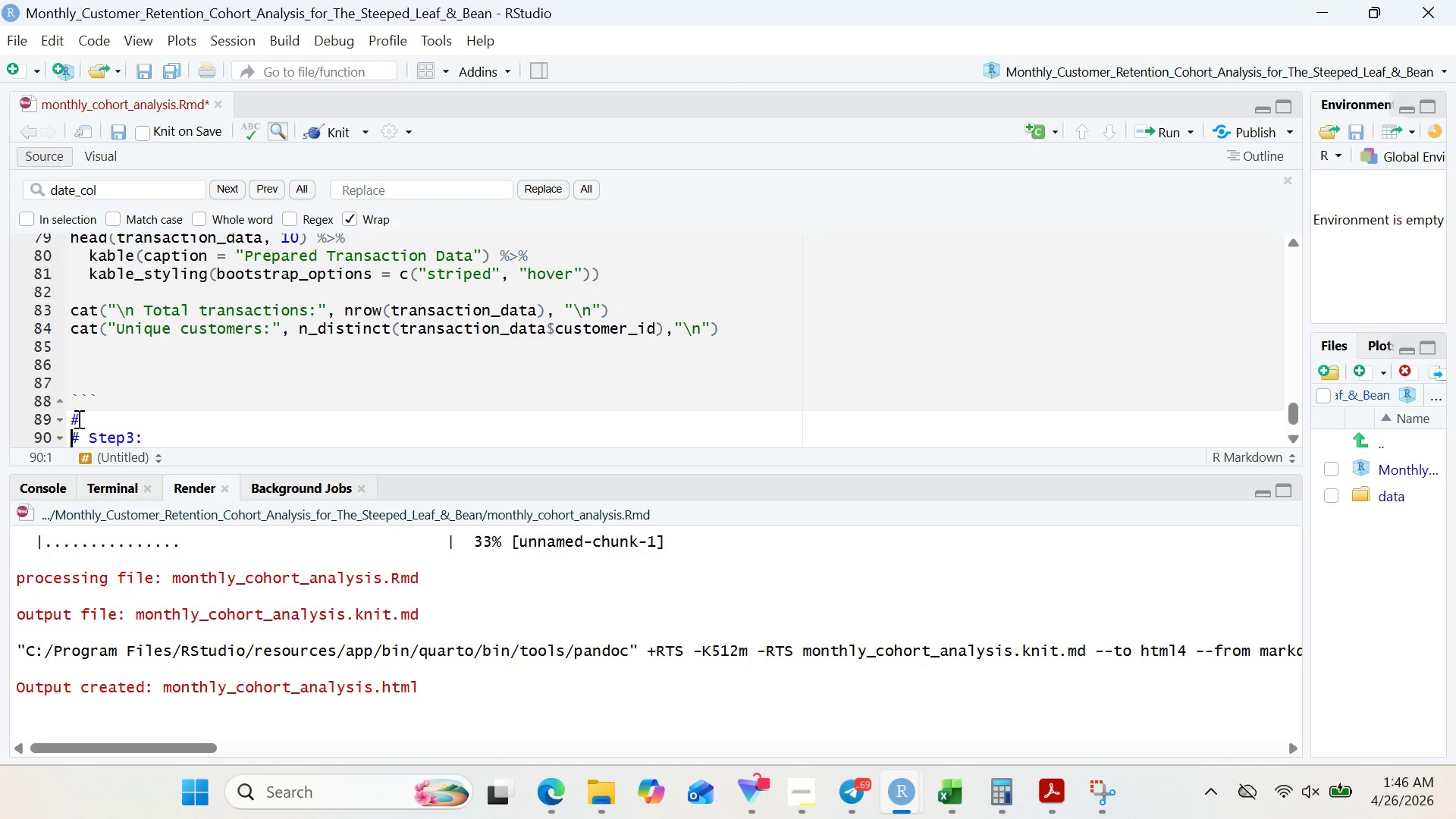 
left_click([88, 423])
 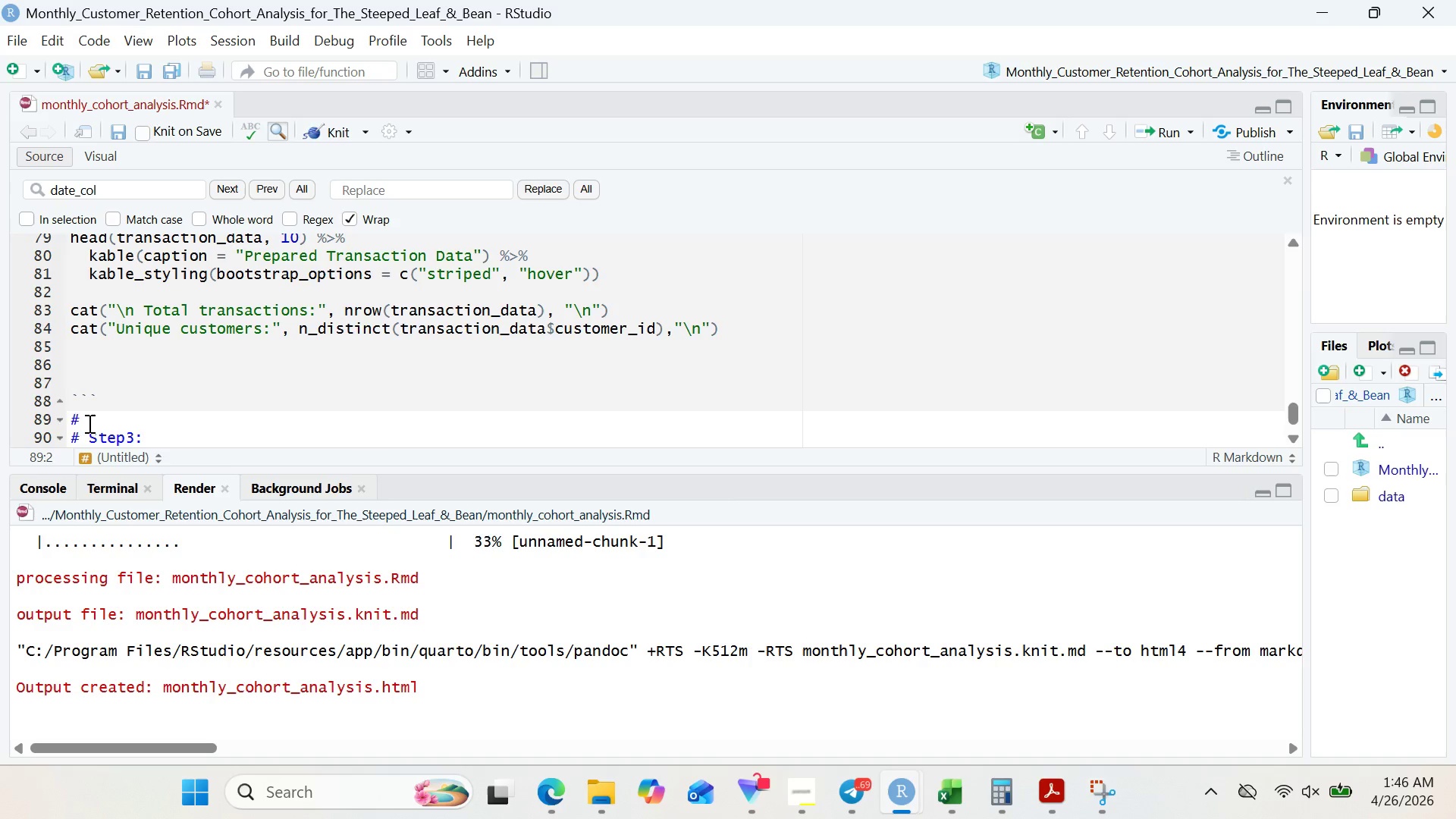 
key(Backspace)
 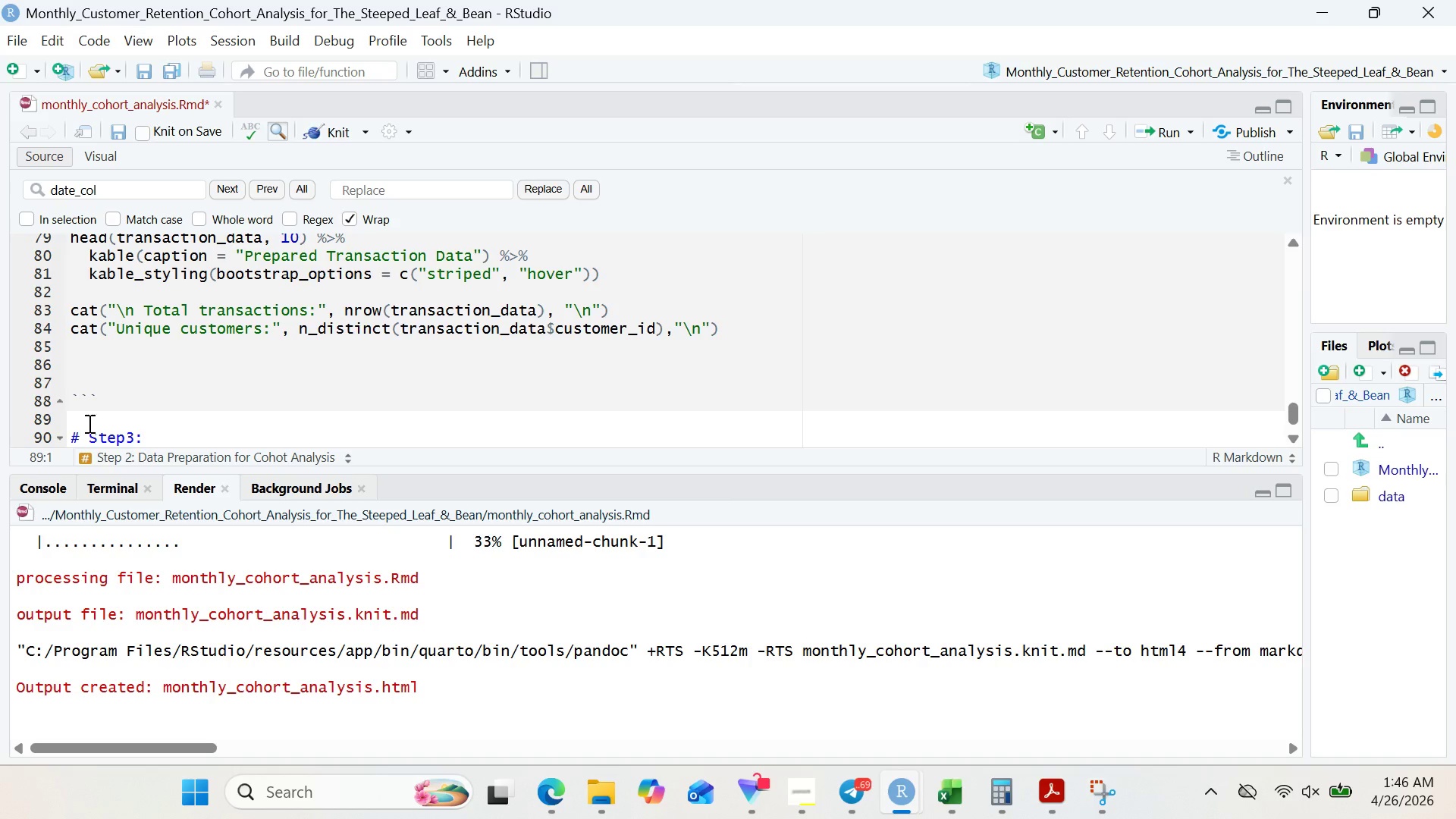 
wait(13.7)
 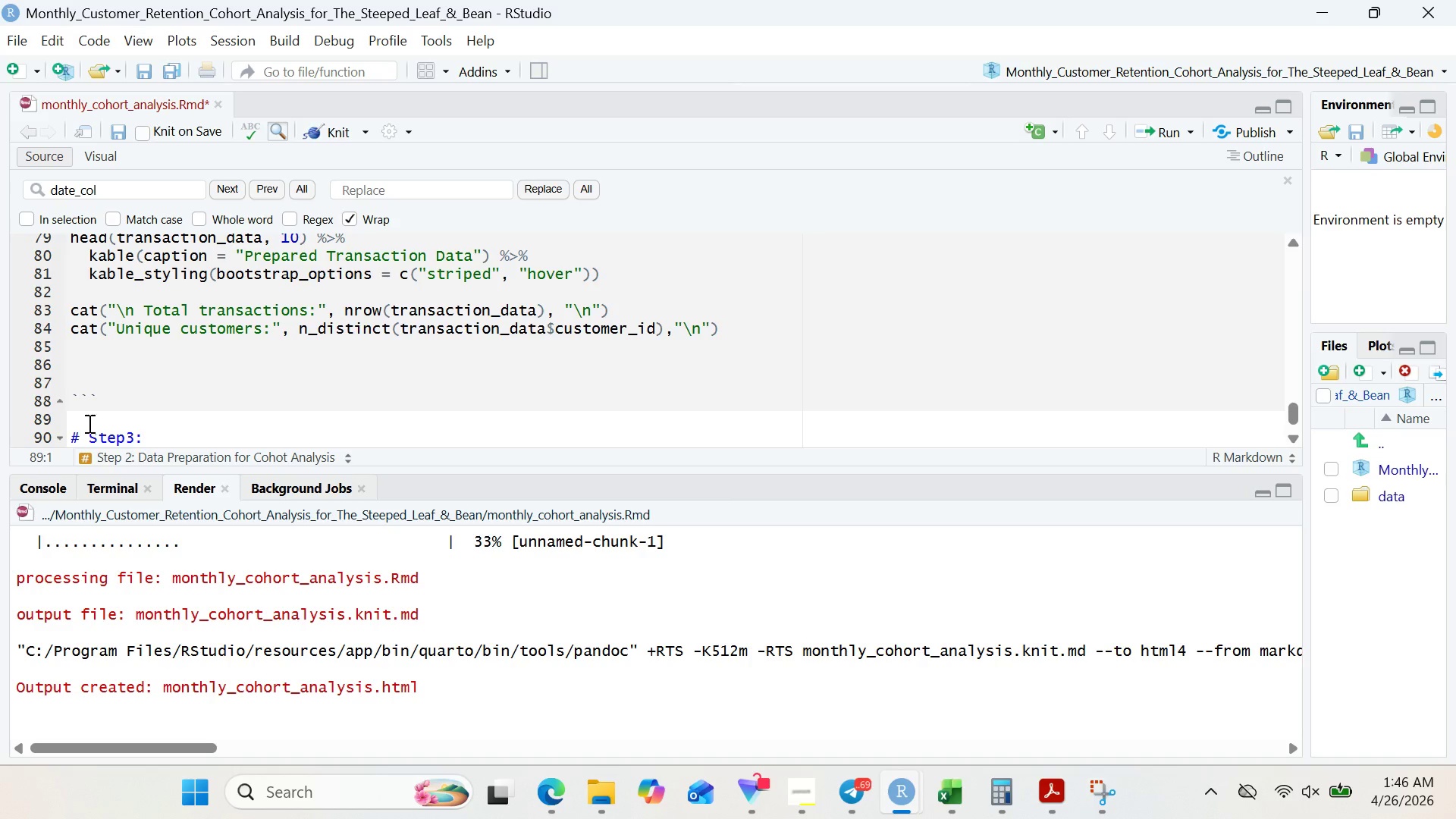 
left_click([108, 442])
 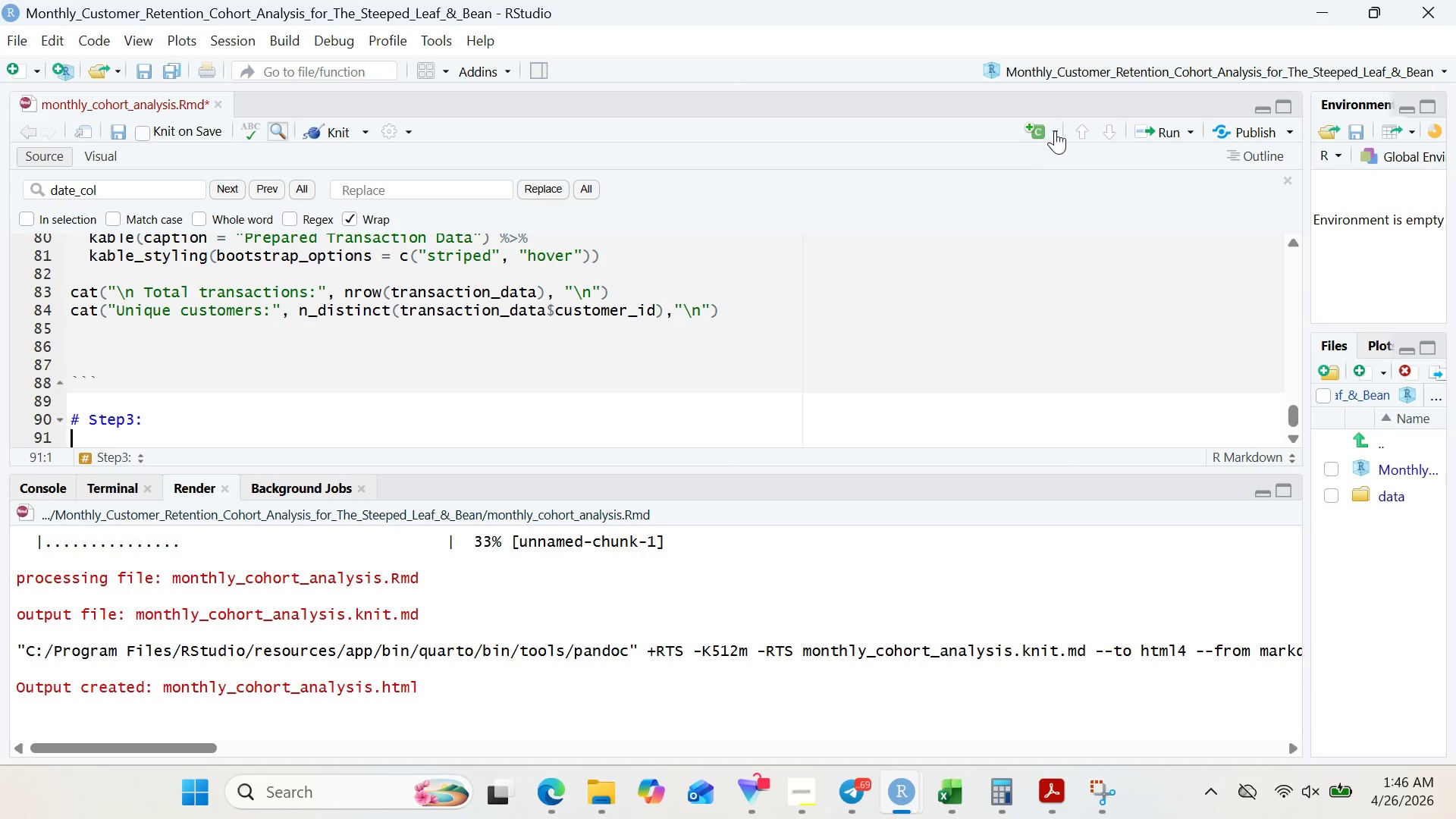 
left_click([1056, 129])
 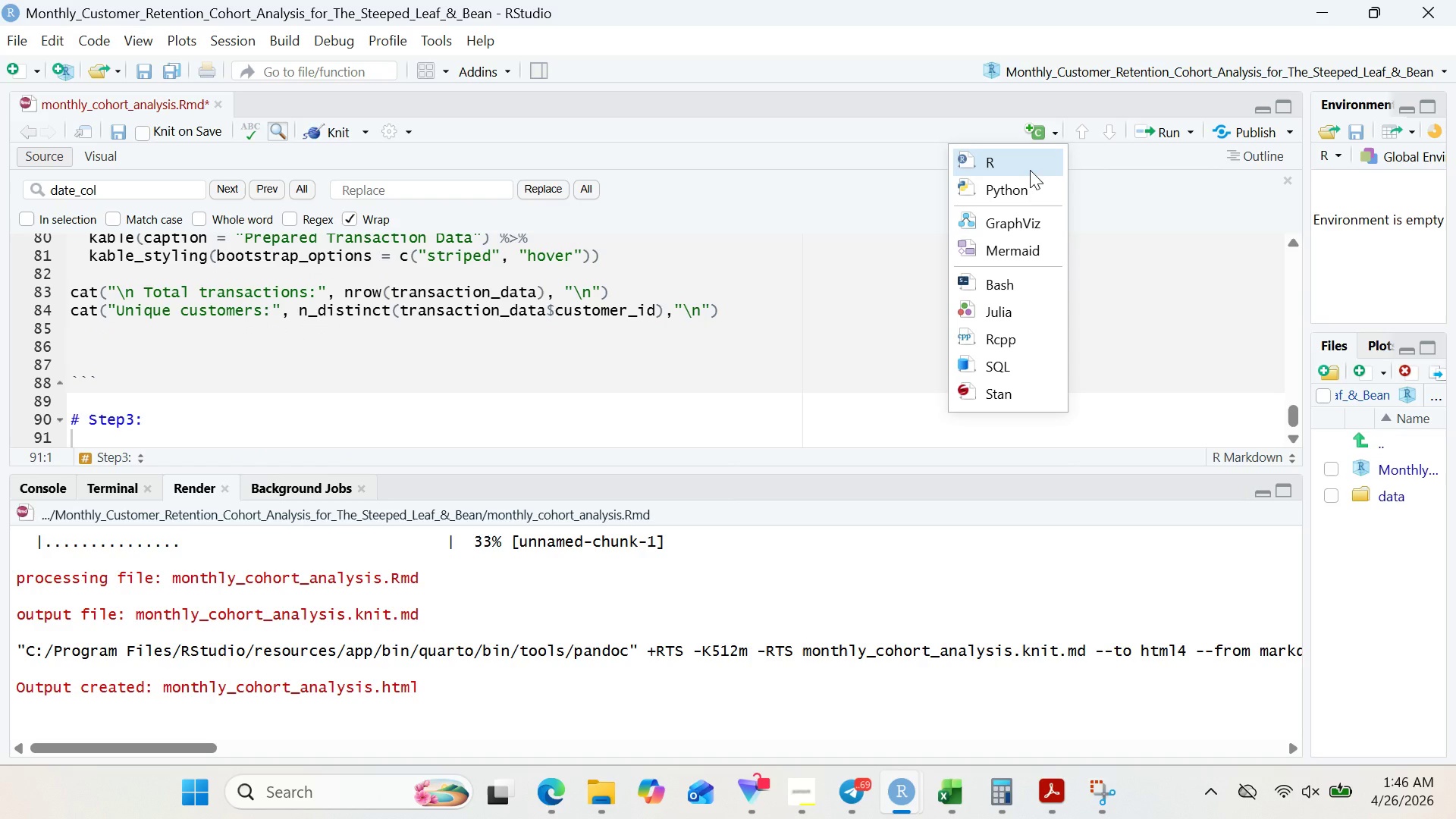 
left_click([1030, 170])
 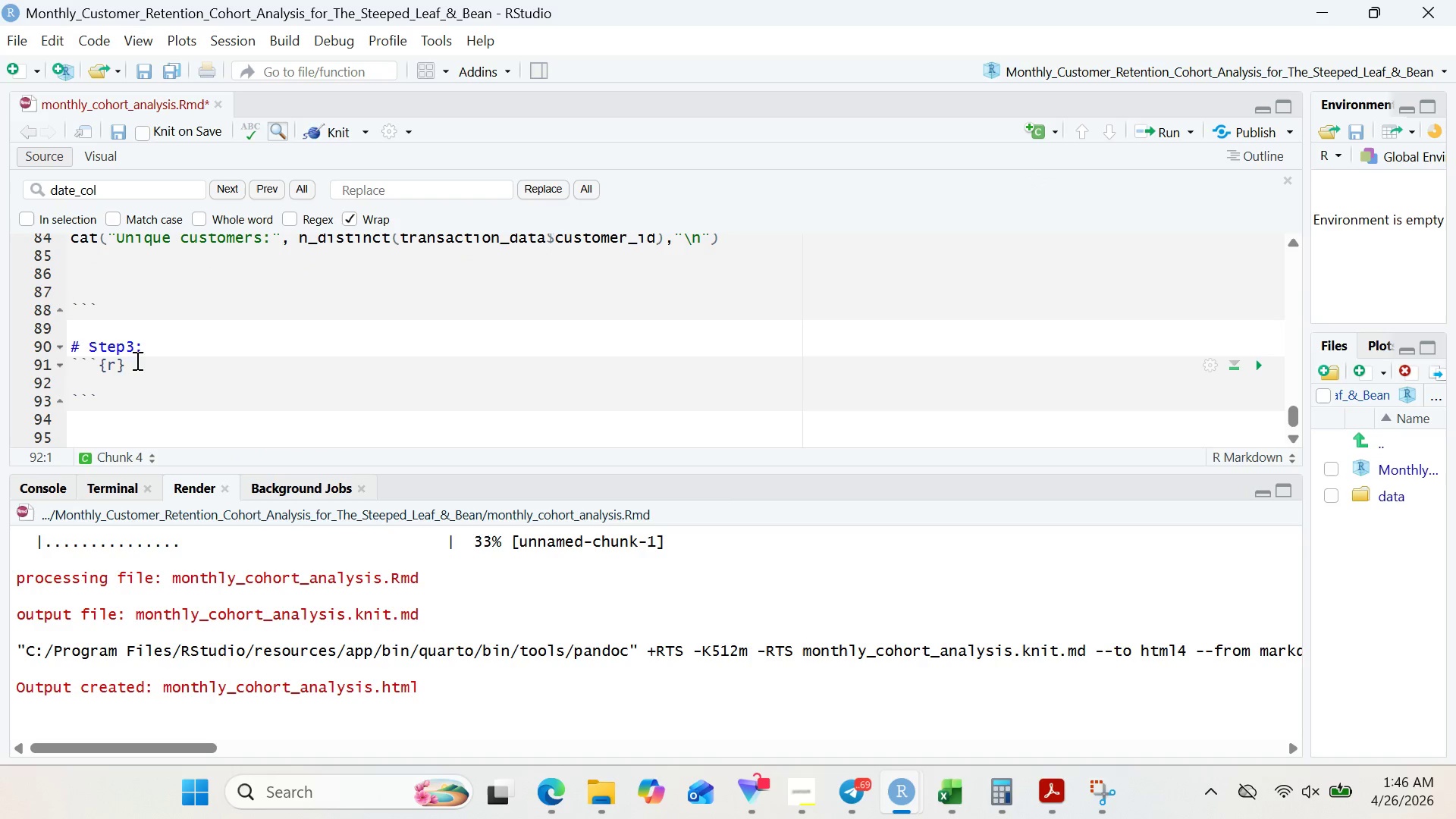 
left_click([111, 370])
 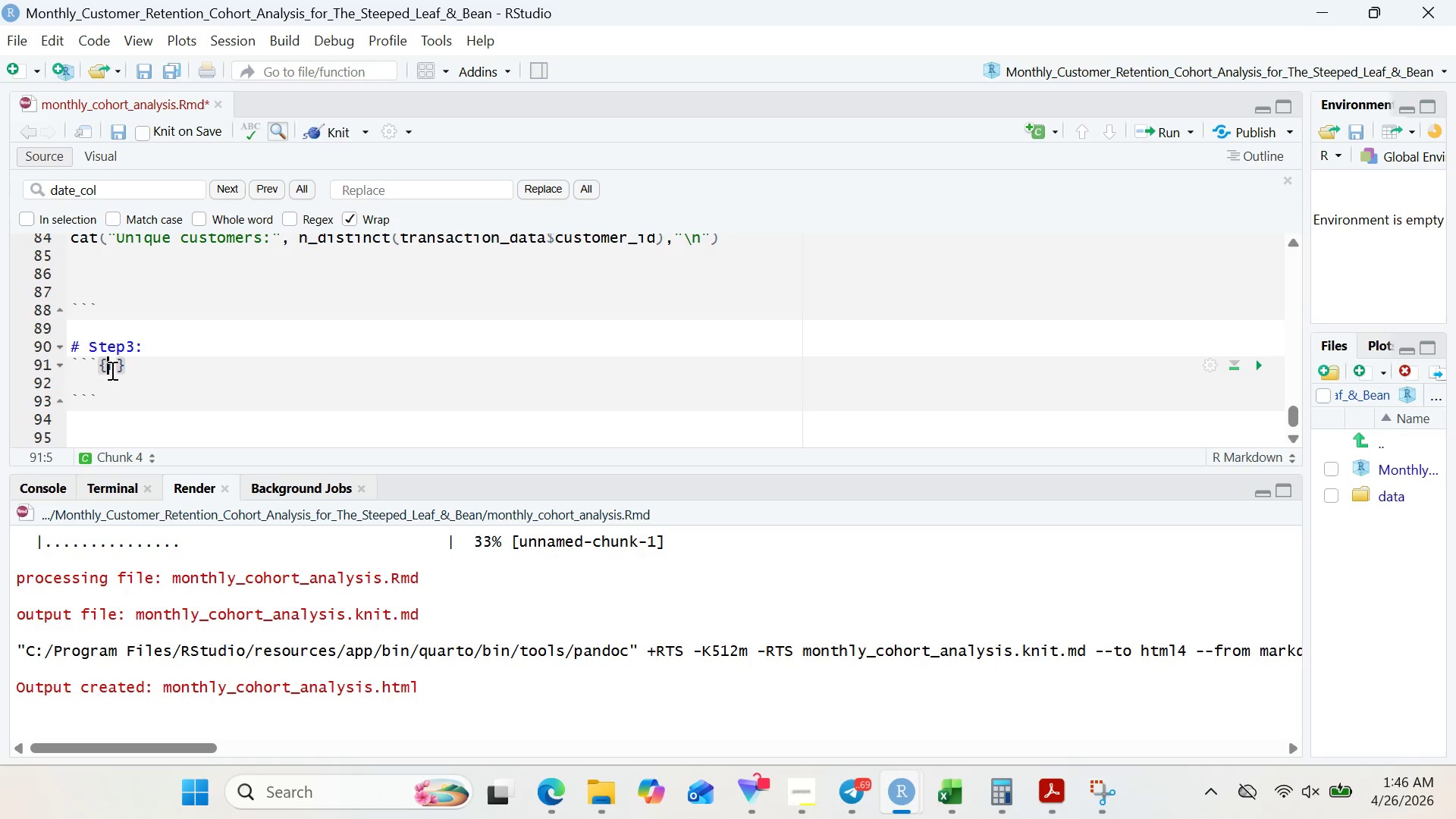 
key(ArrowRight)
 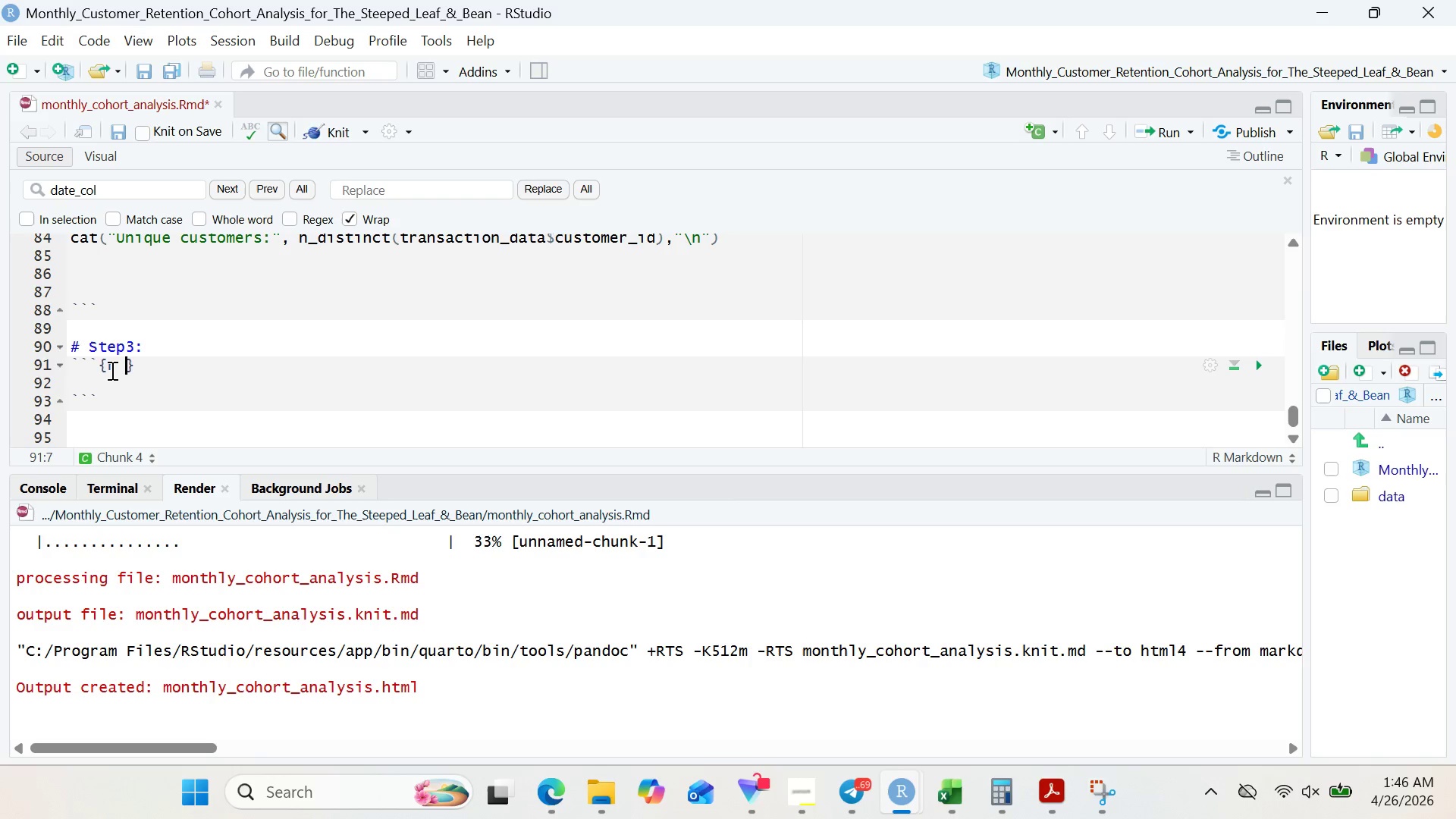 
type( coh)
 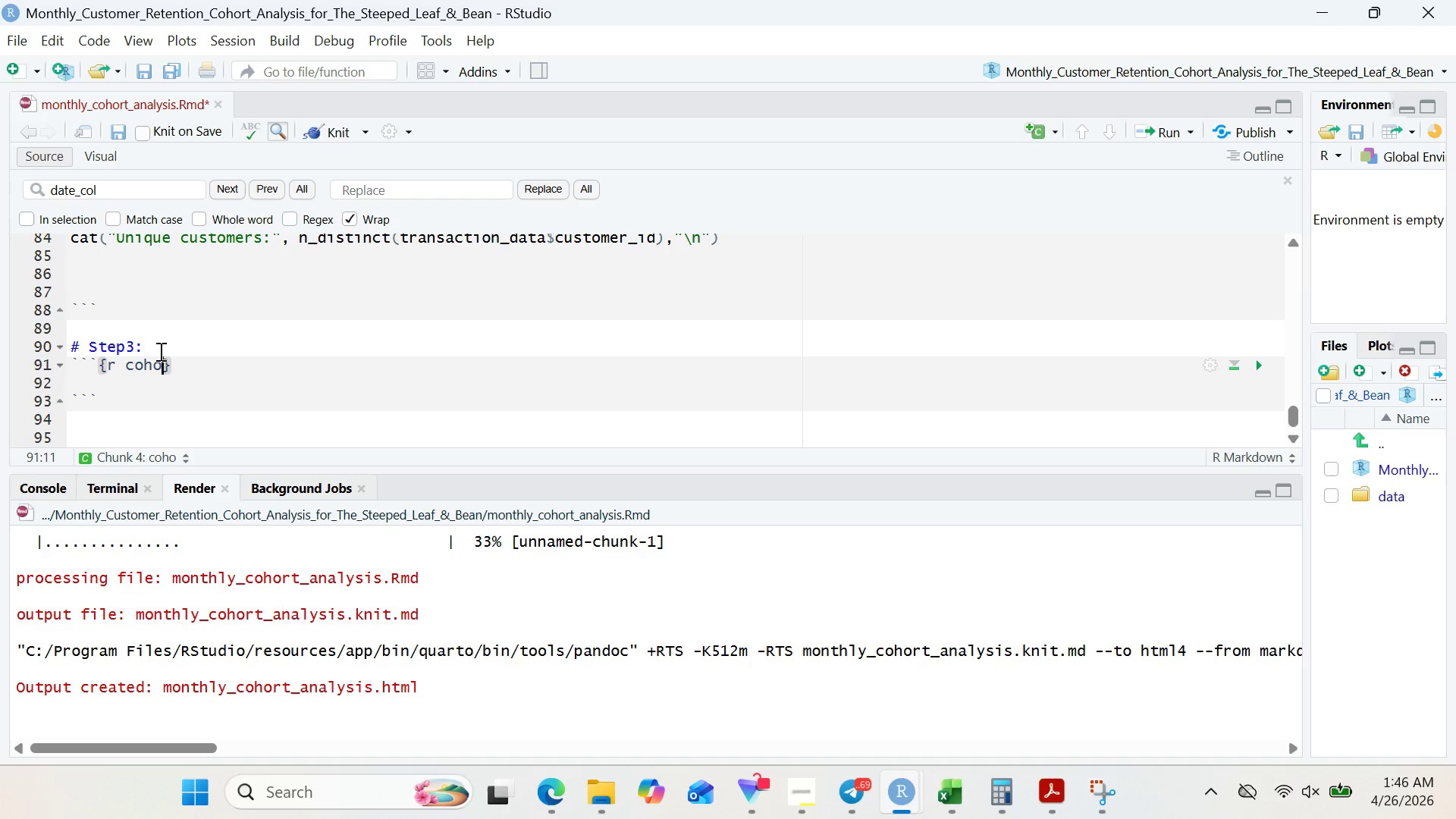 
type(ort_data <0)
key(Backspace)
type(- transaction_data >%)
 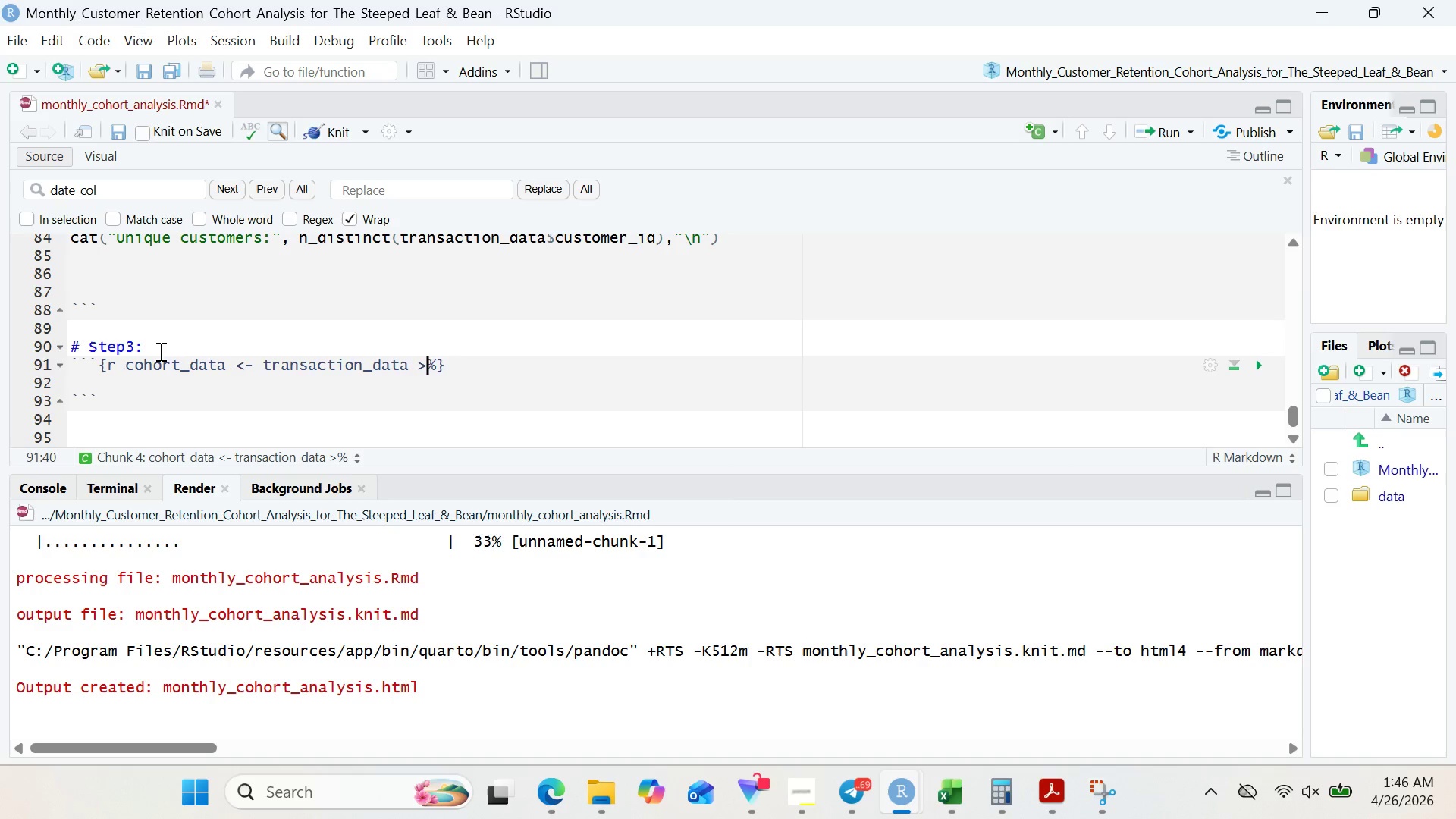 
 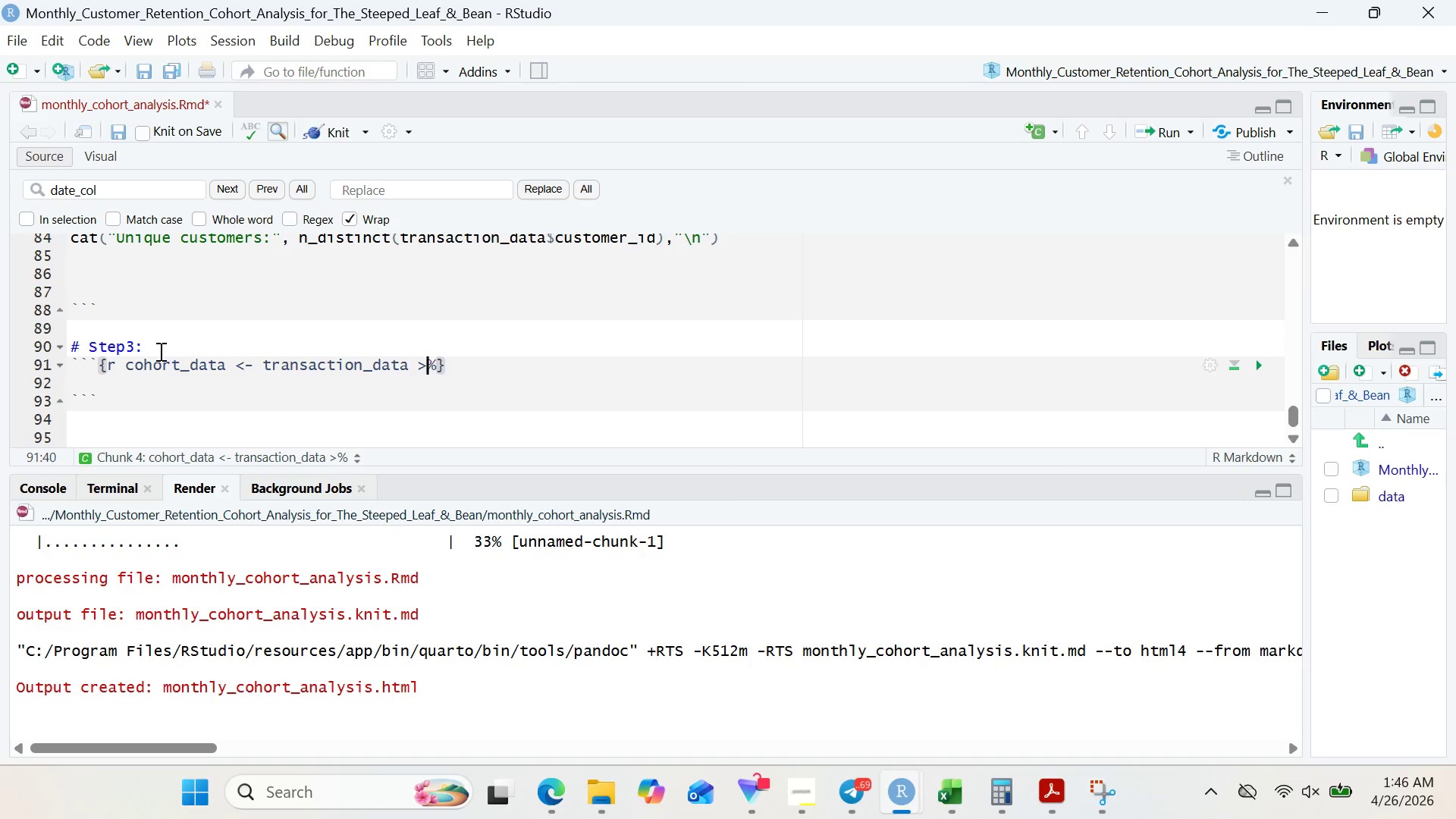 
key(ArrowLeft)
 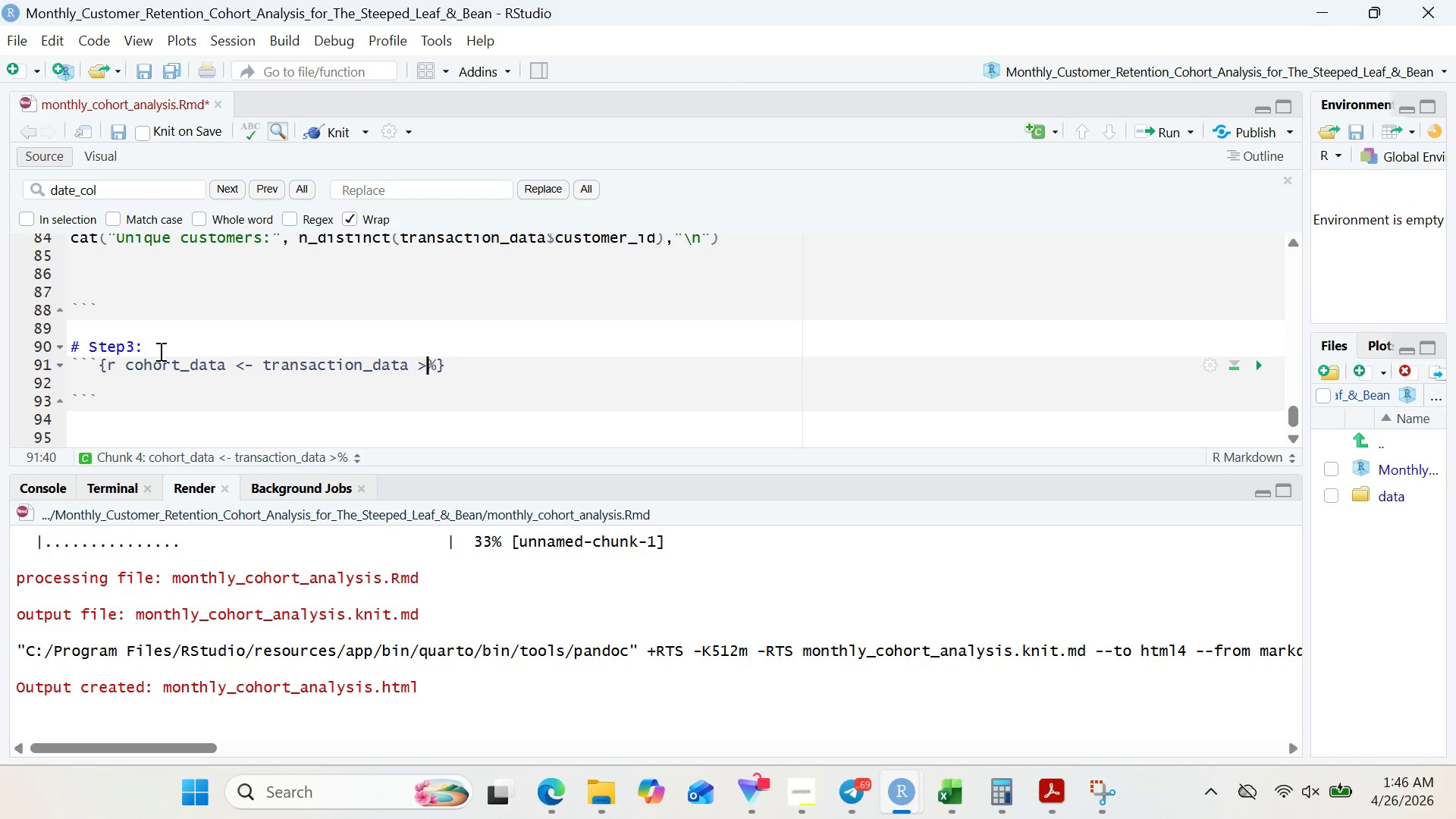 
key(ArrowLeft)
 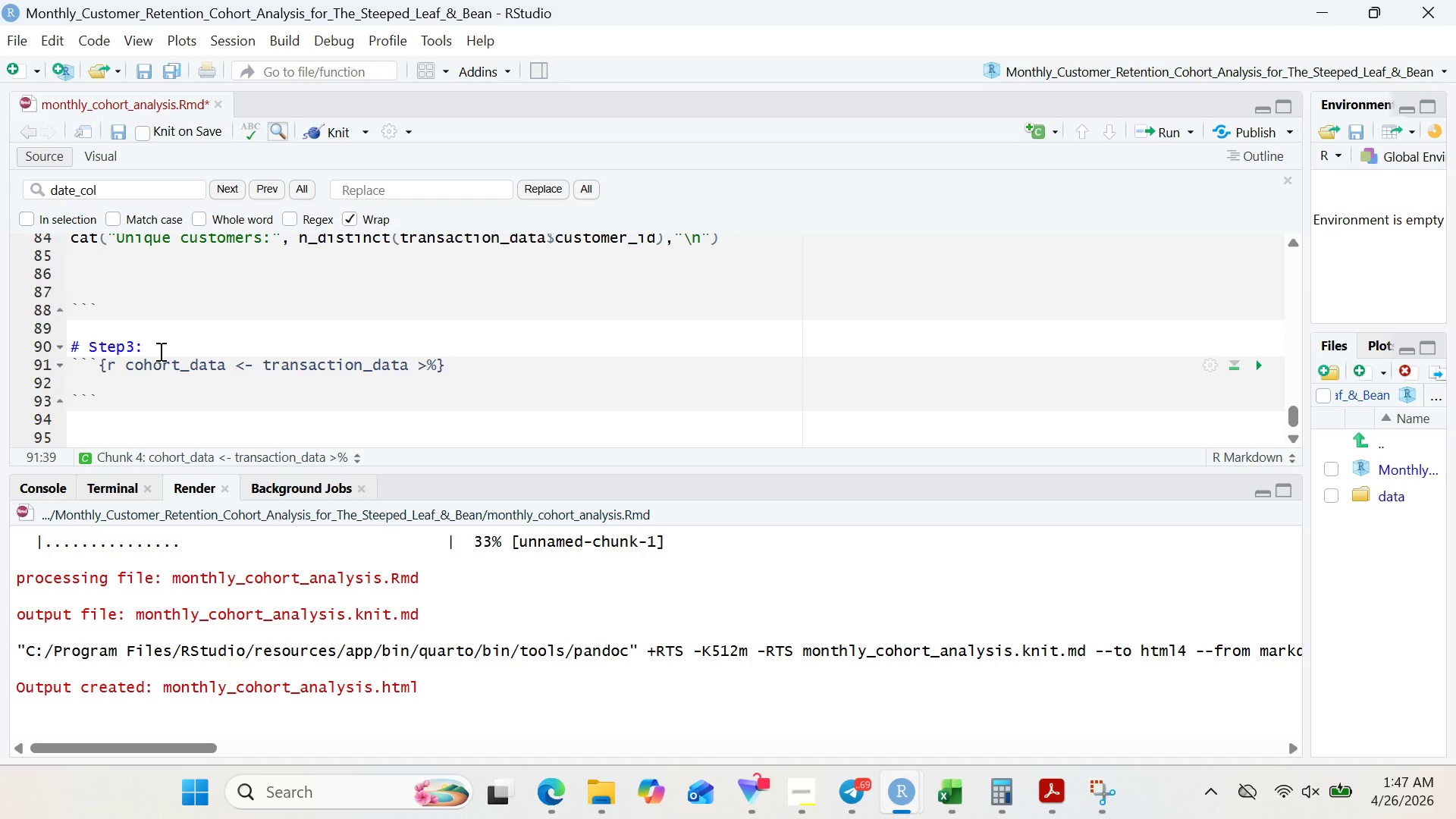 
key(Shift+5)
 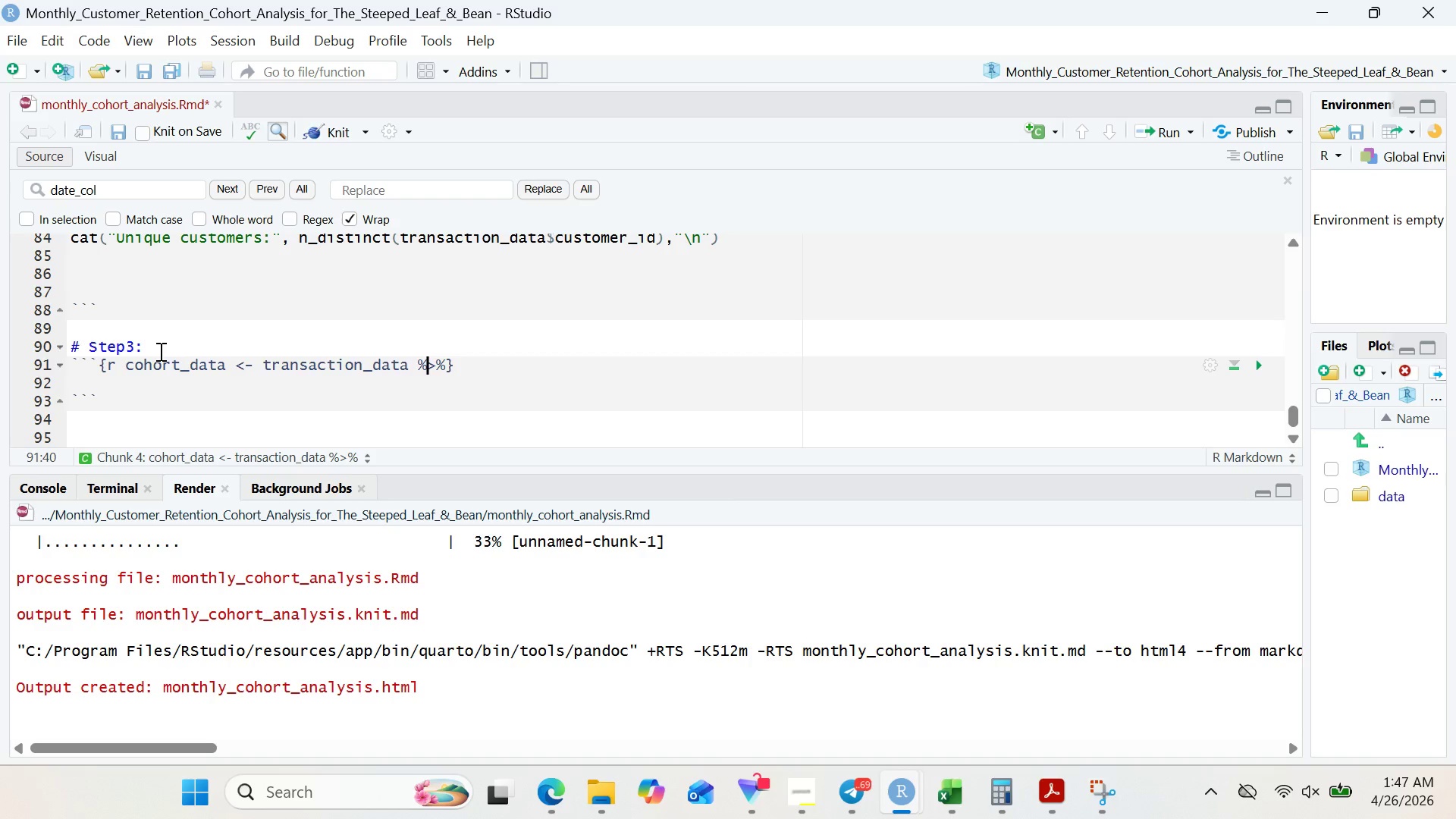 
wait(8.03)
 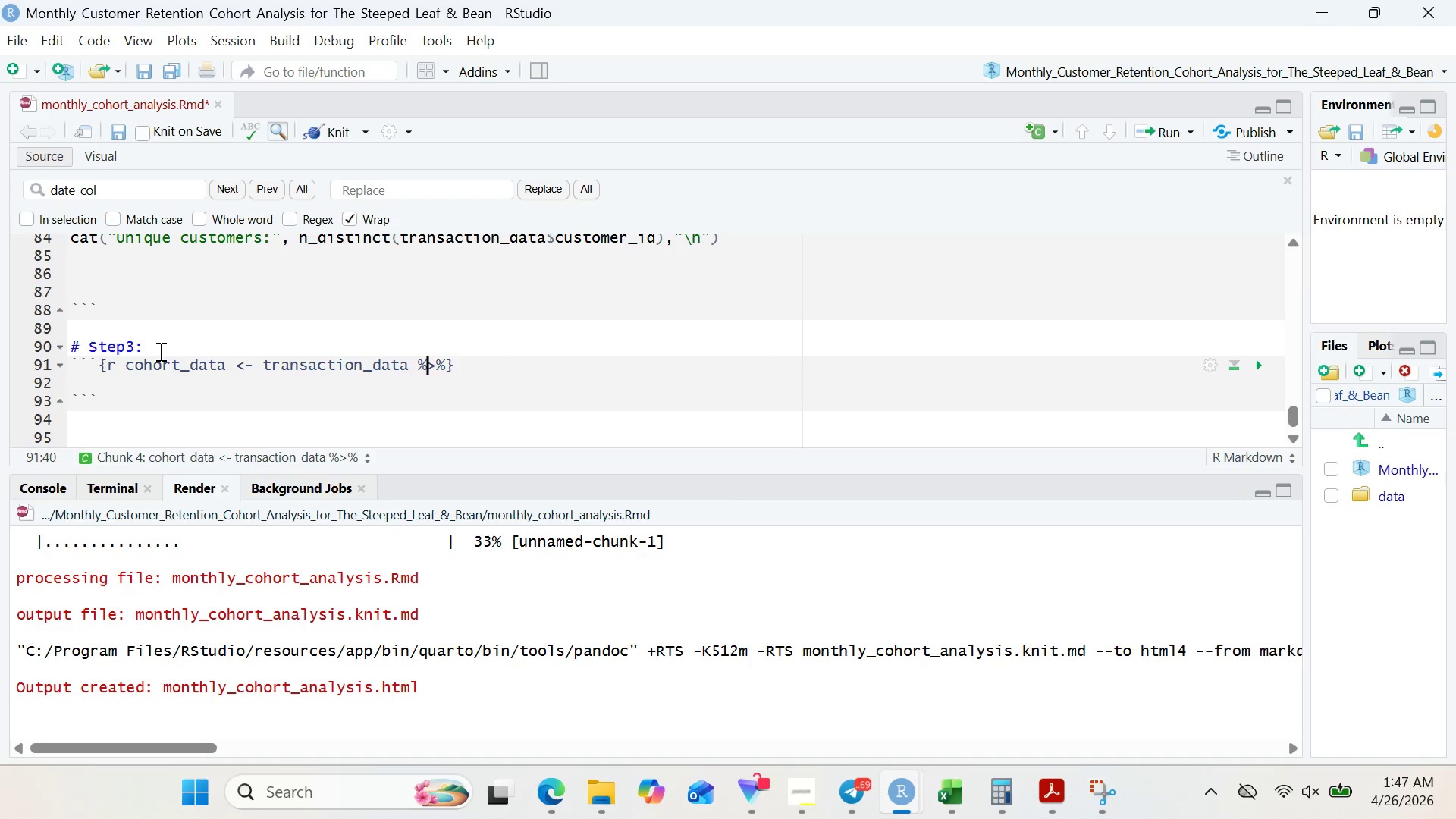 
left_click([74, 387])
 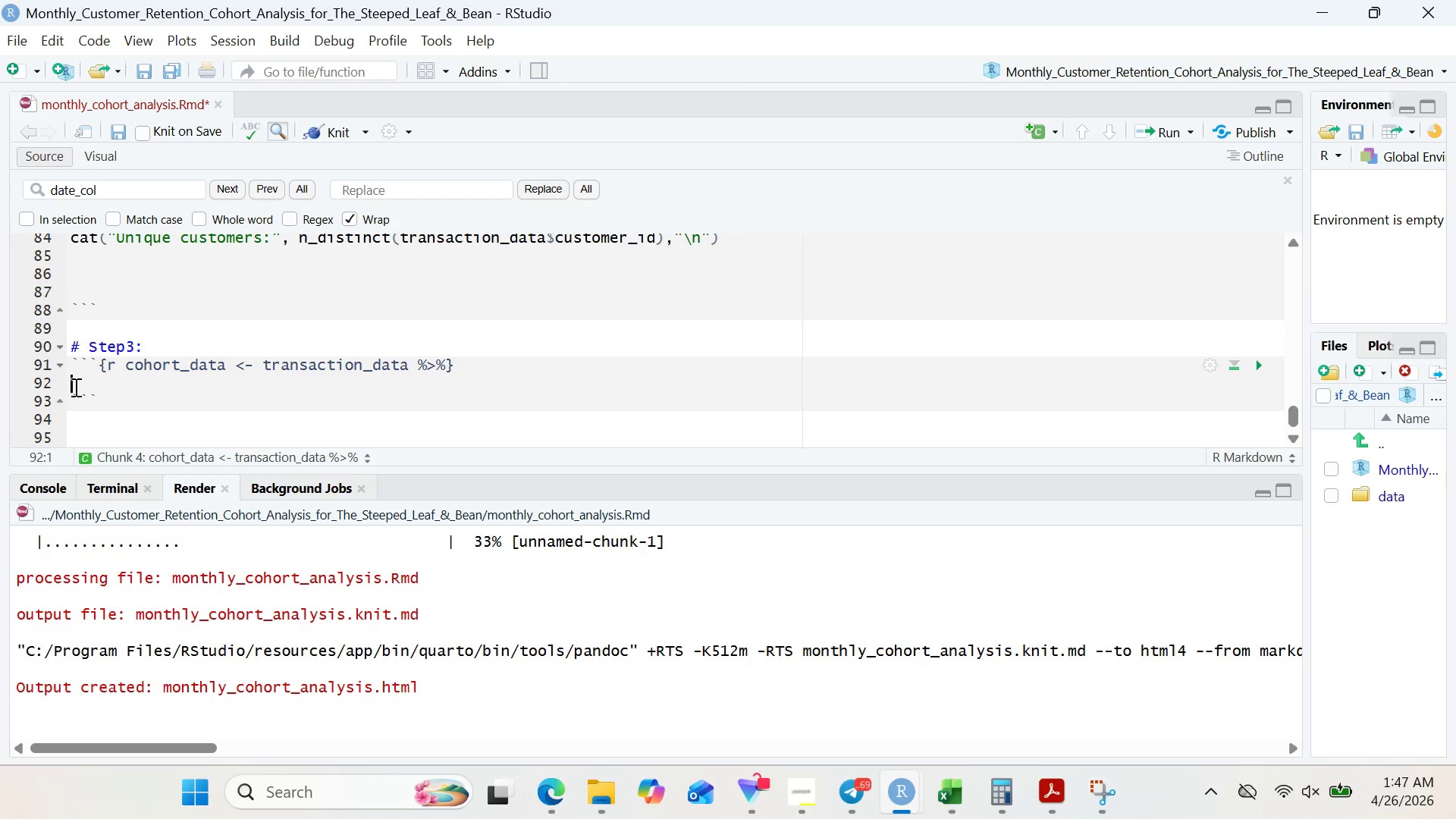 
wait(25.03)
 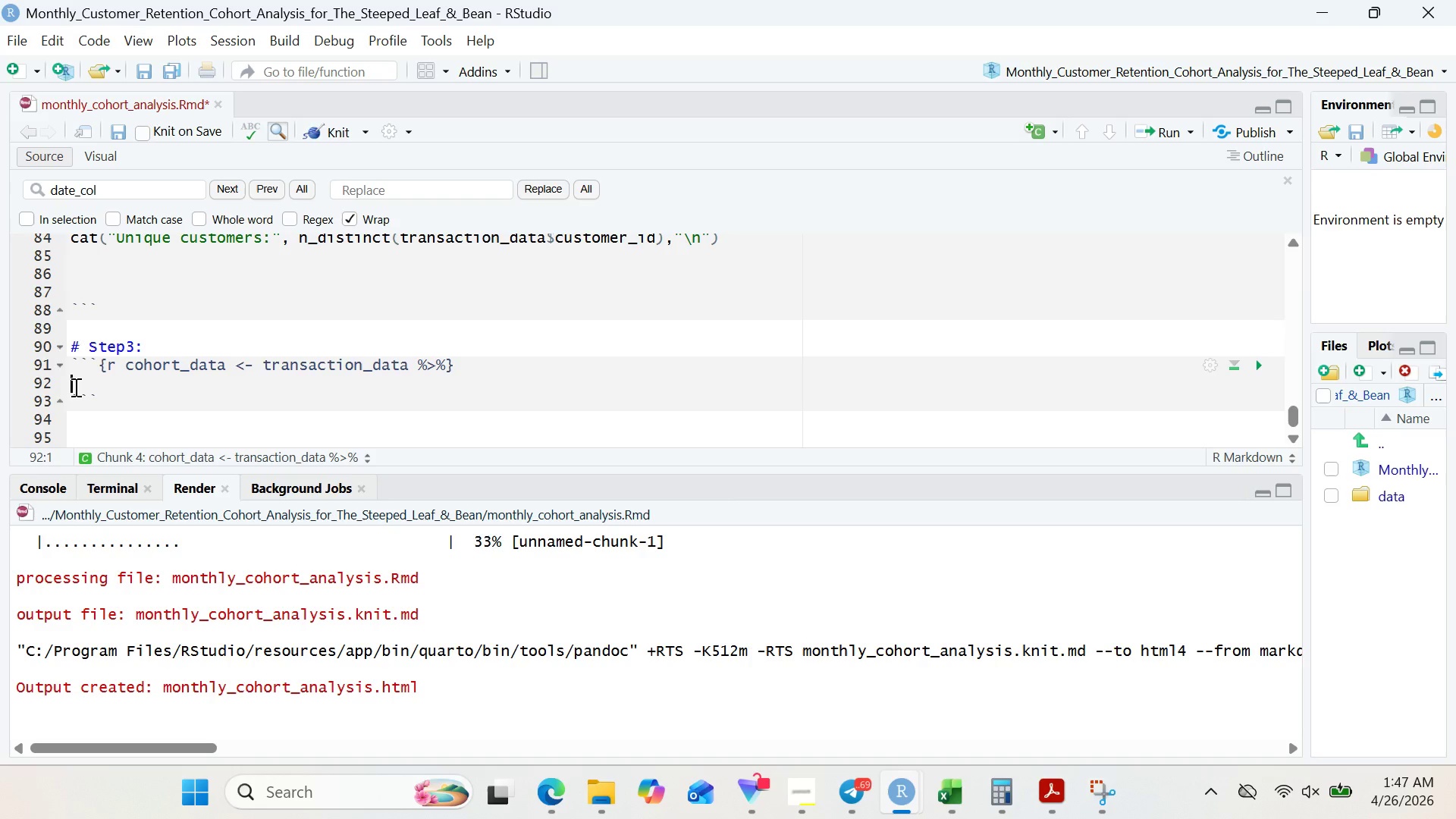 
type(#Prepared)
 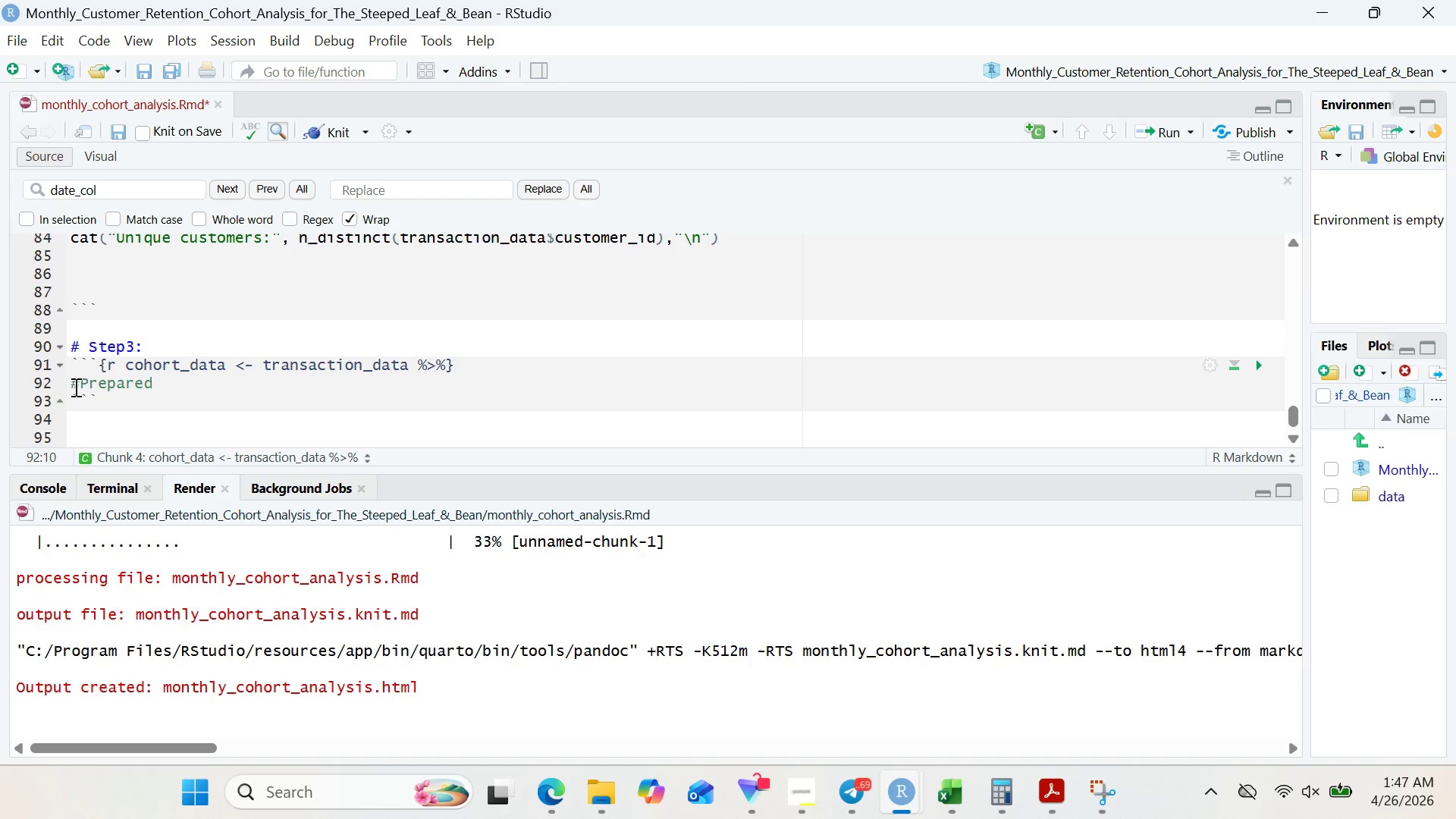 
wait(24.31)
 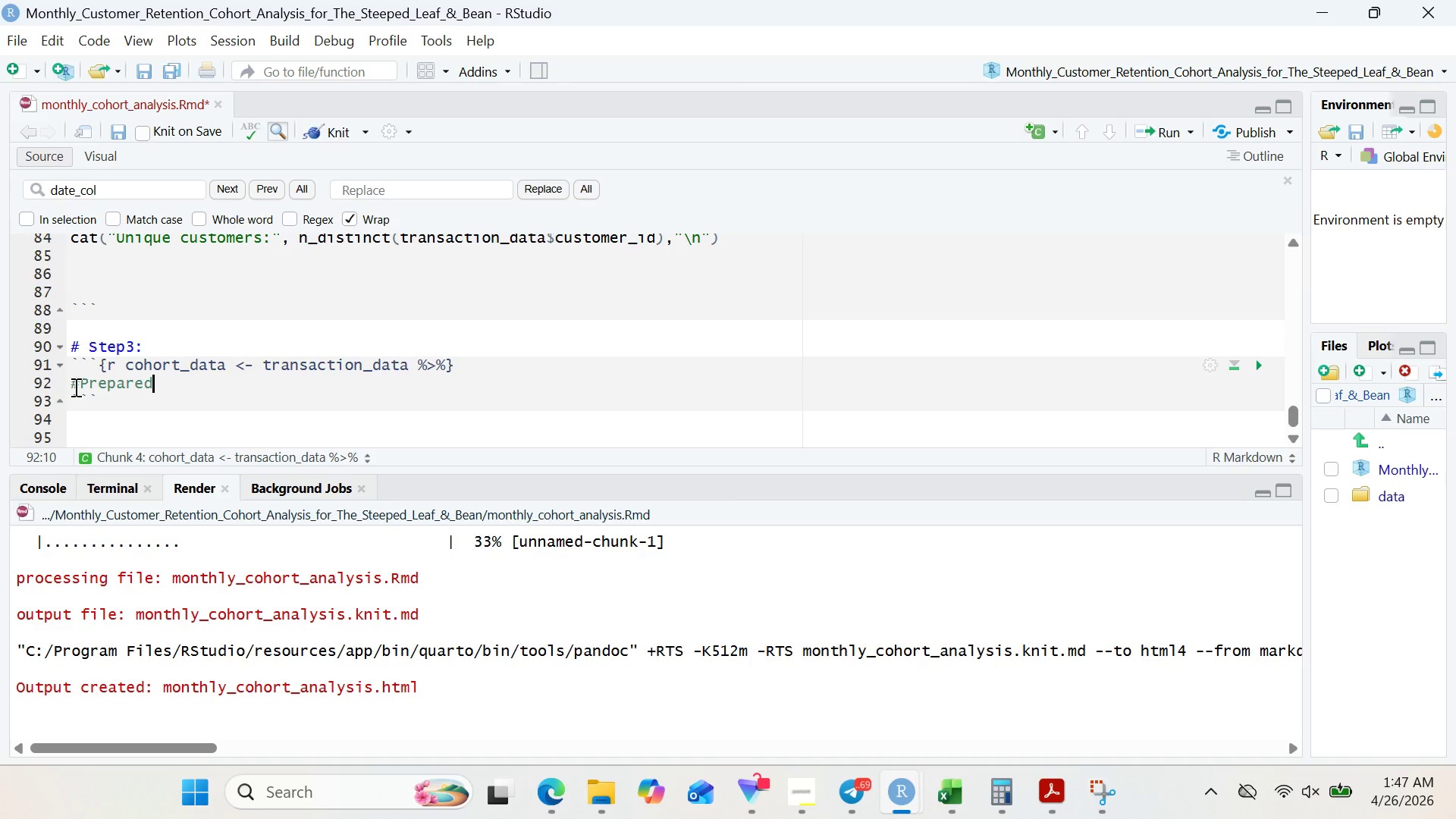 
key(Backspace)
type( dta)
key(Backspace)
key(Backspace)
type(ata for cohort analy)
 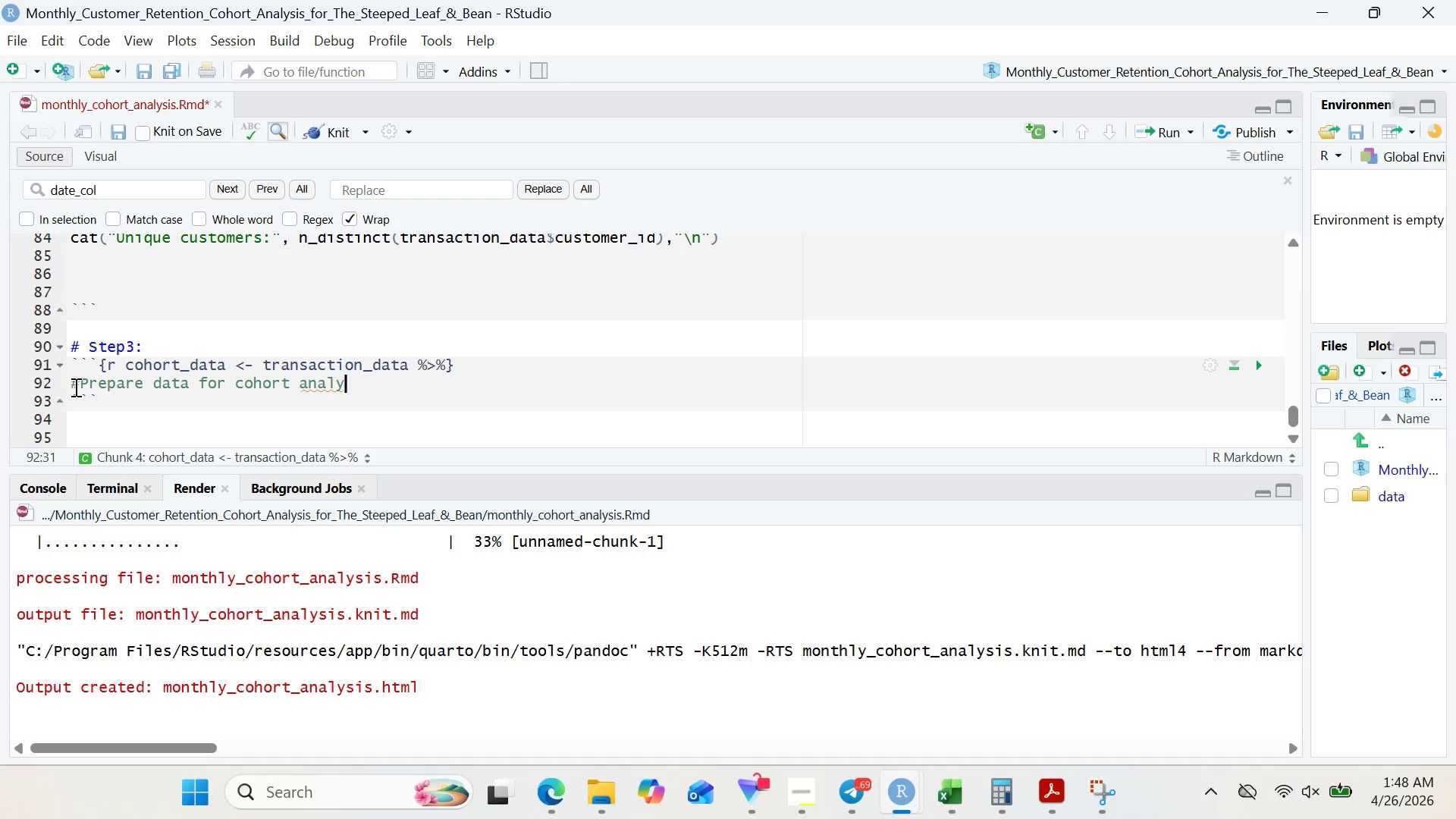 
wait(8.03)
 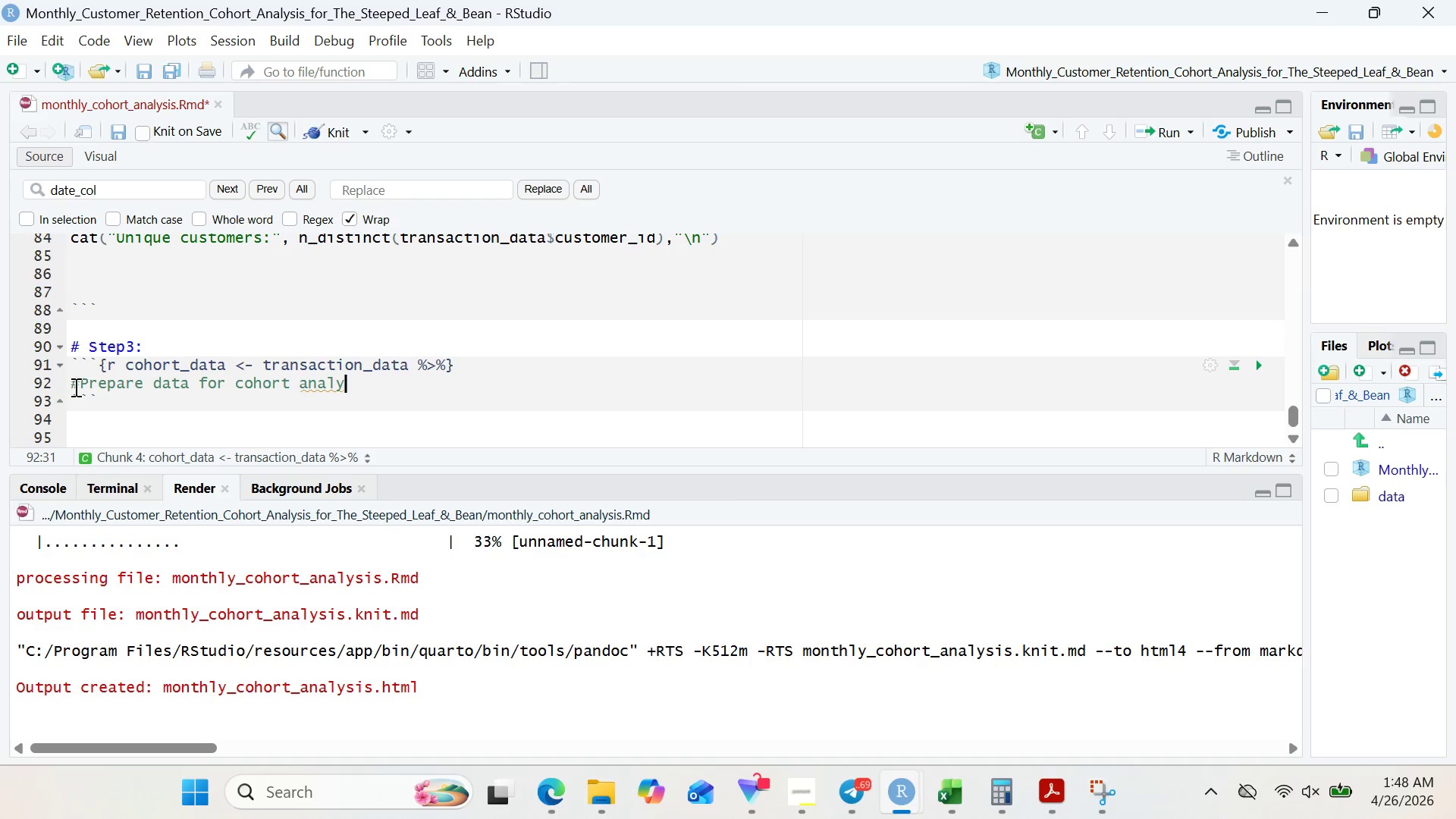 
type(sis)
 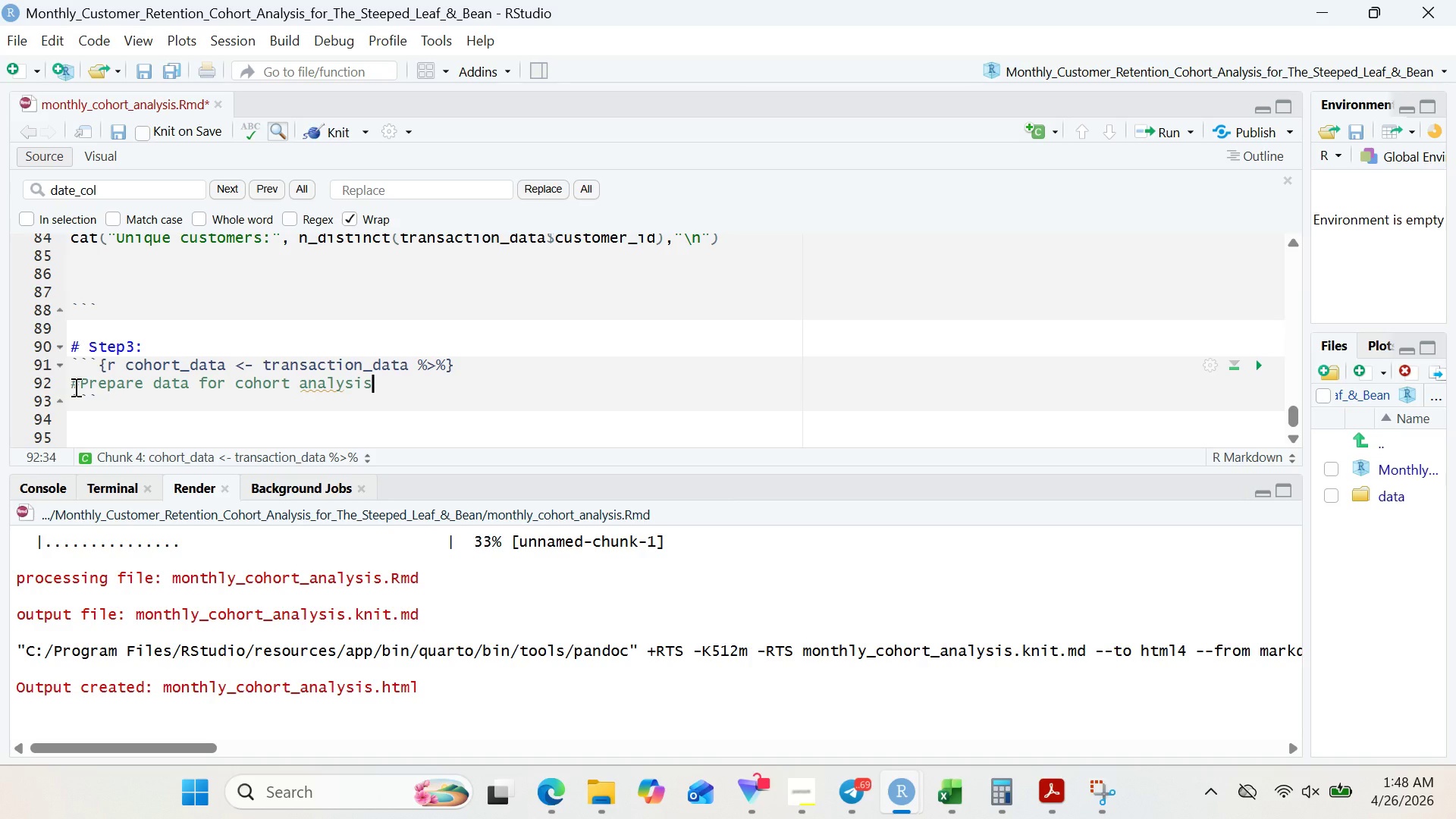 
key(Enter)
 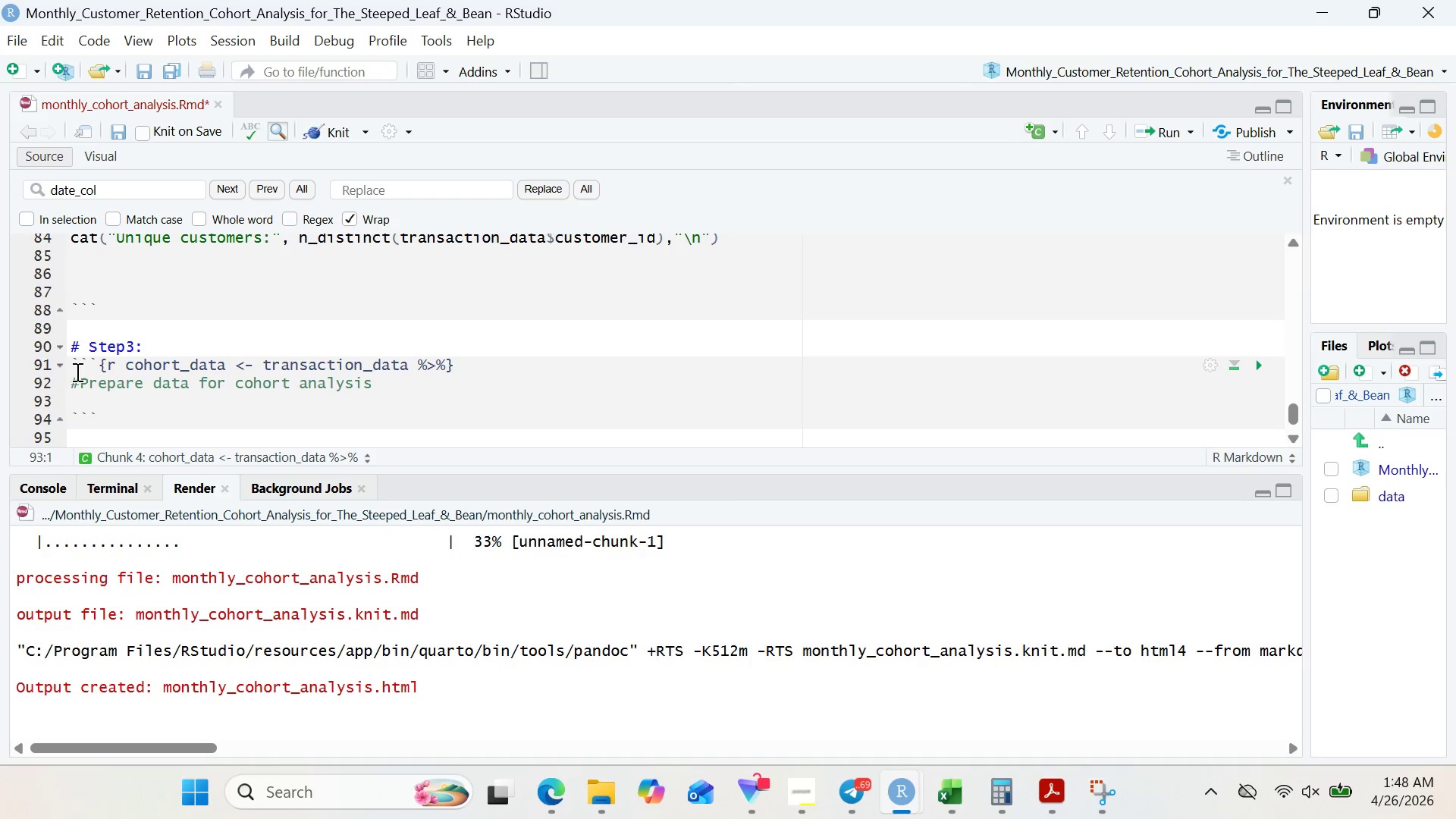 
wait(6.03)
 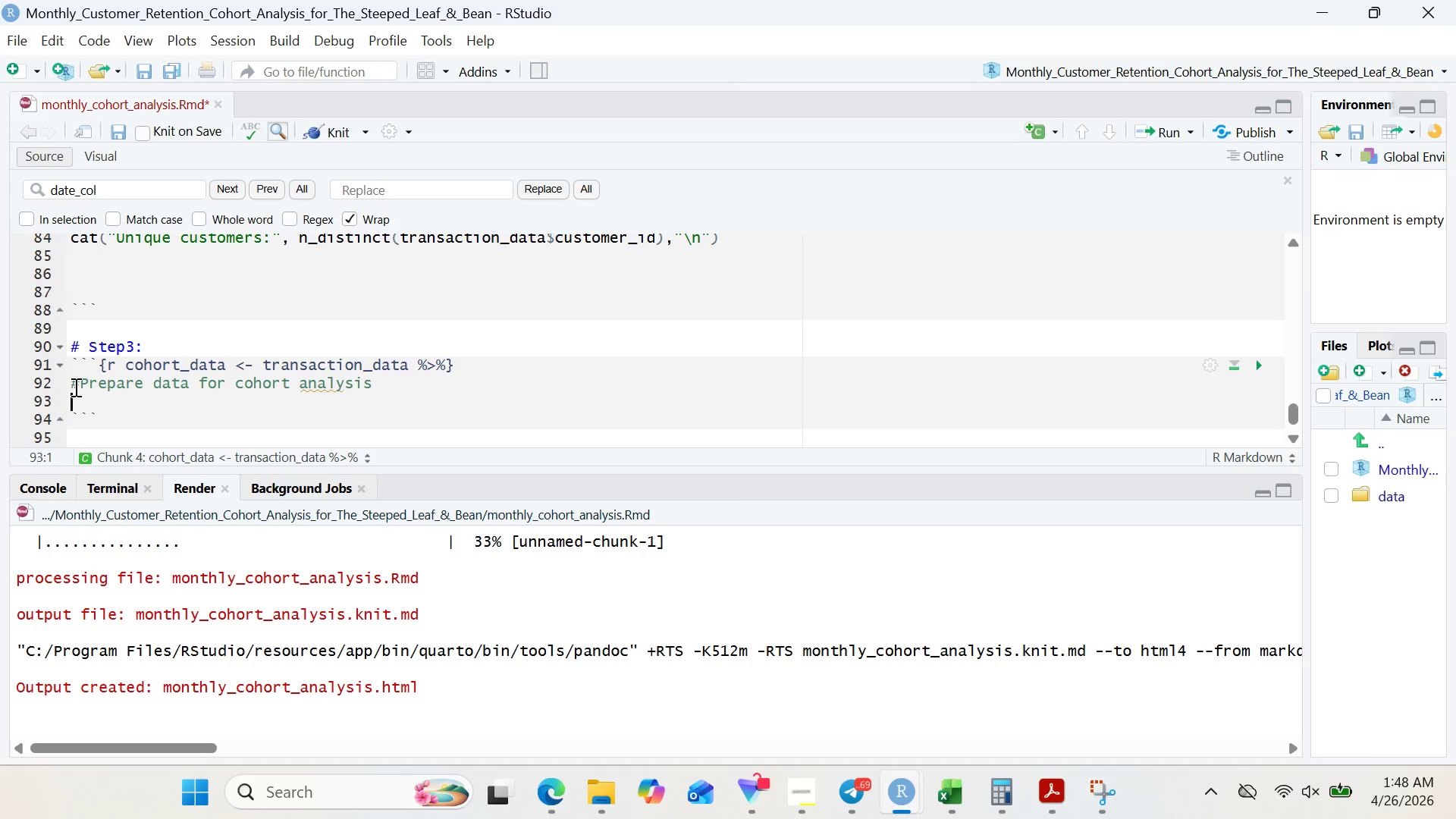 
left_click([82, 374])
 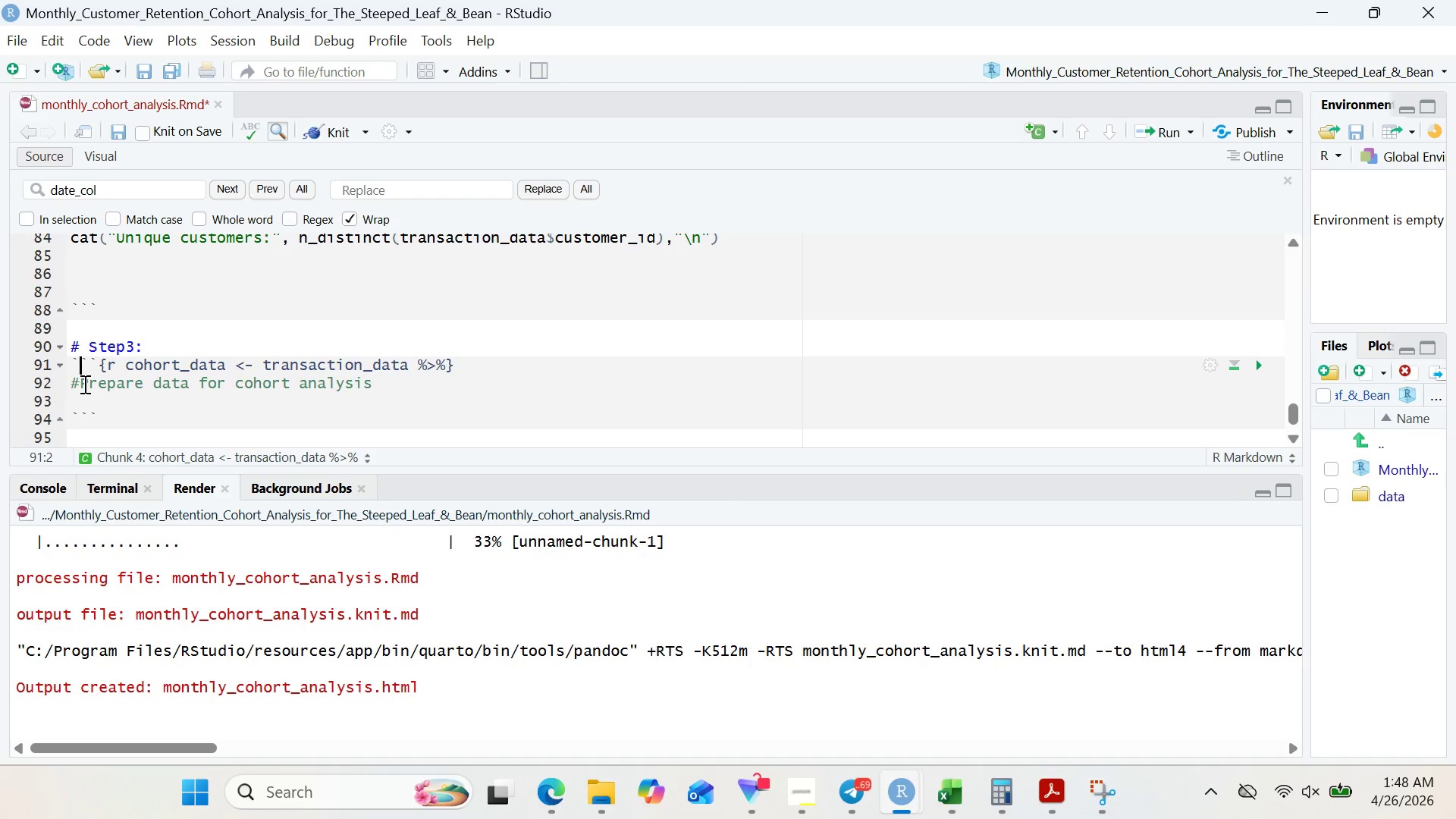 
left_click([83, 384])
 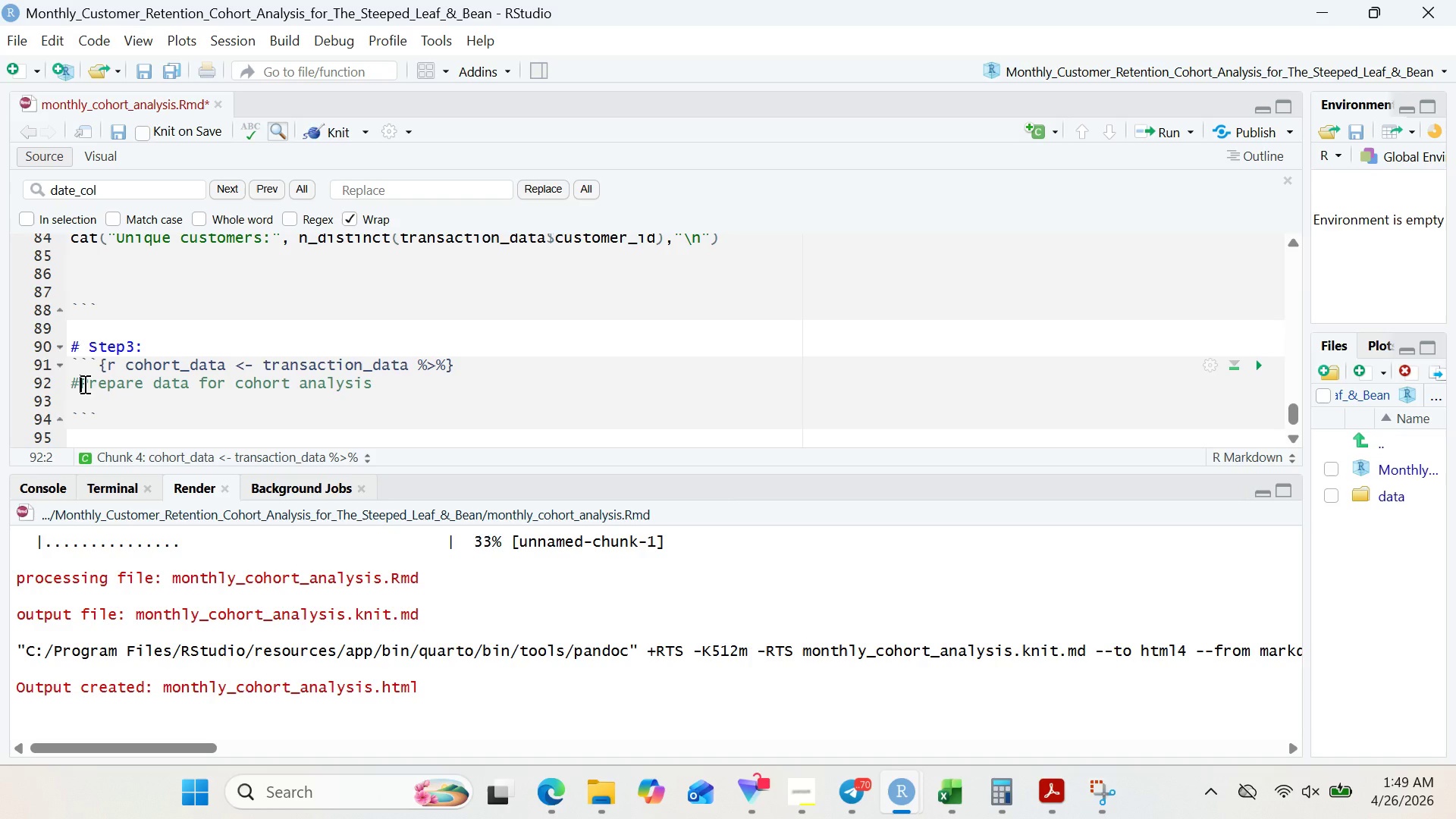 
wait(54.12)
 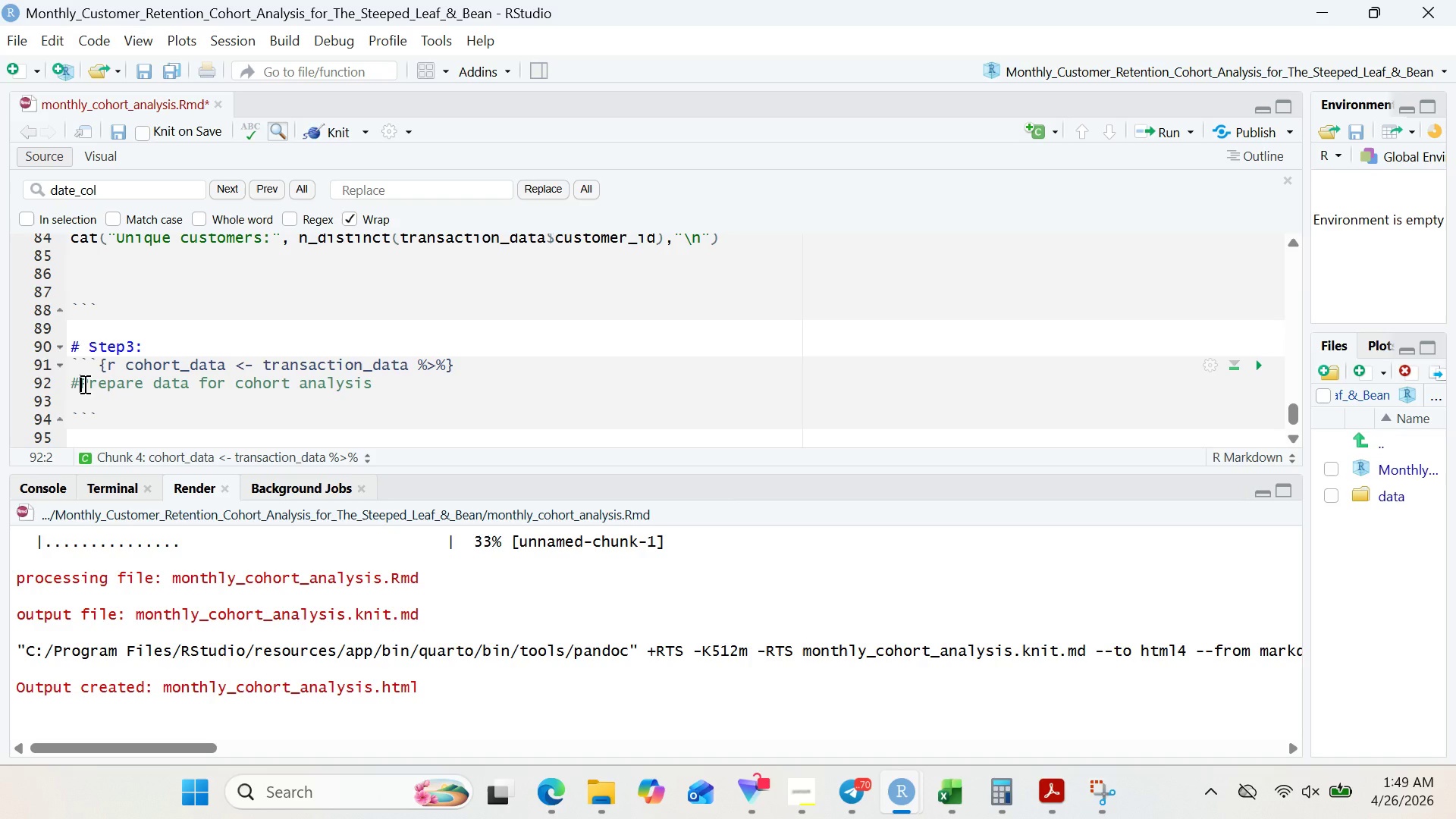 
left_click([86, 400])
 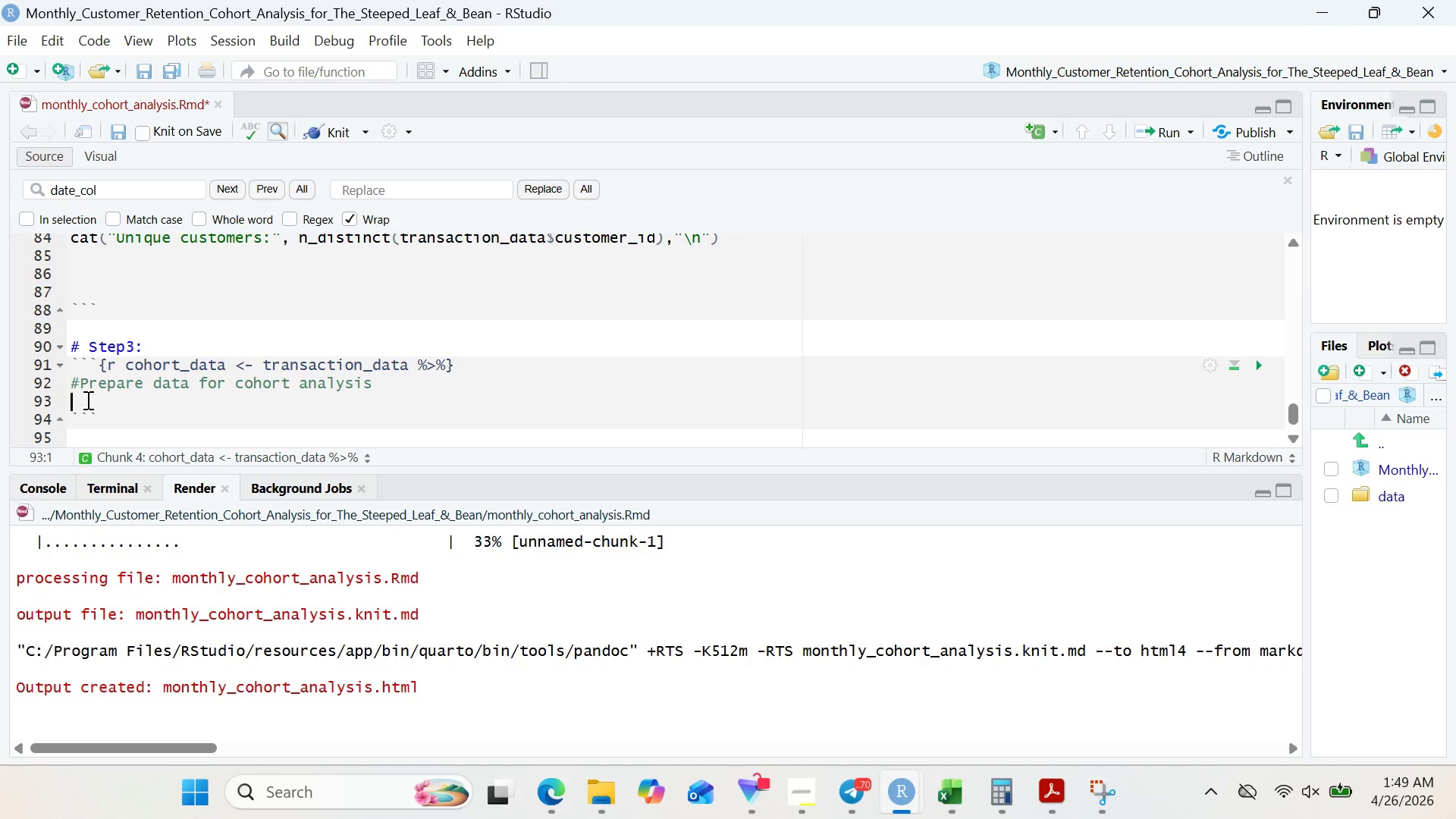 
type(cohort_data <)
 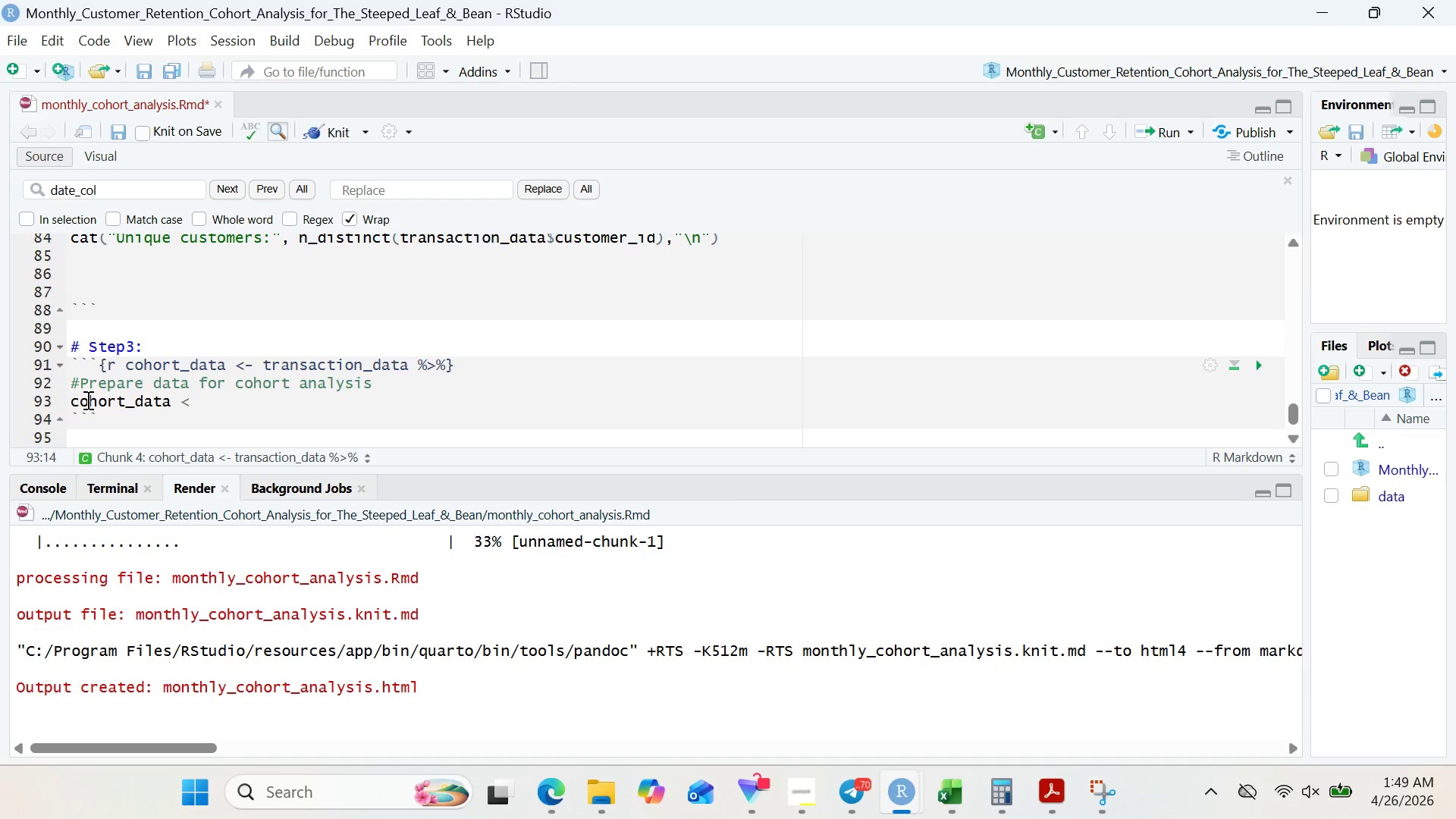 
key(Minus)
 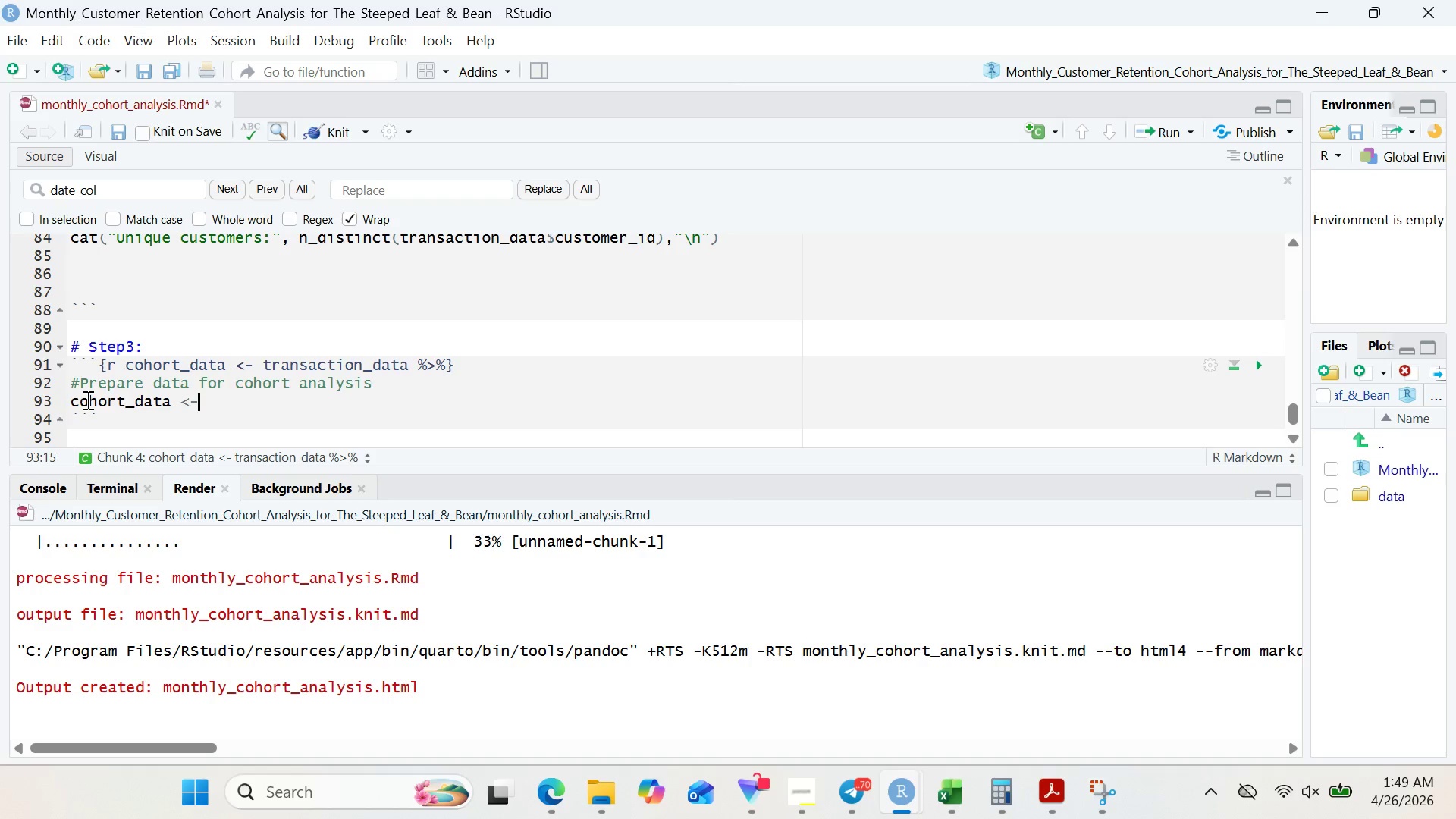 
wait(17.44)
 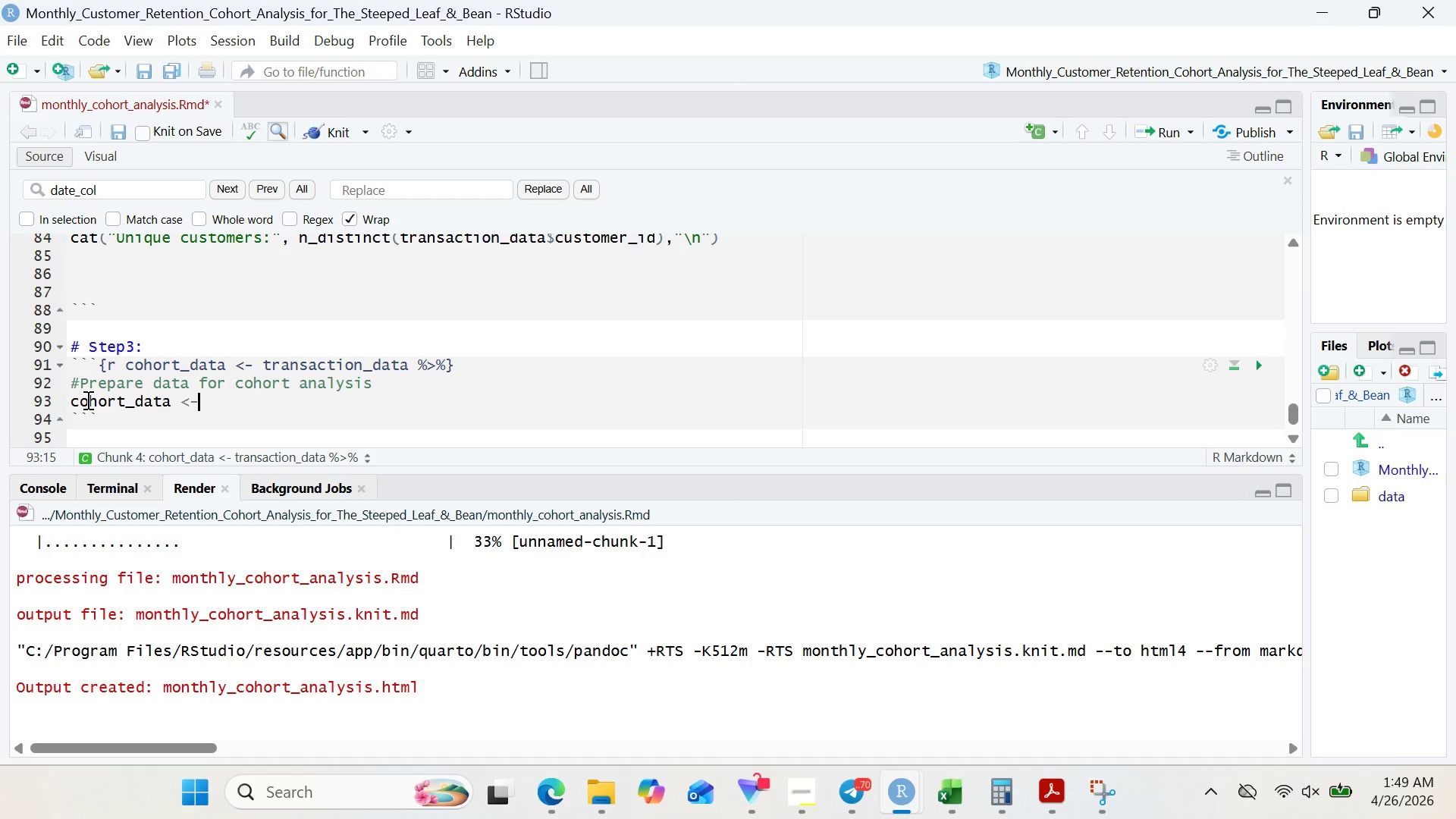 
type( transction_)
 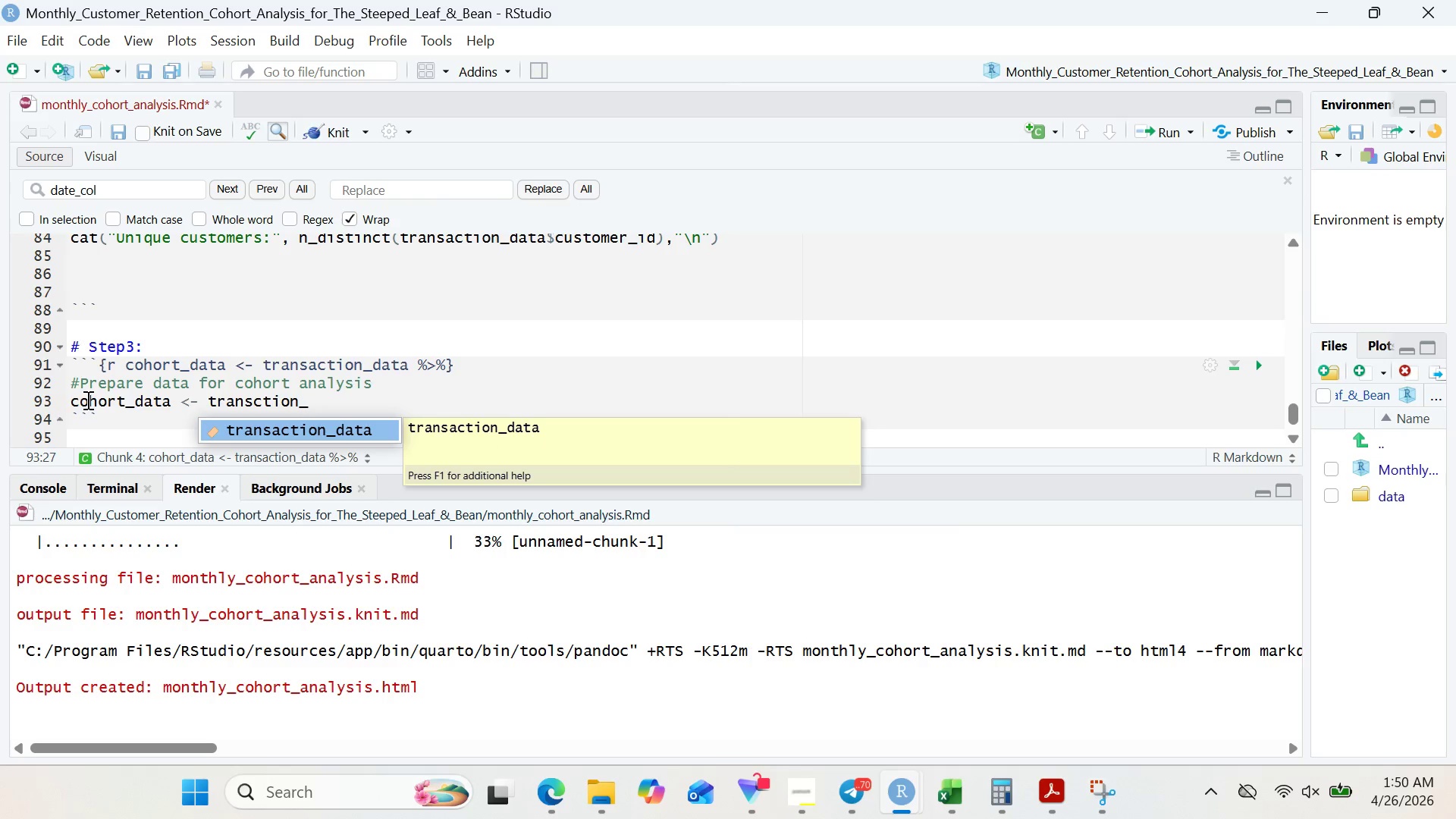 
wait(16.86)
 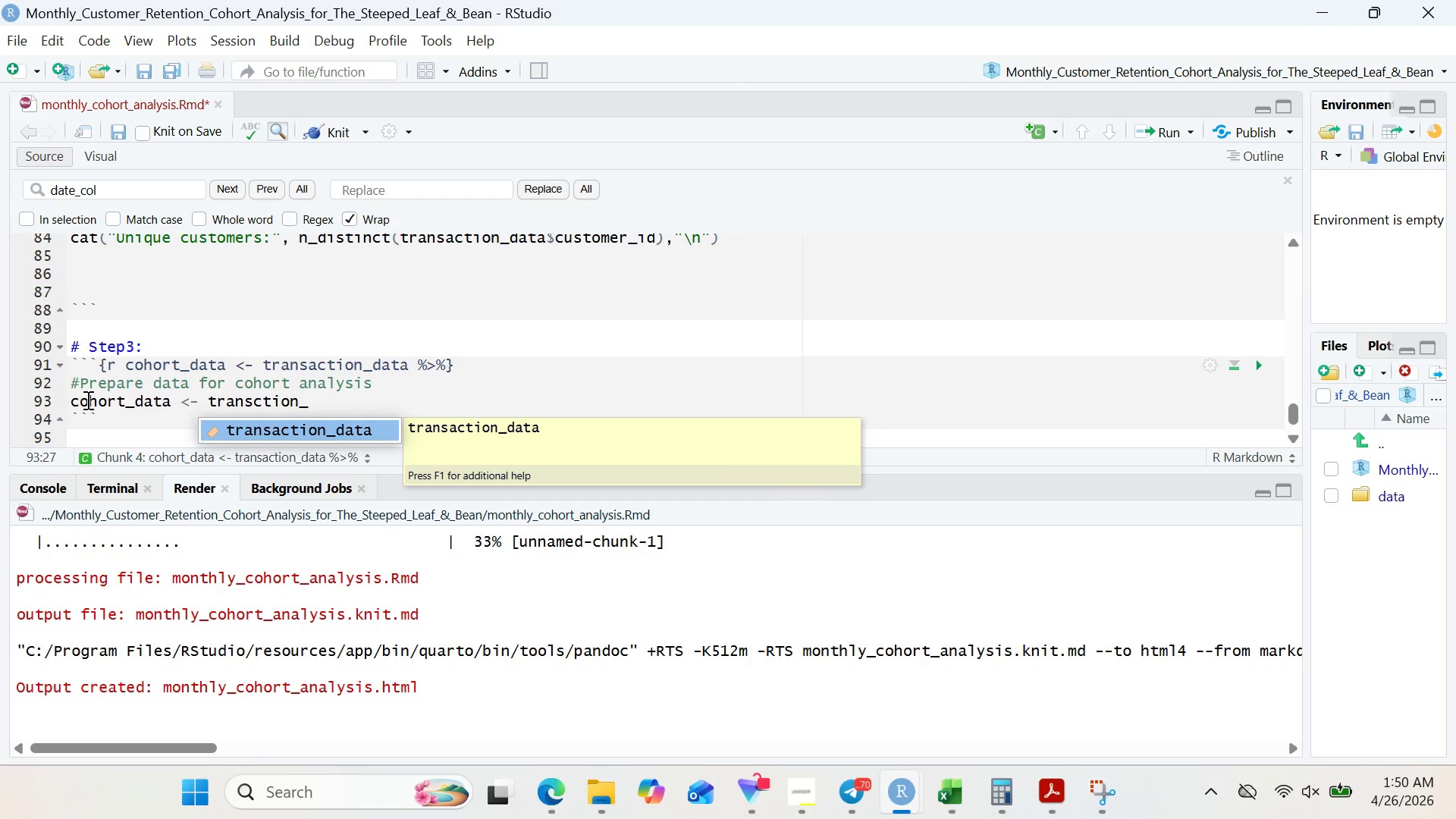 
type(data )
 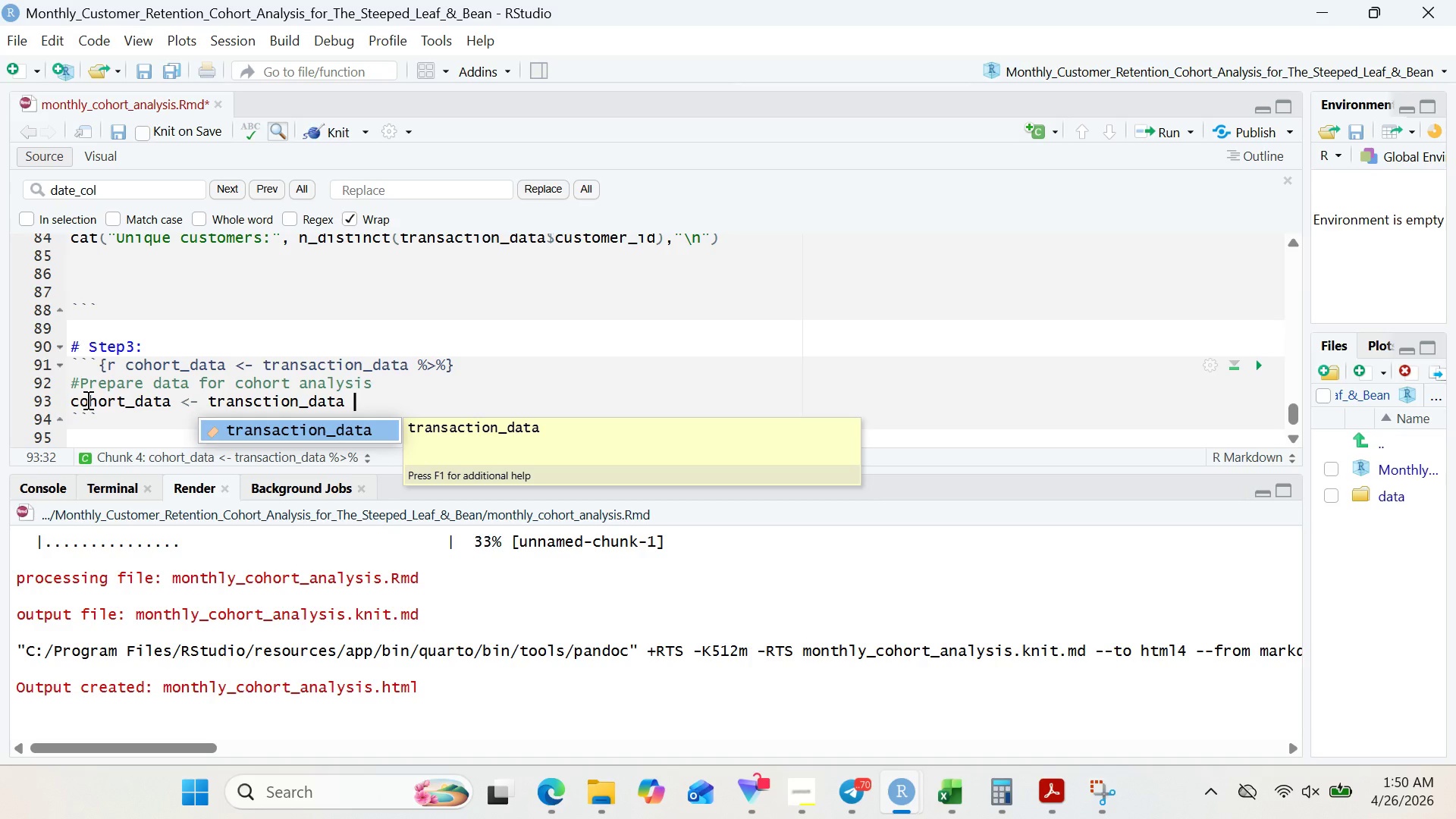 
key(Shift+5)
 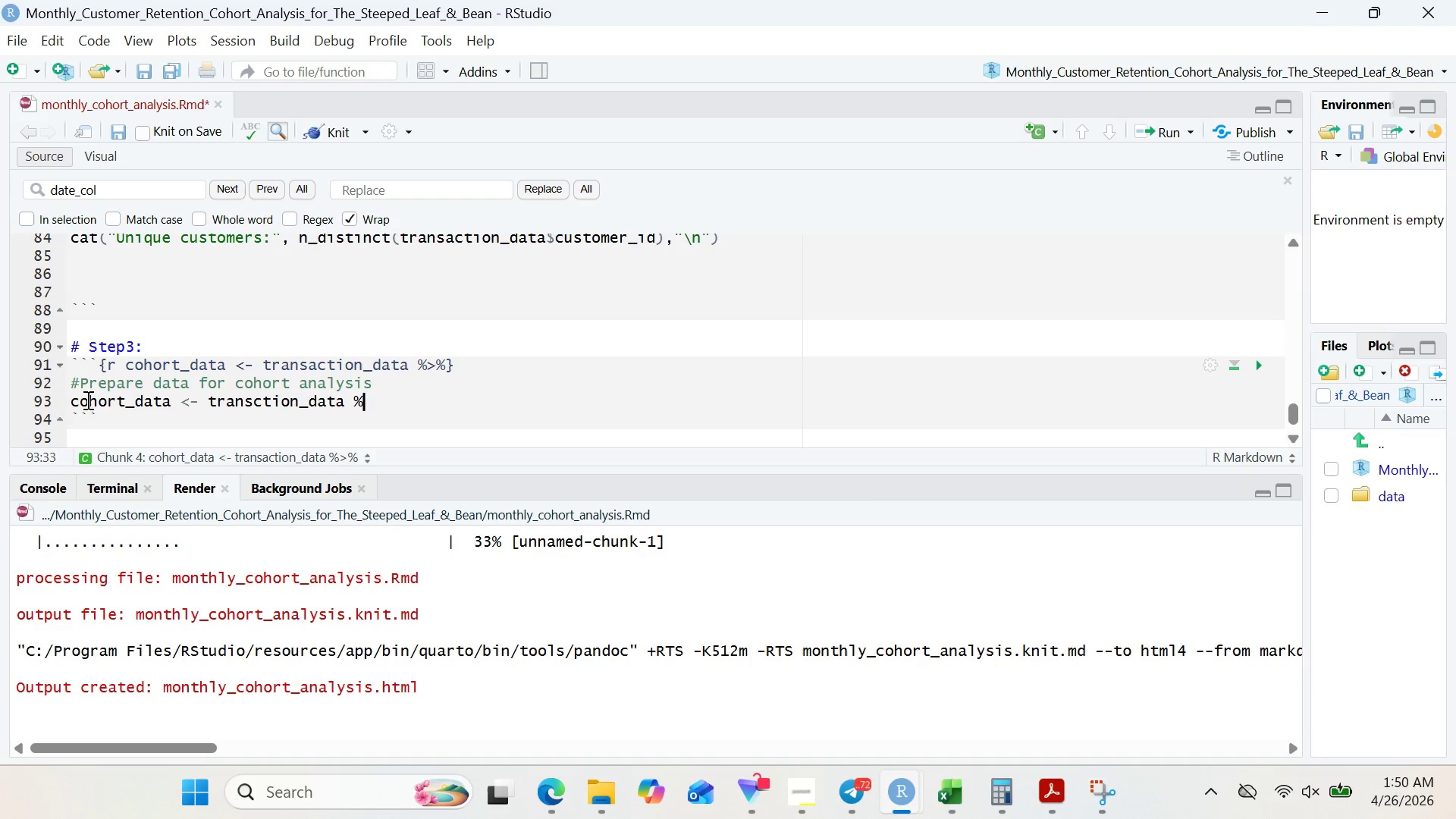 
wait(8.23)
 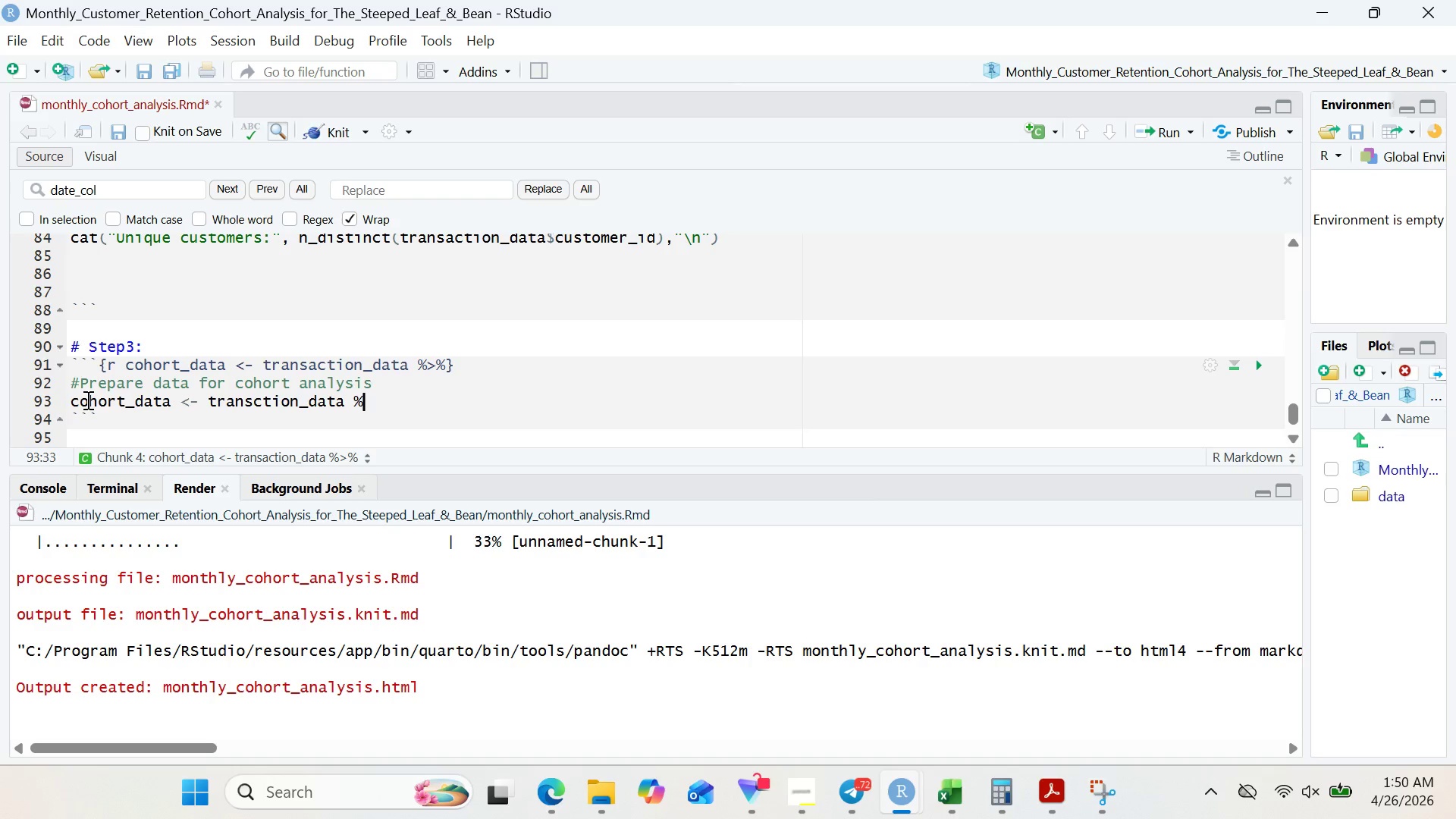 
key(Shift+Period)
 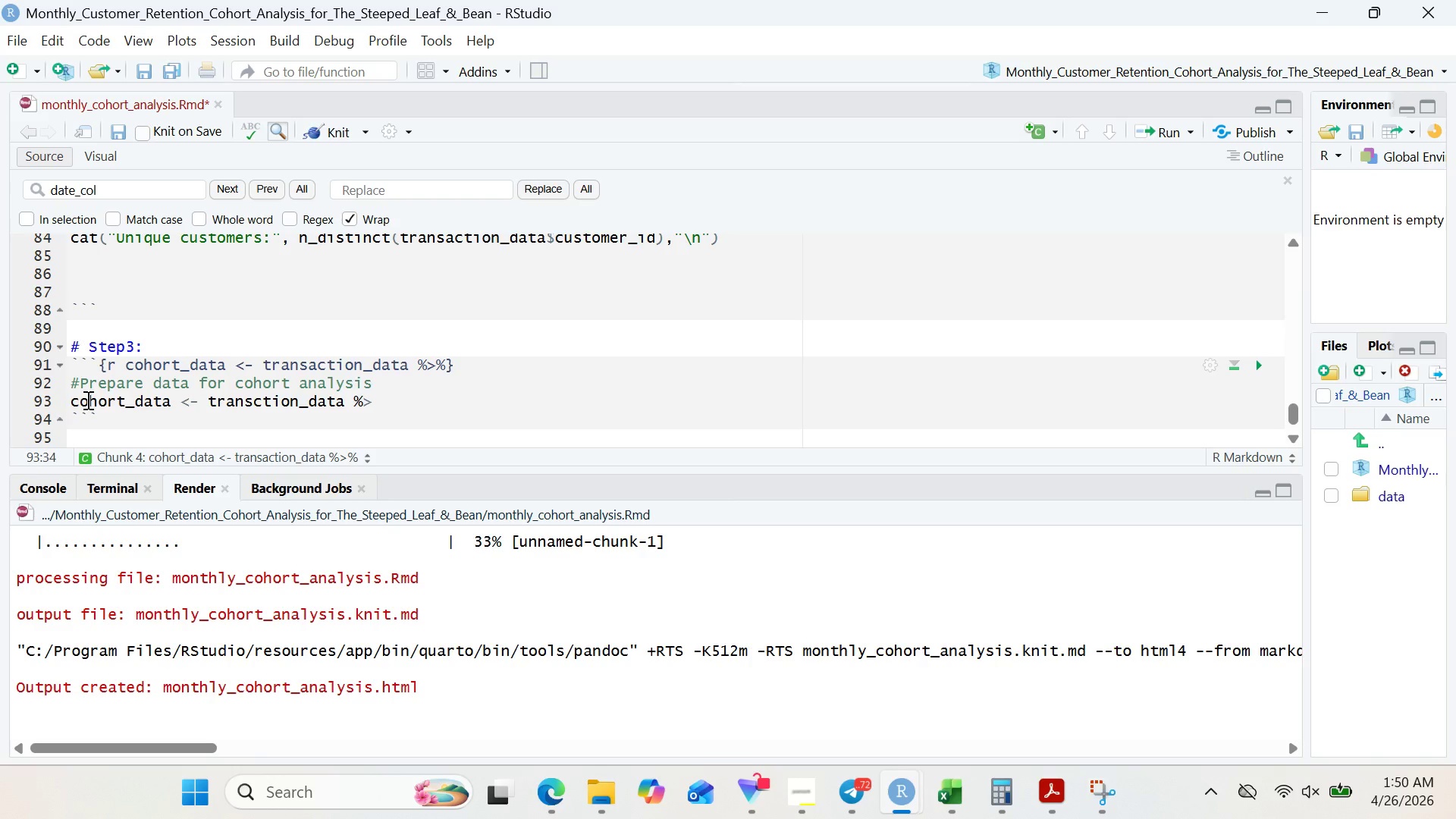 
key(Shift+5)
 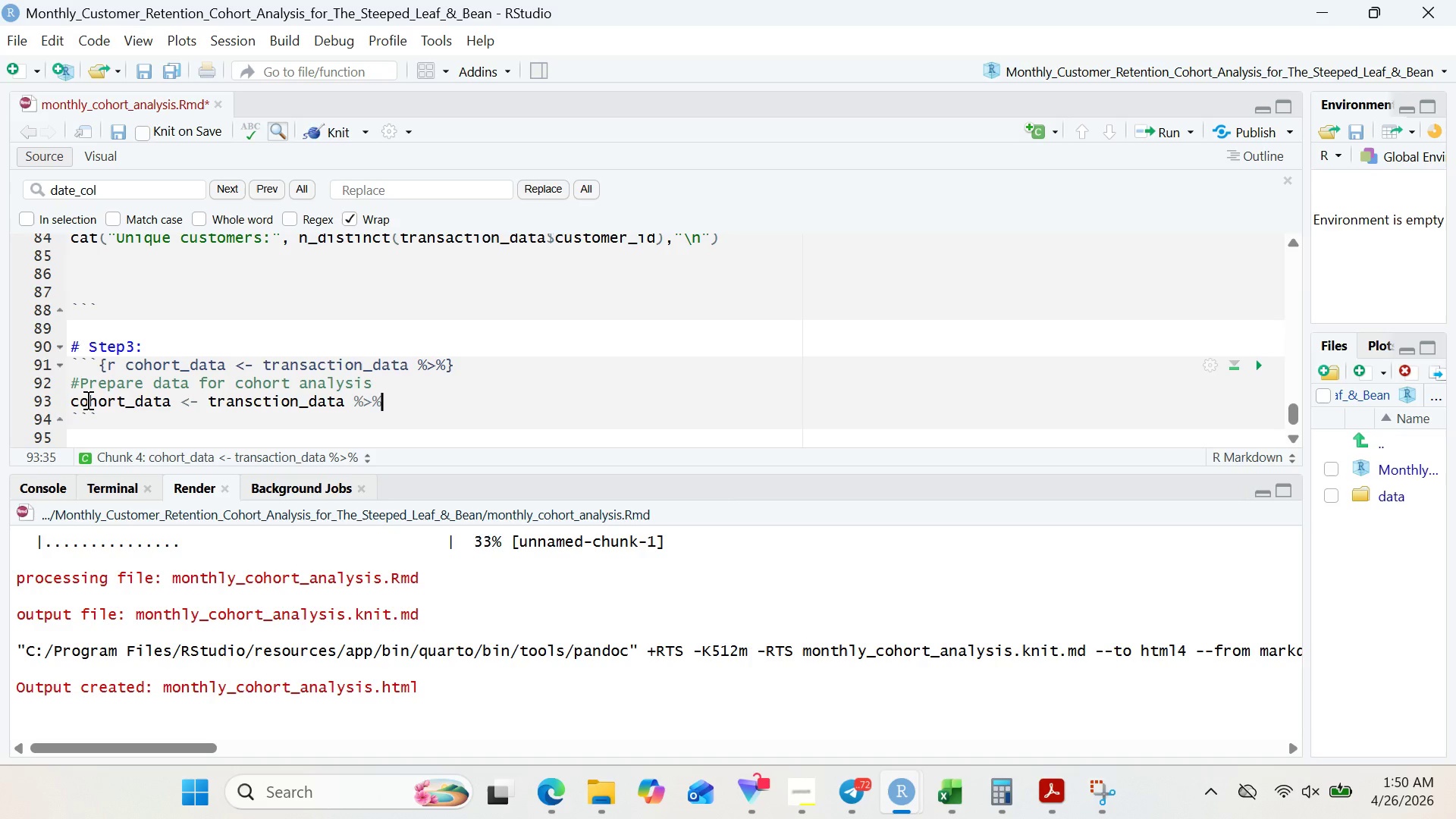 
key(Enter)
 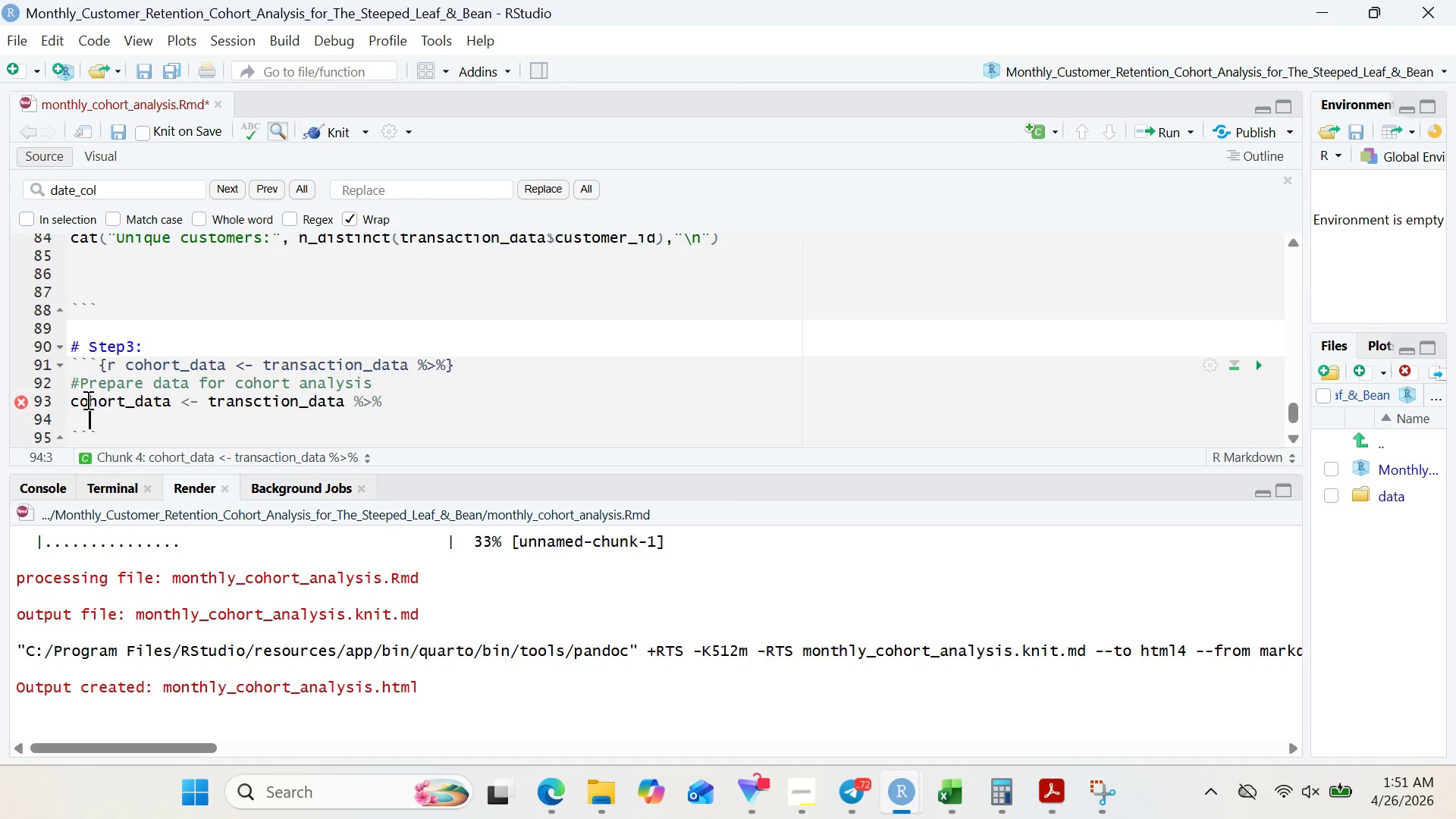 
wait(34.05)
 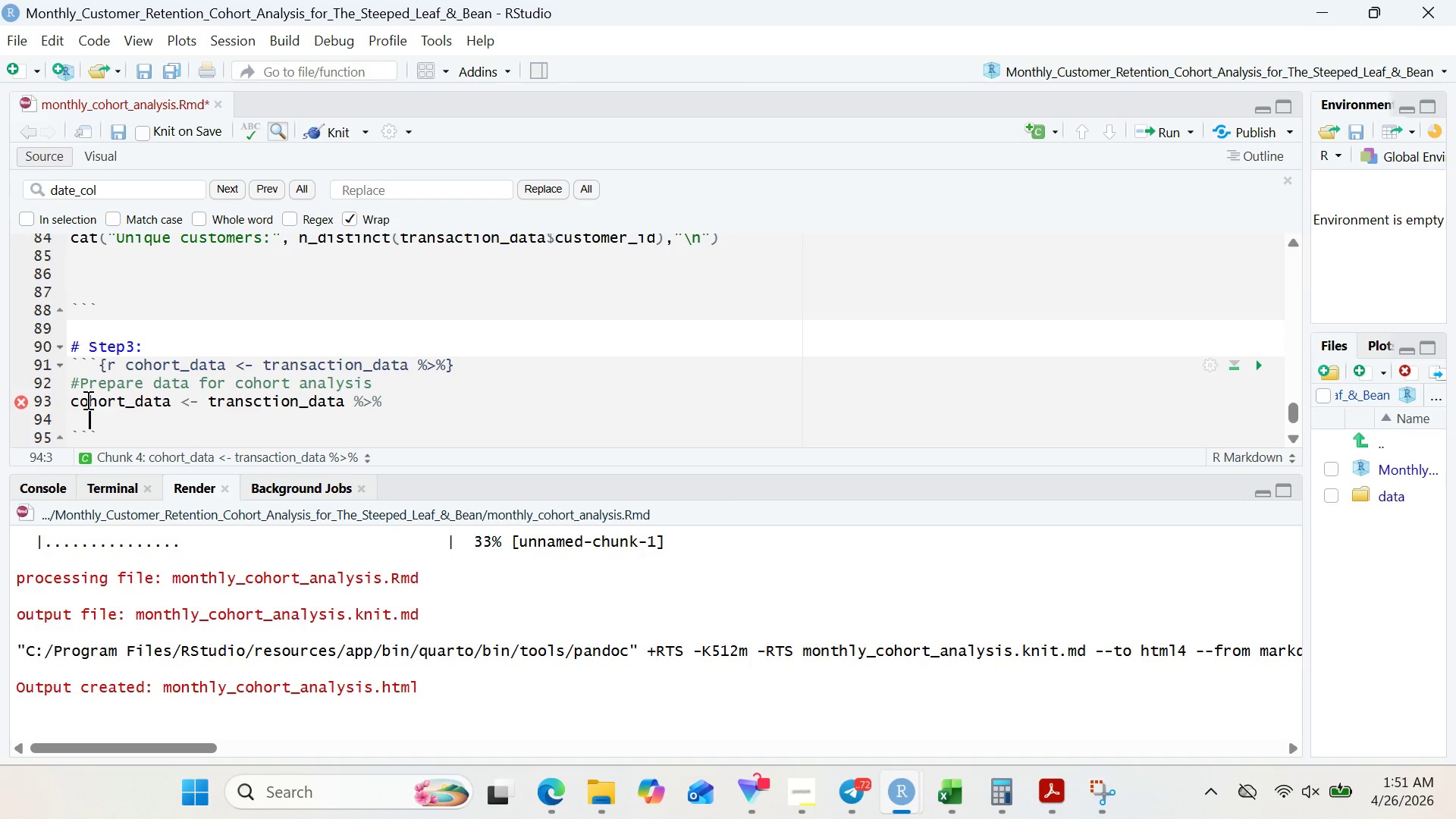 
type(mut)
 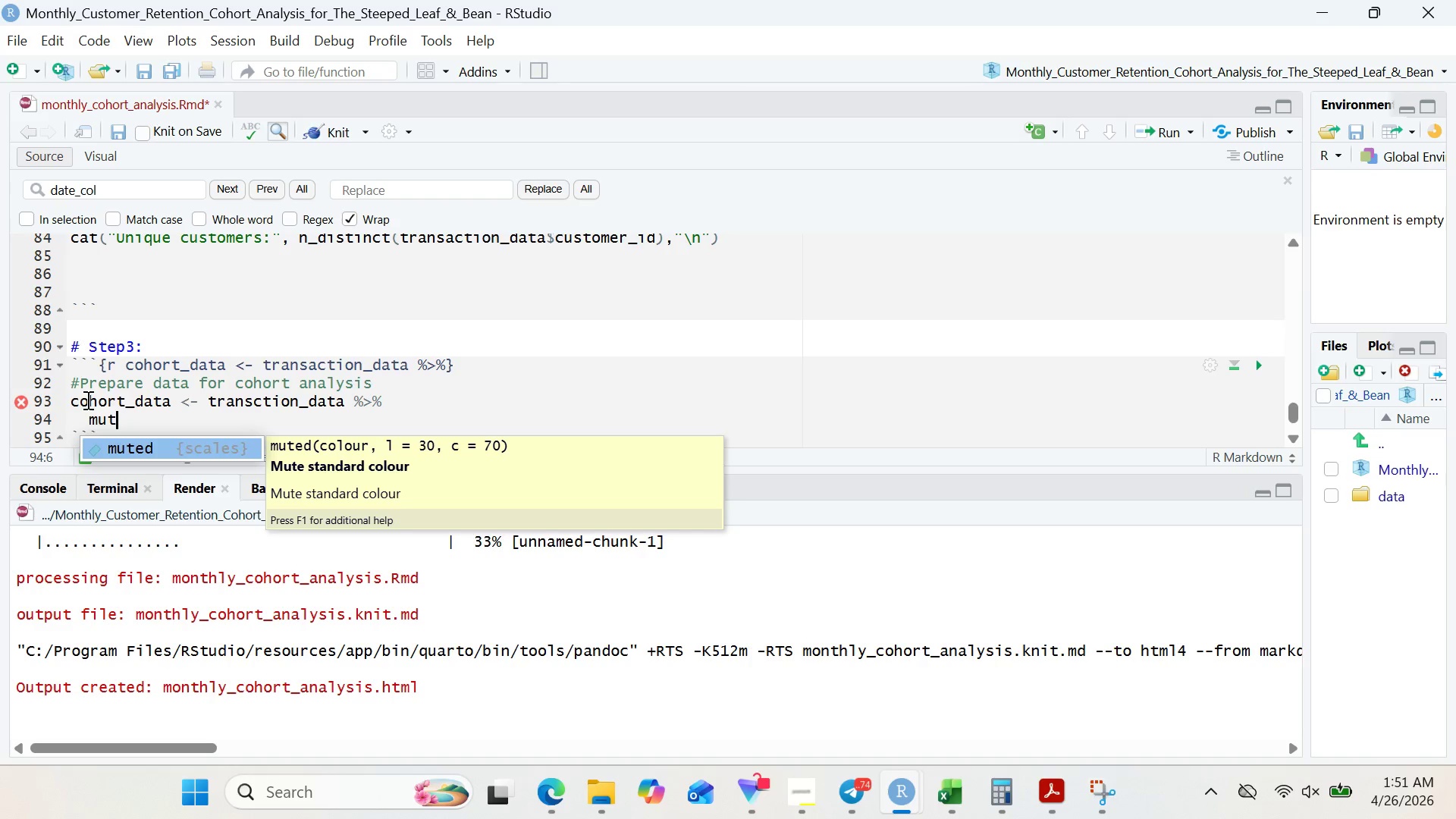 
type(ta)
key(Backspace)
key(Backspace)
 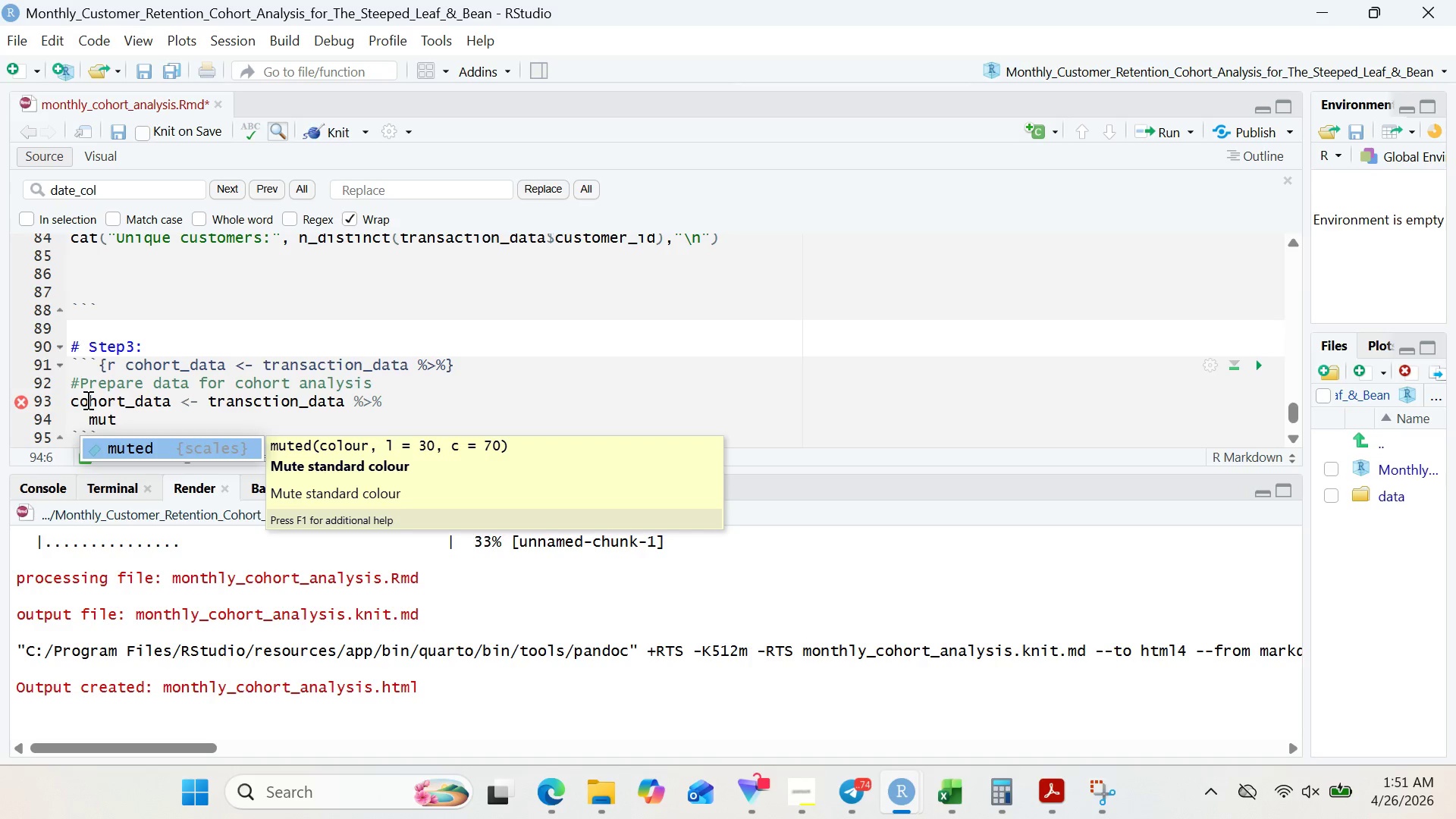 
wait(10.58)
 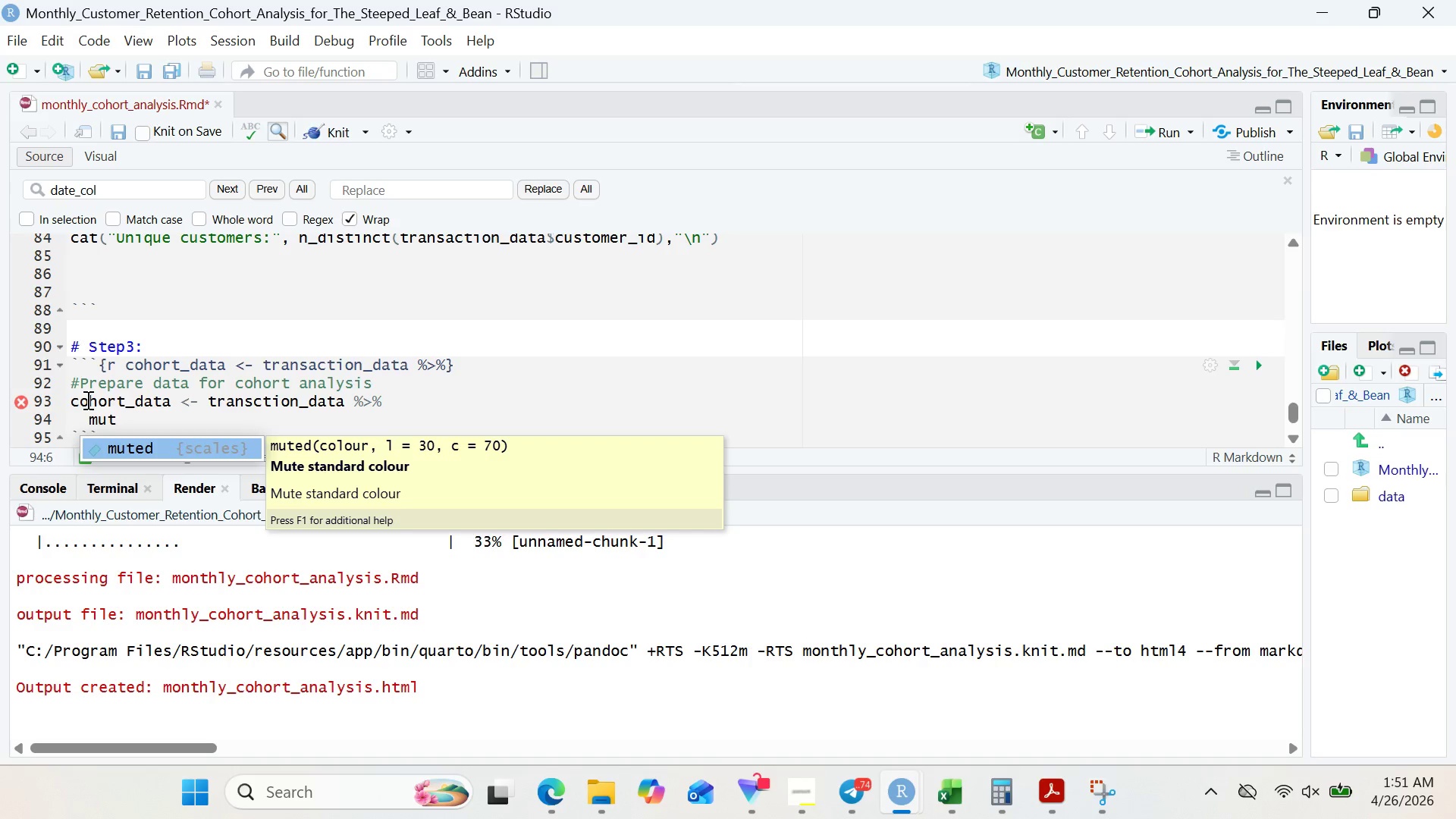 
key(T)
 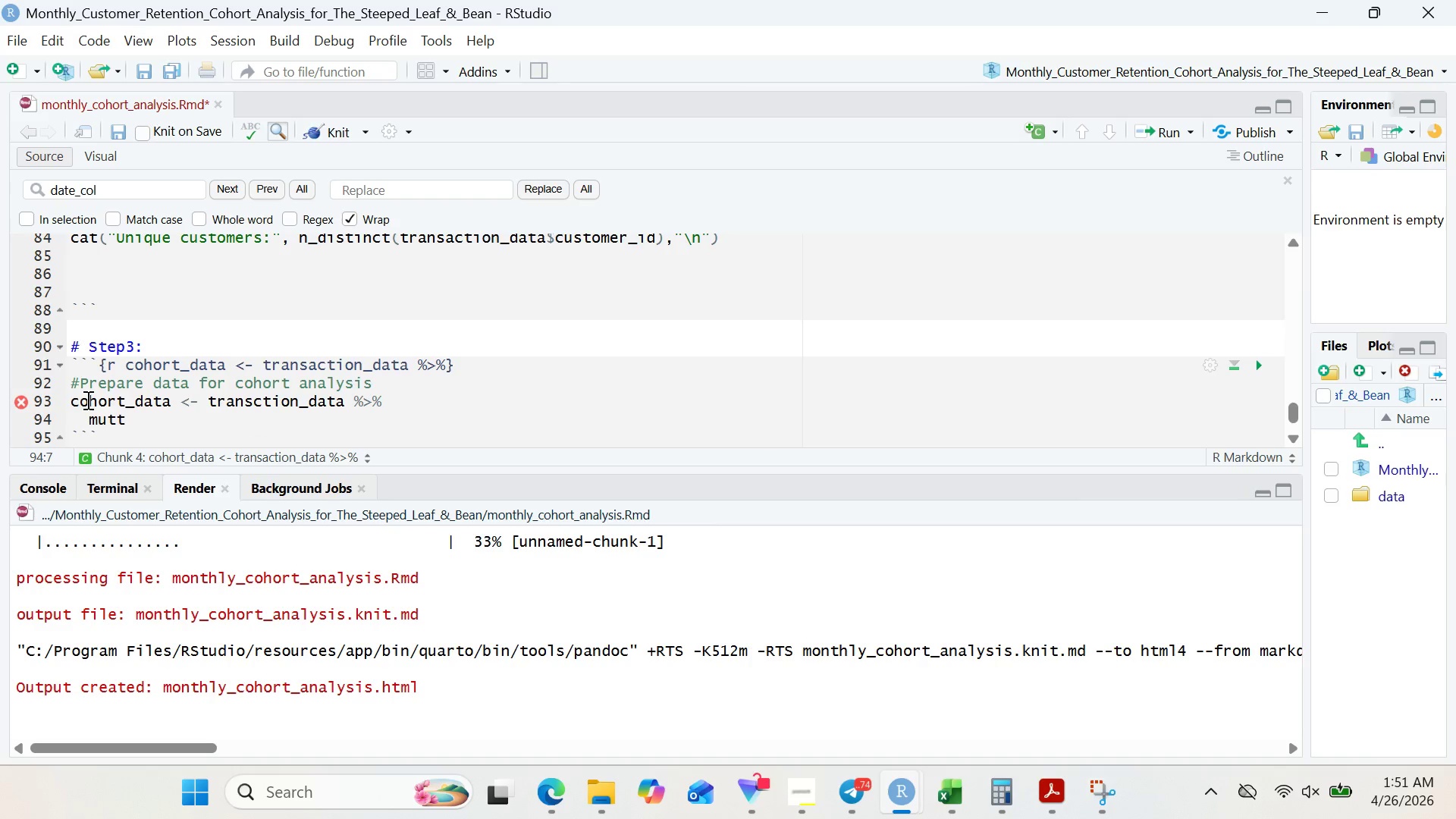 
key(Backspace)
 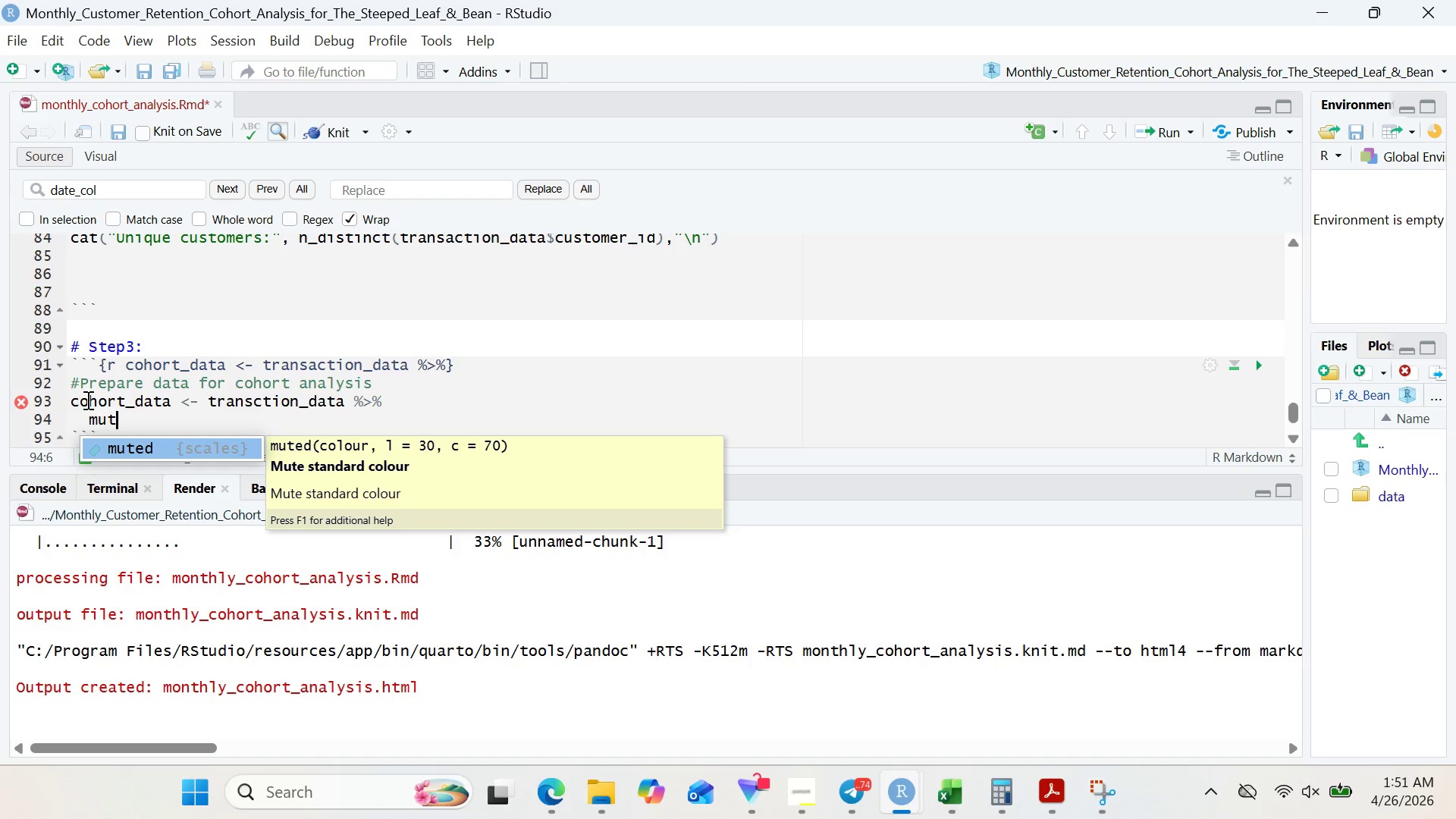 
key(Enter)
 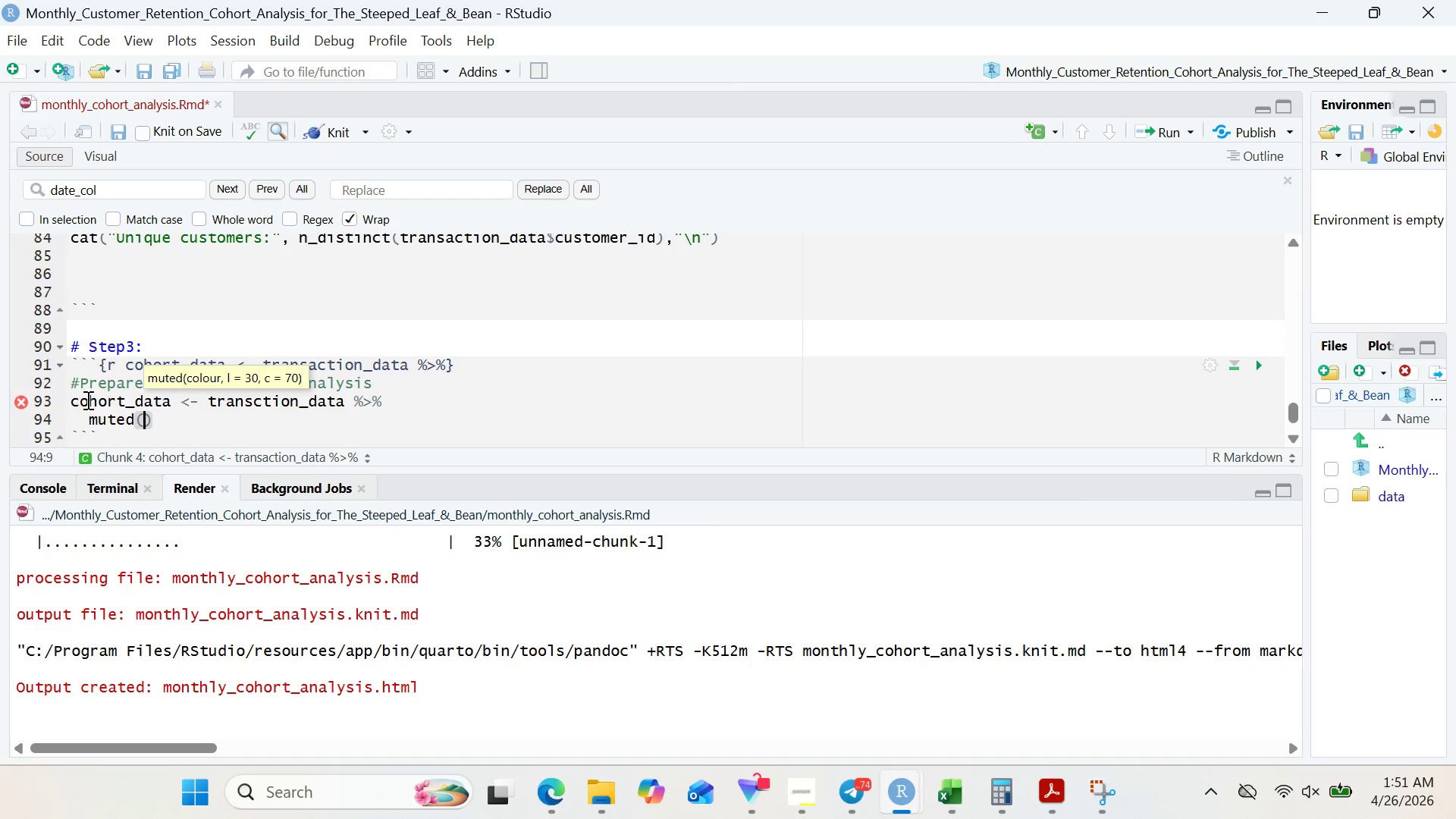 
key(Enter)
 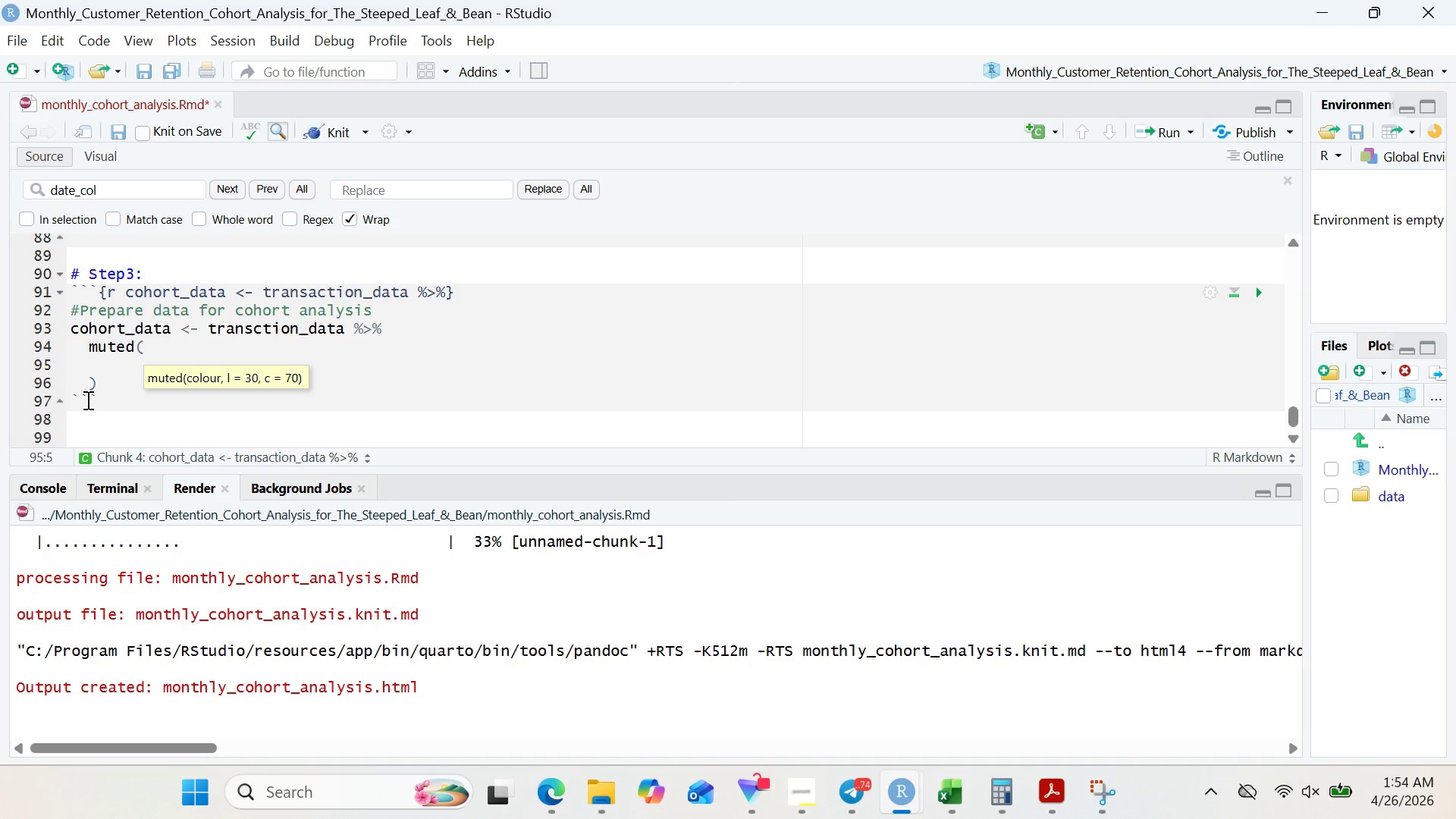 
wait(163.05)
 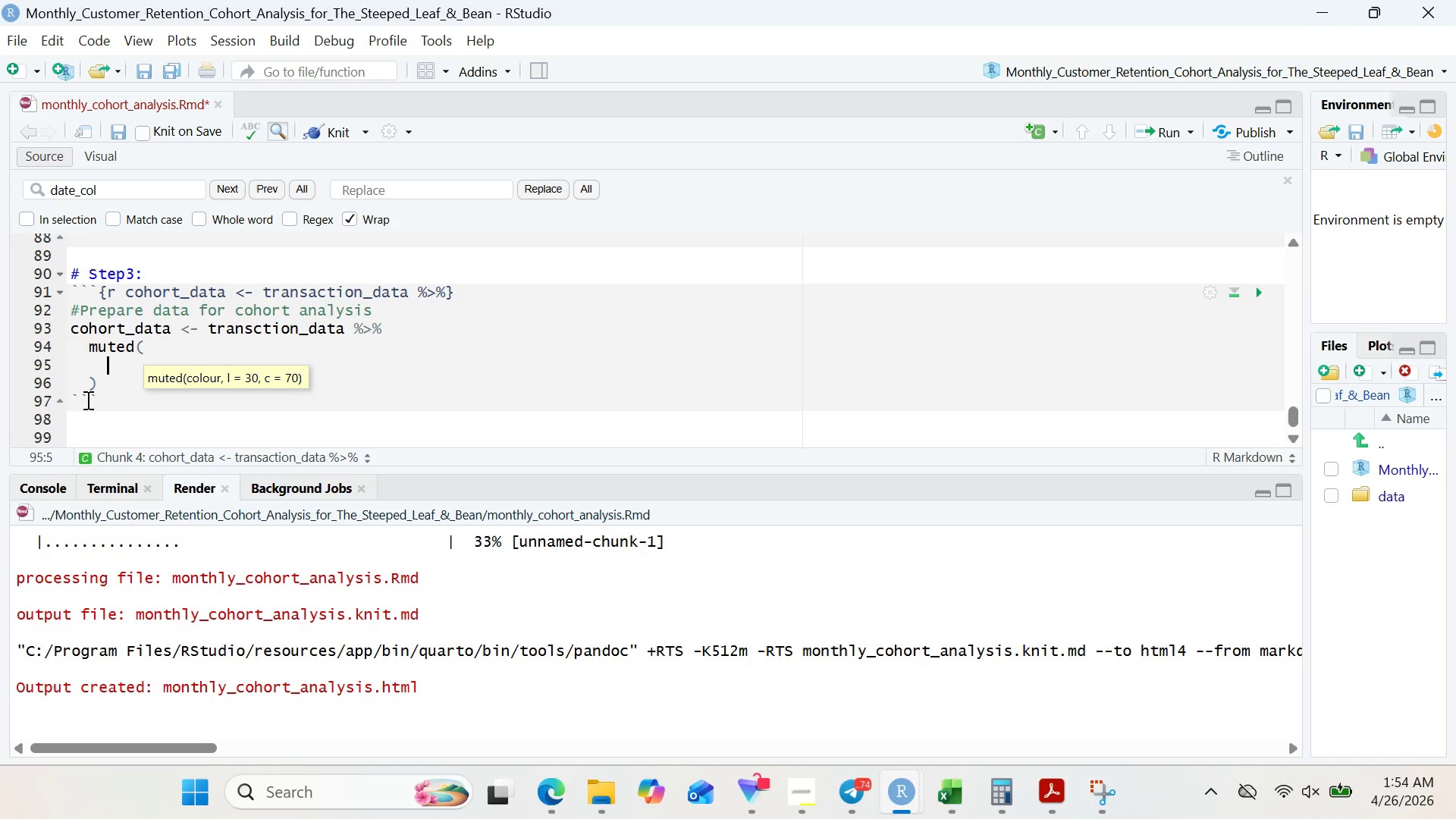 
type(#Exac)
 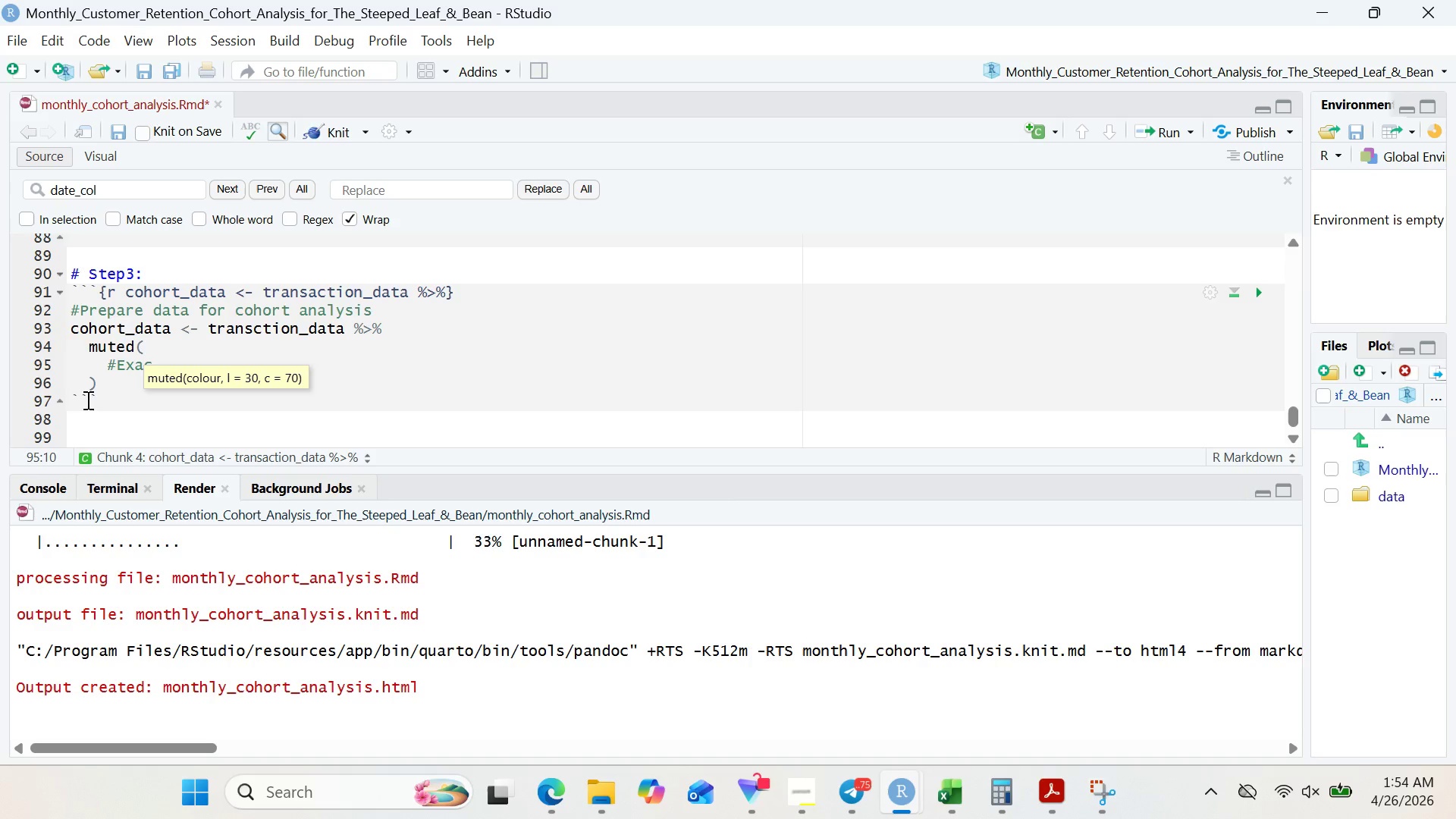 
type(tract )
 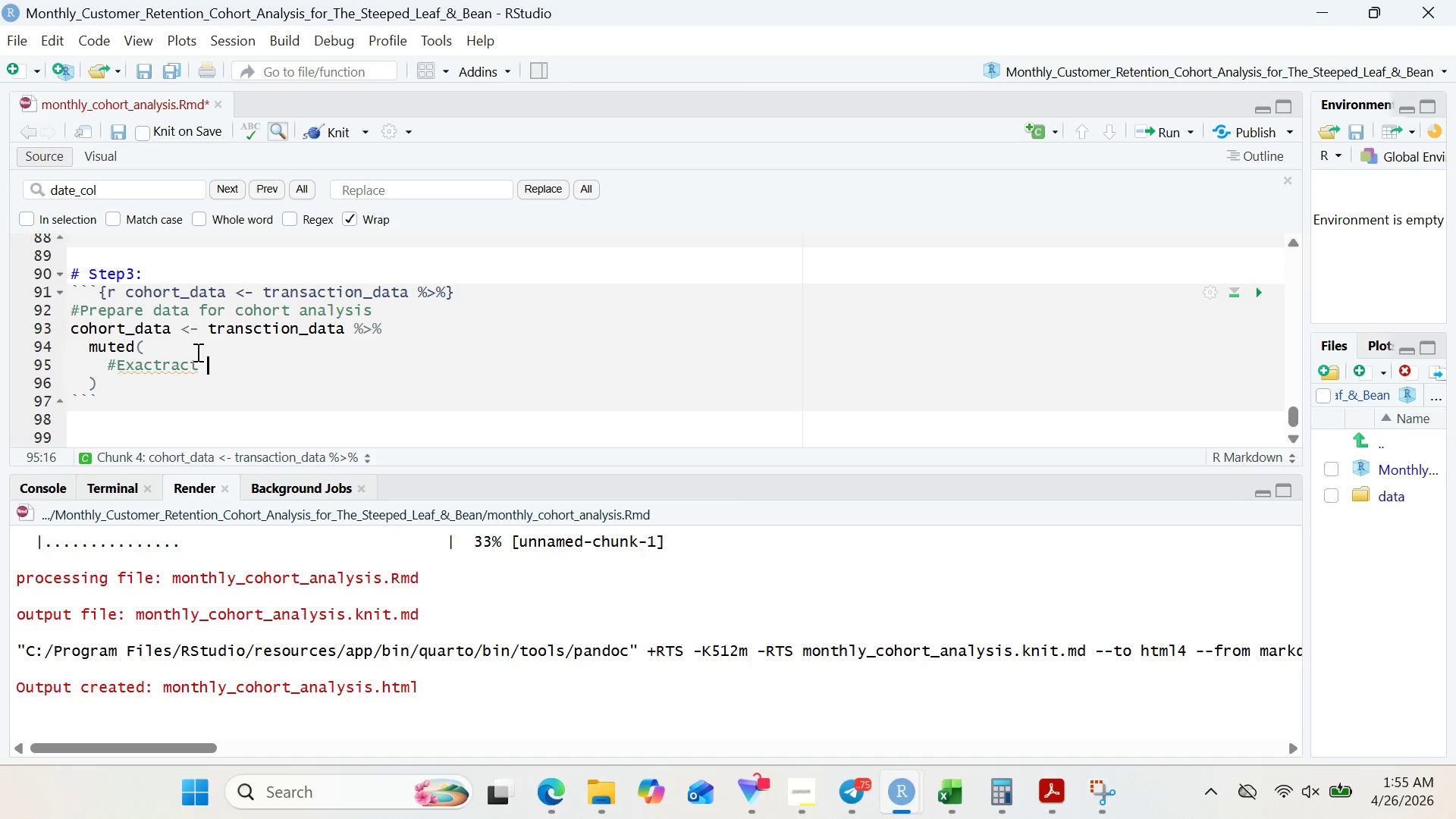 
wait(36.55)
 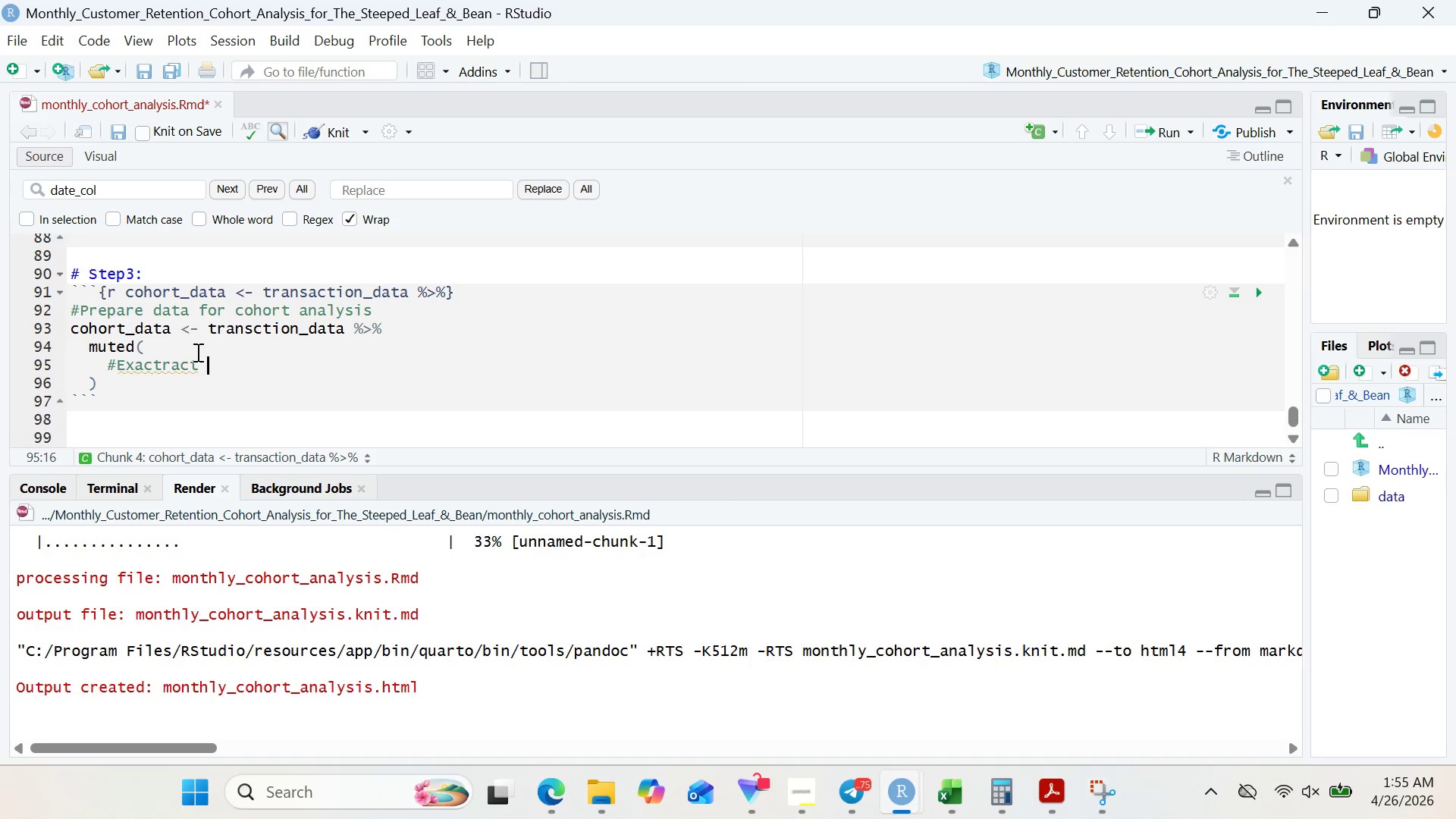 
key(Backspace)
 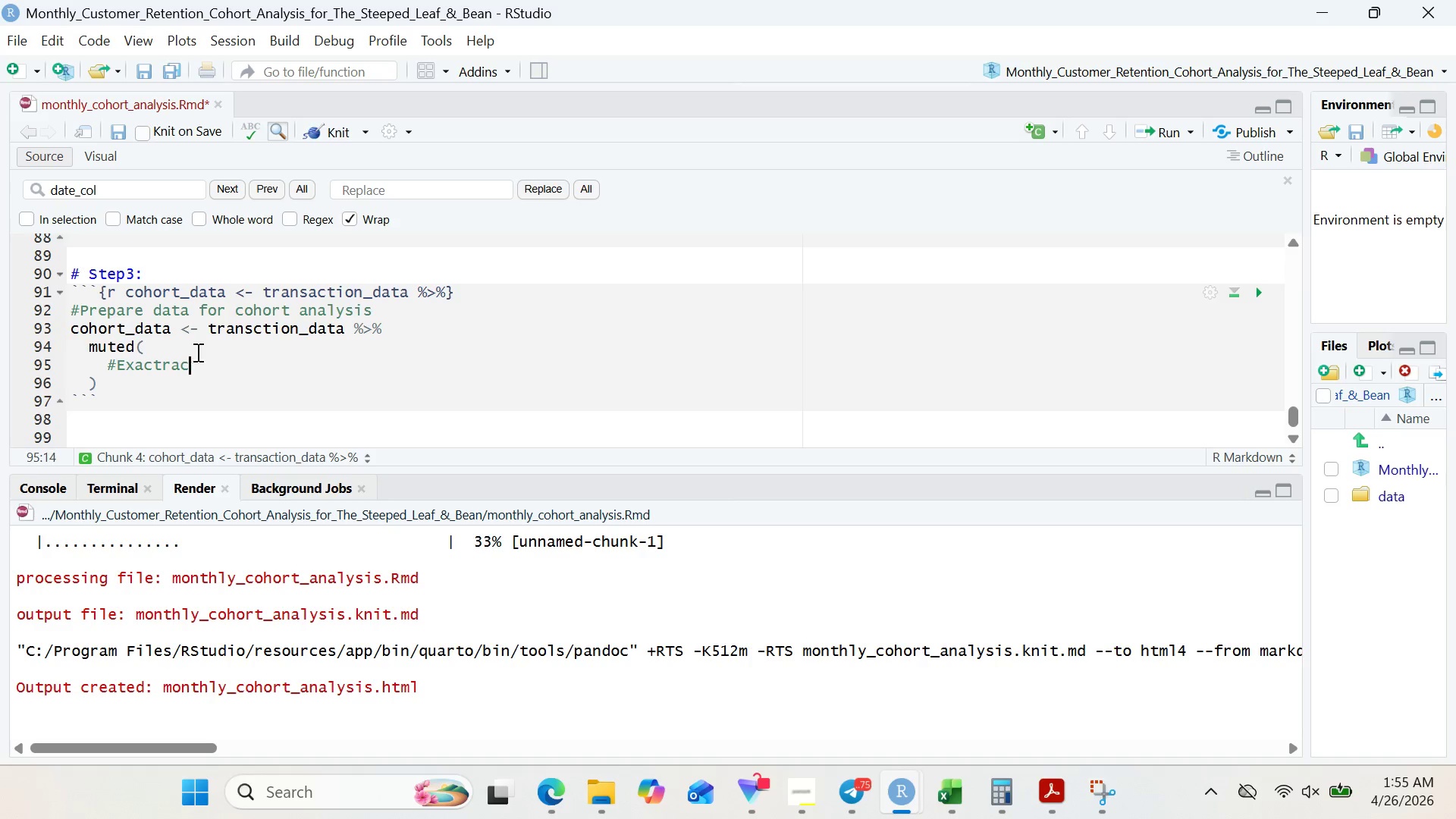 
key(Backspace)
 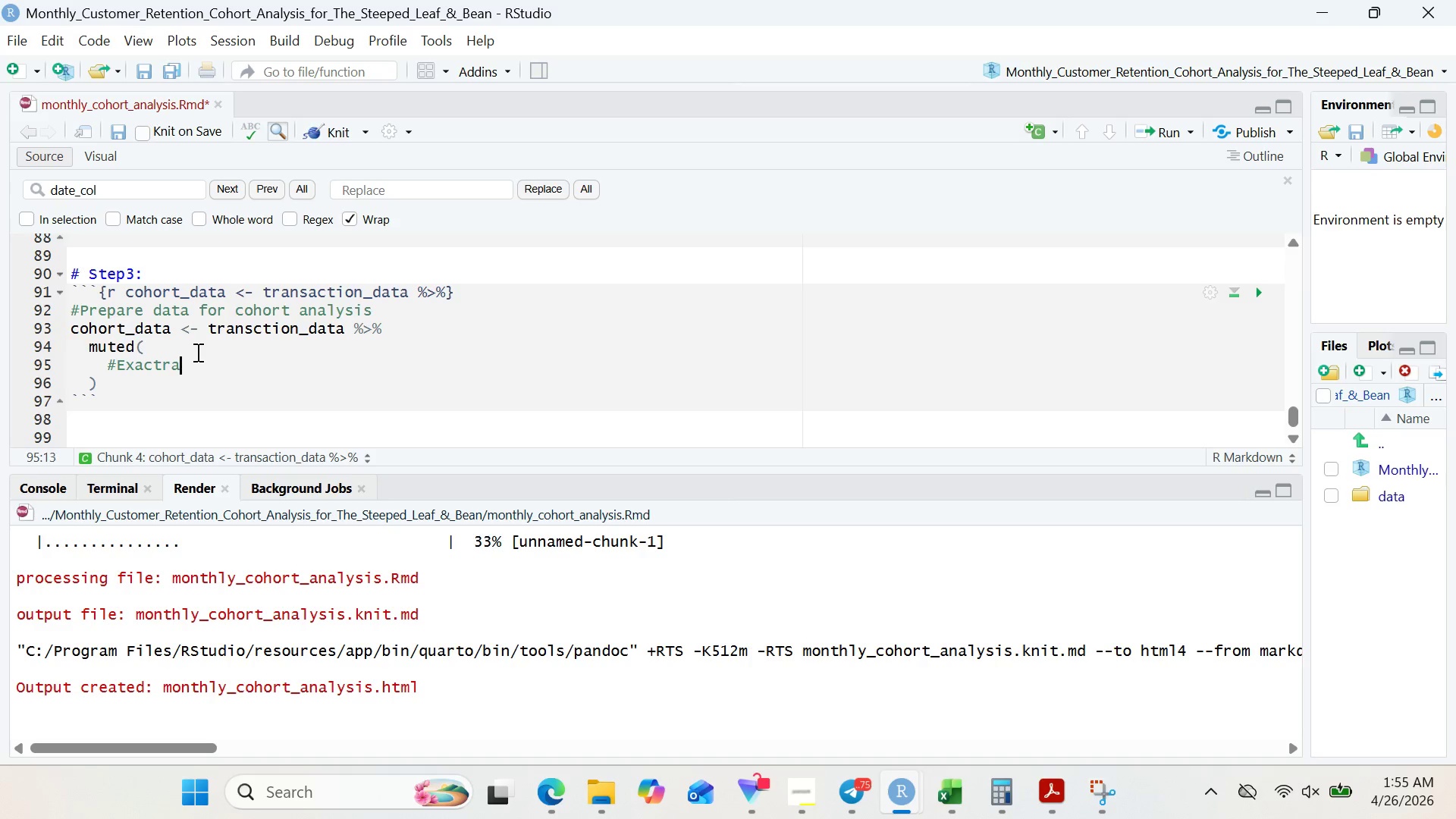 
key(Backspace)
 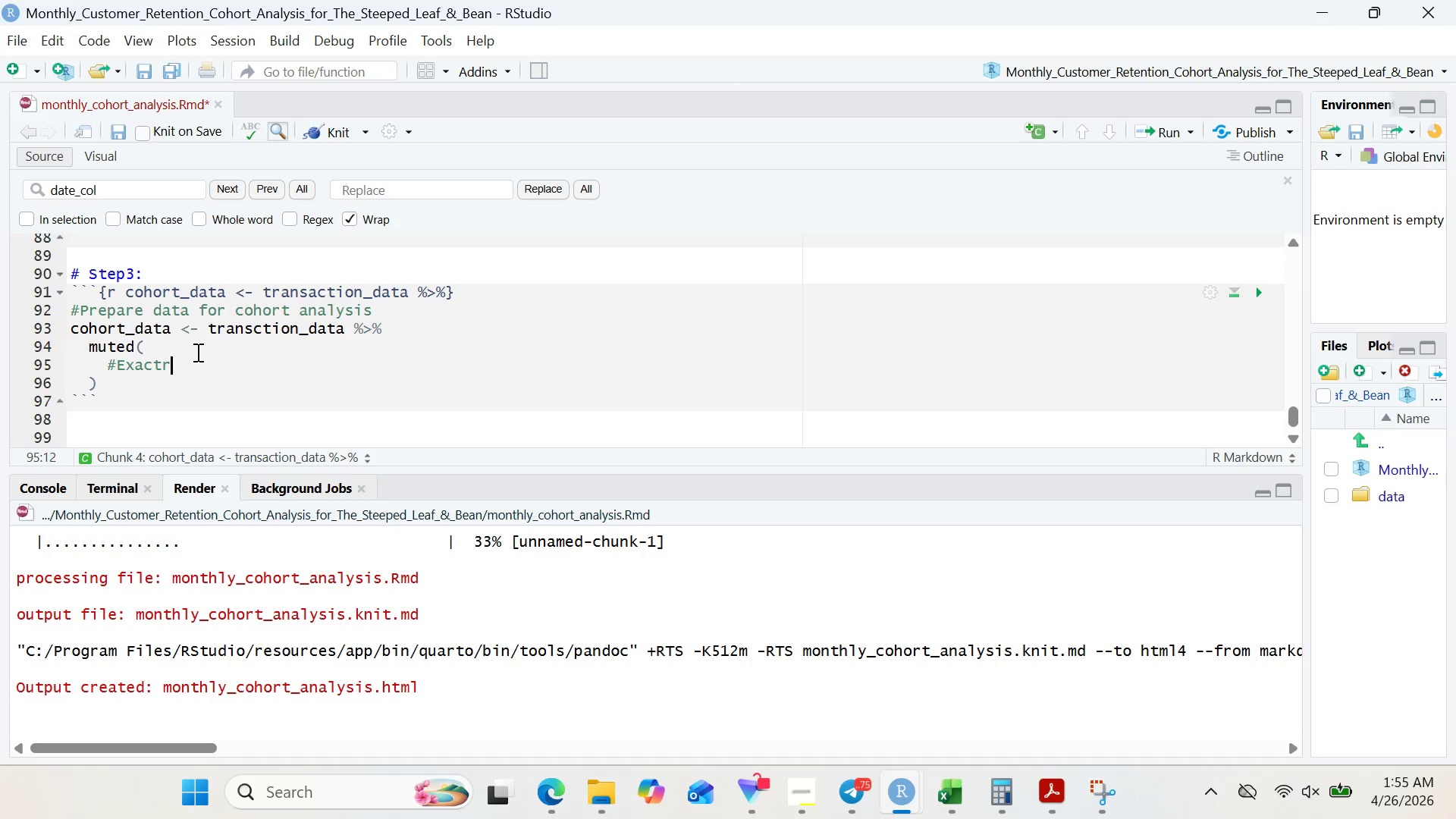 
key(Backspace)
 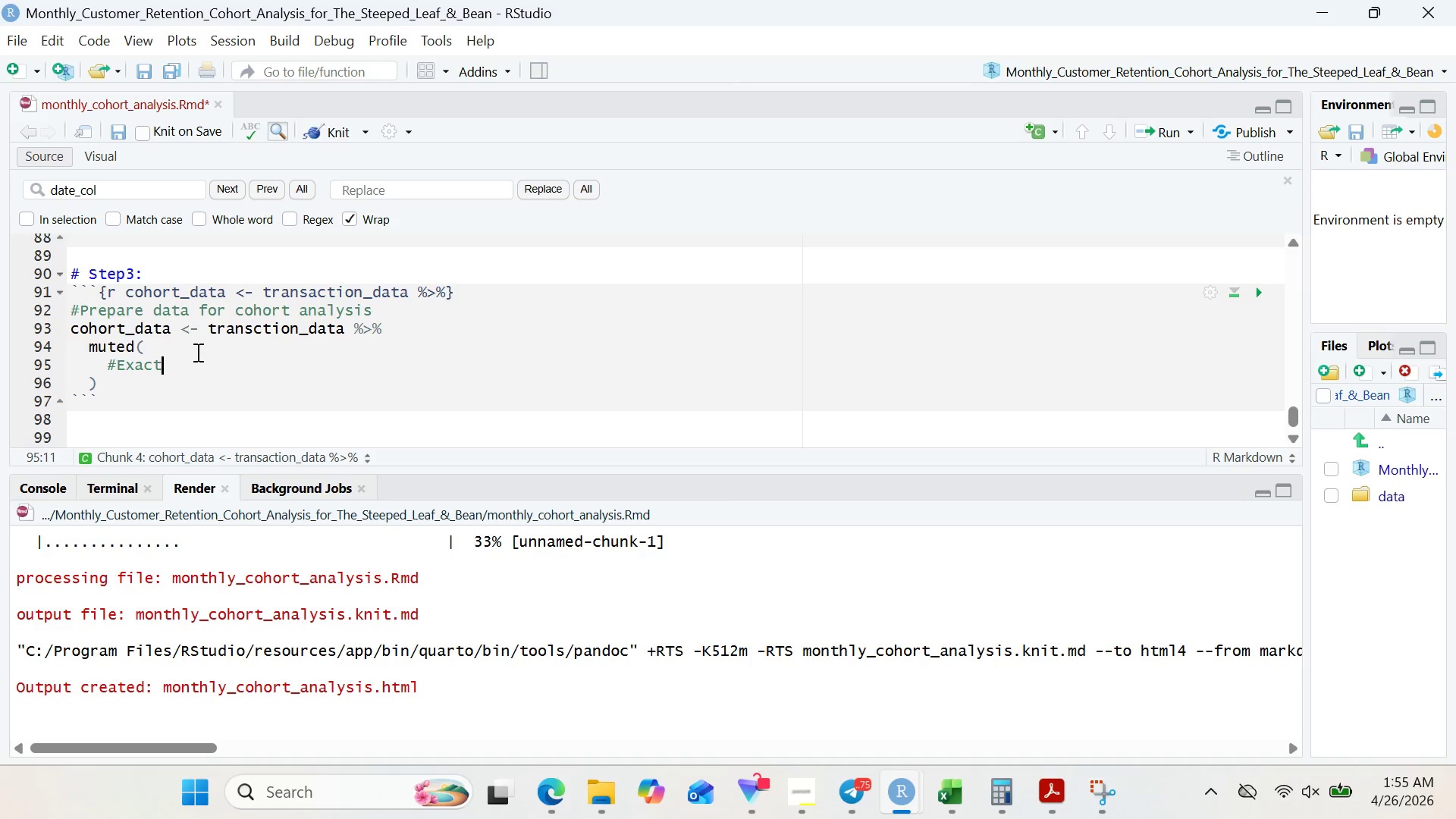 
key(Backspace)
 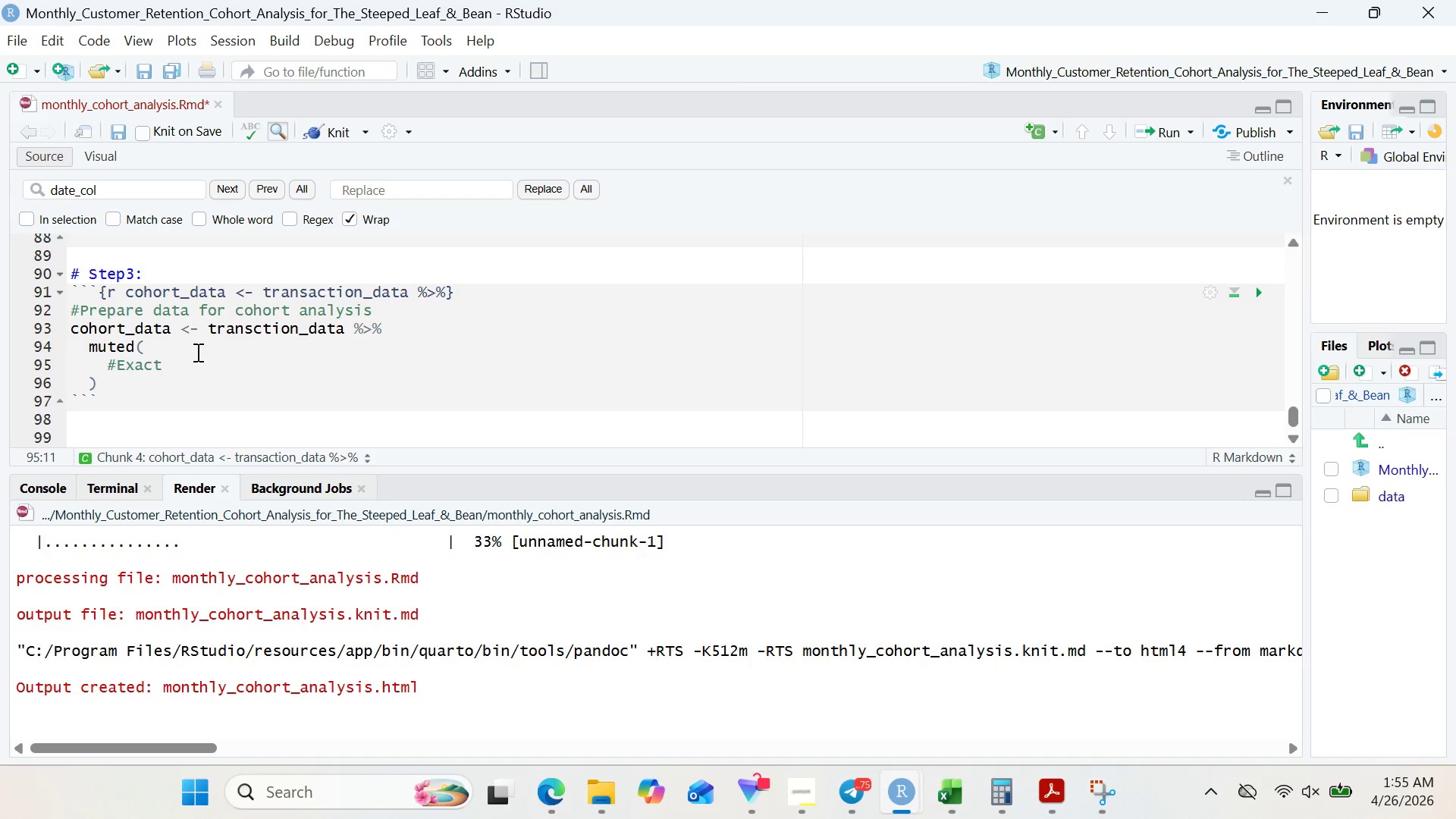 
wait(23.69)
 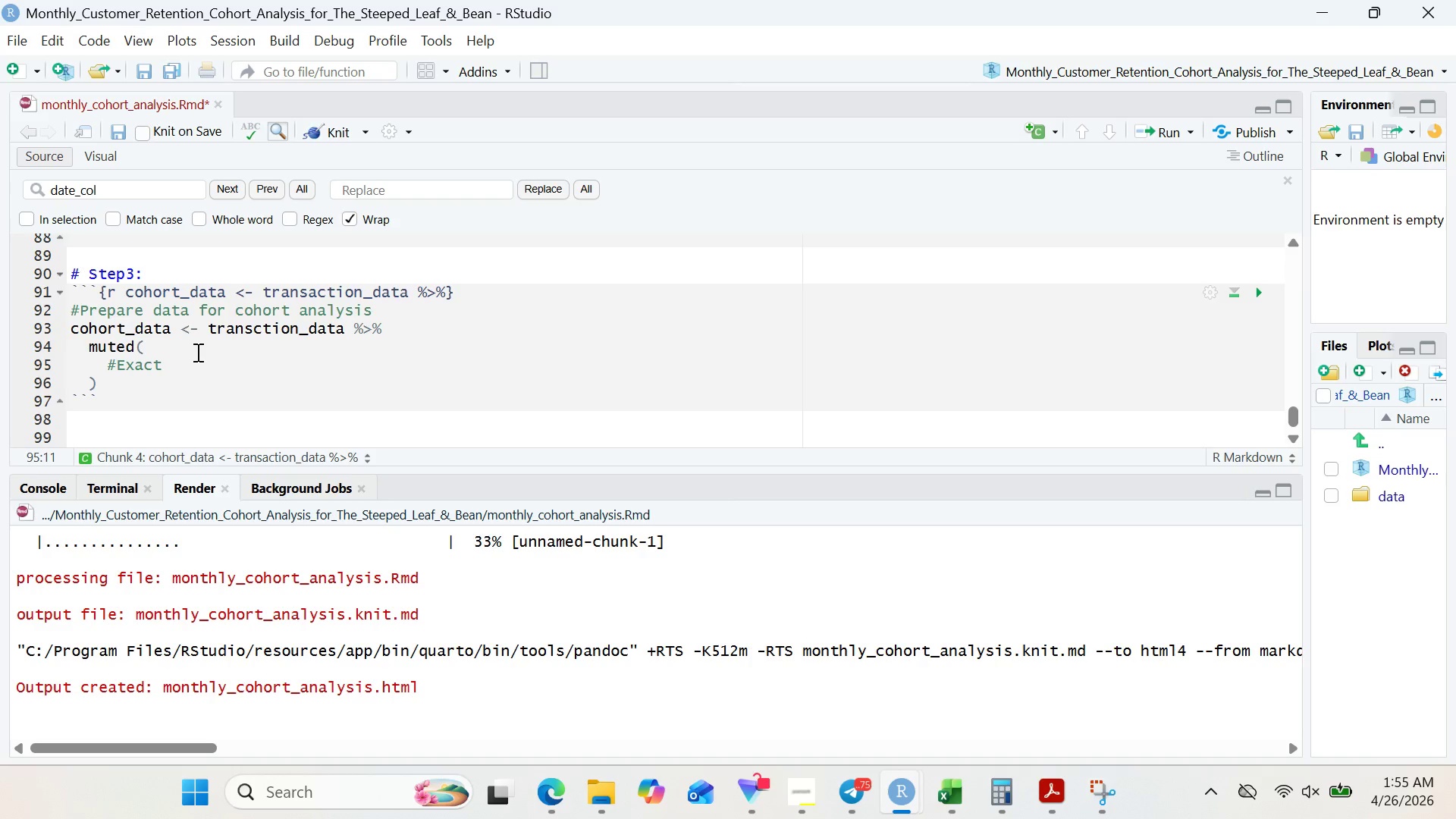 
key(Backspace)
 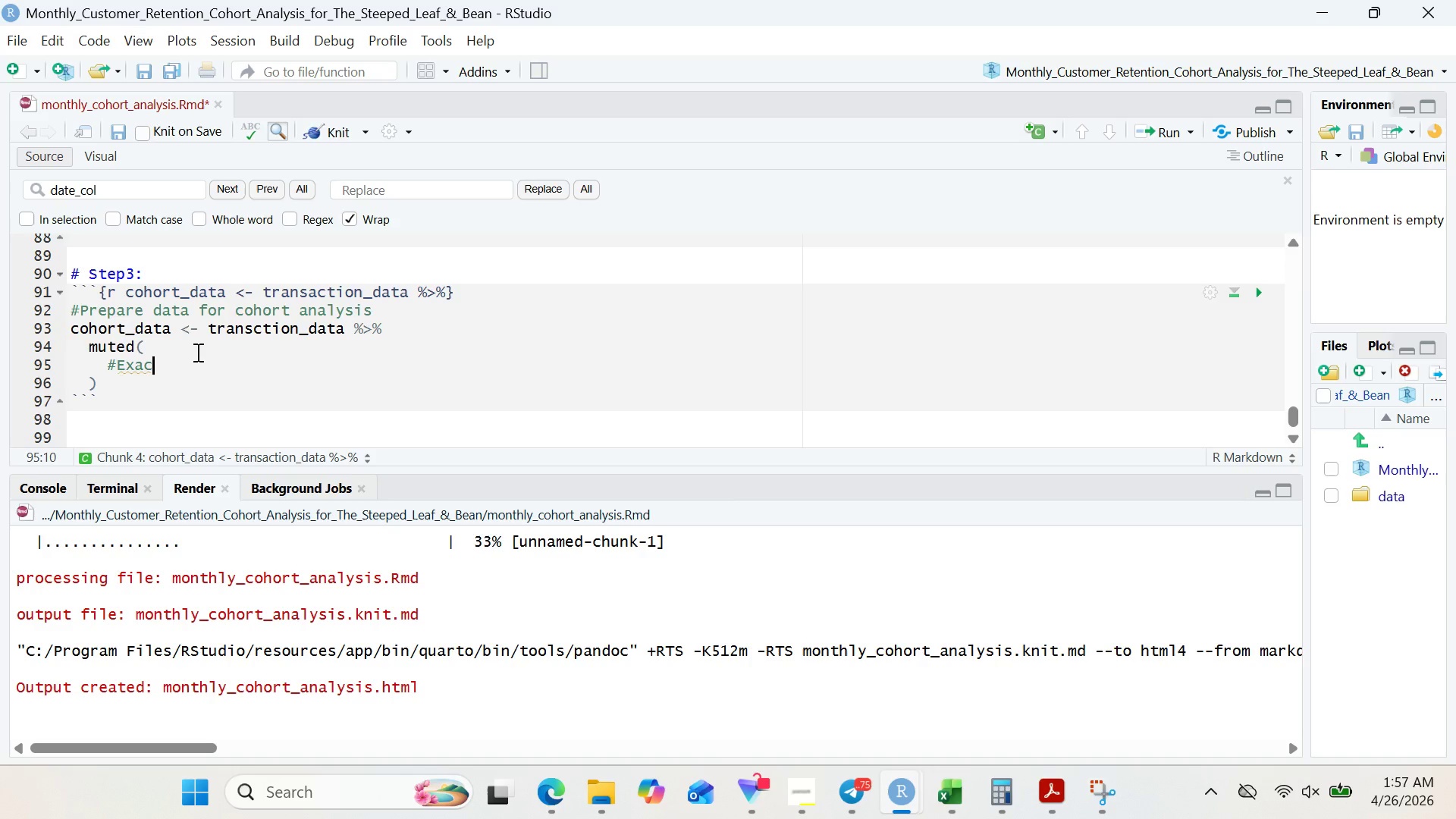 
wait(93.89)
 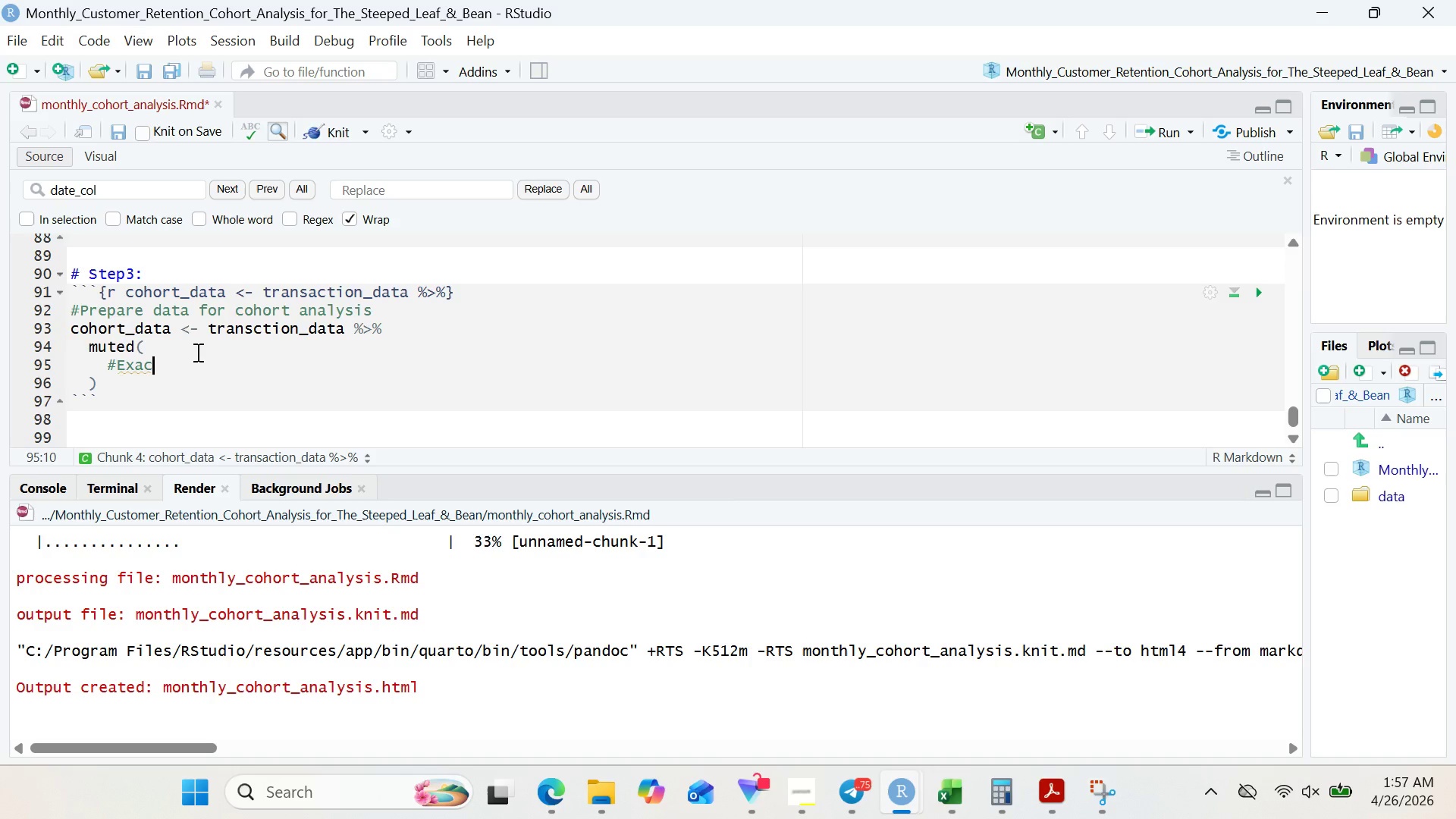 
key(Backspace)
key(Backspace)
type(tracy)
key(Backspace)
type(t )
 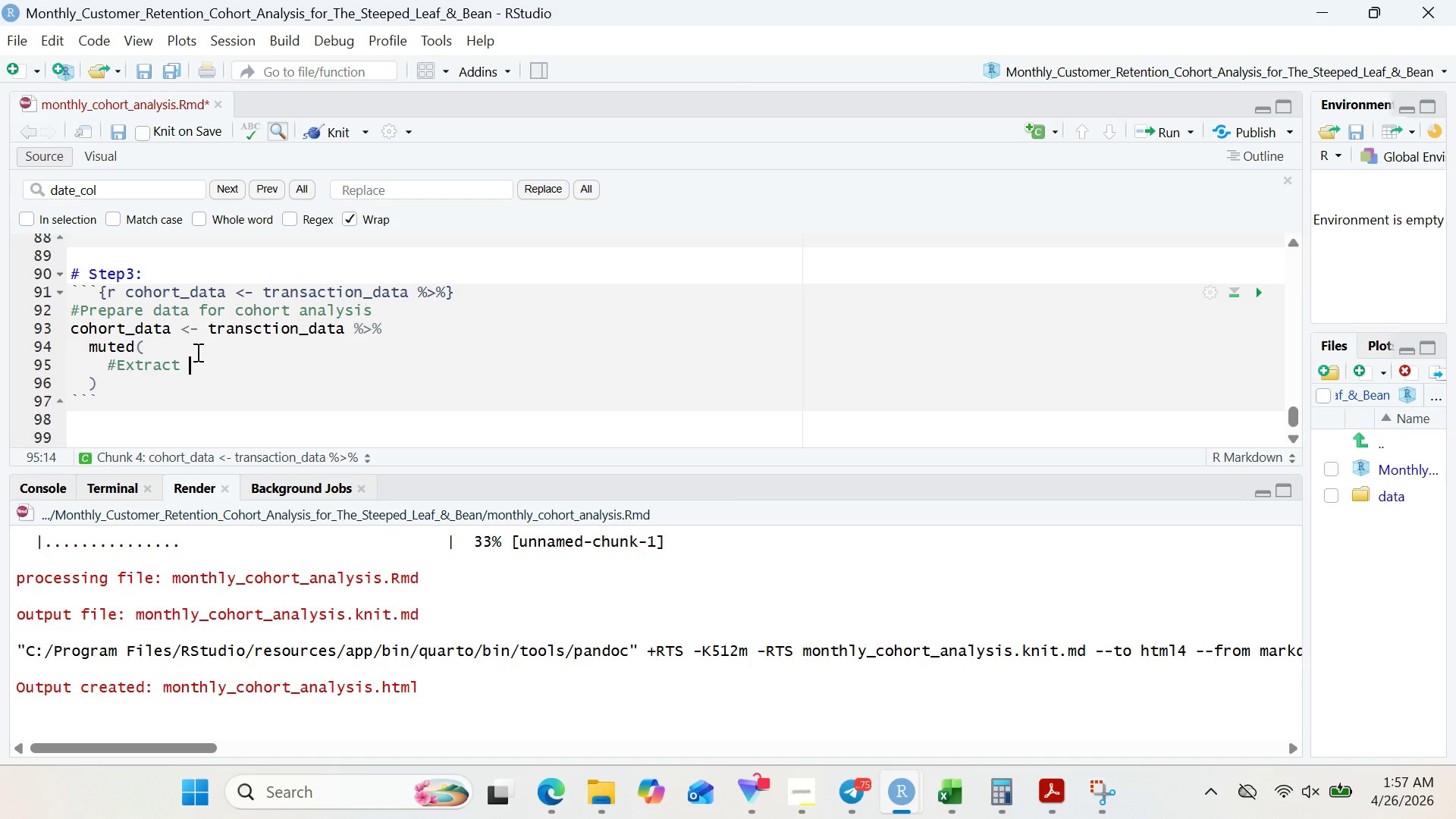 
type(month from tr)
 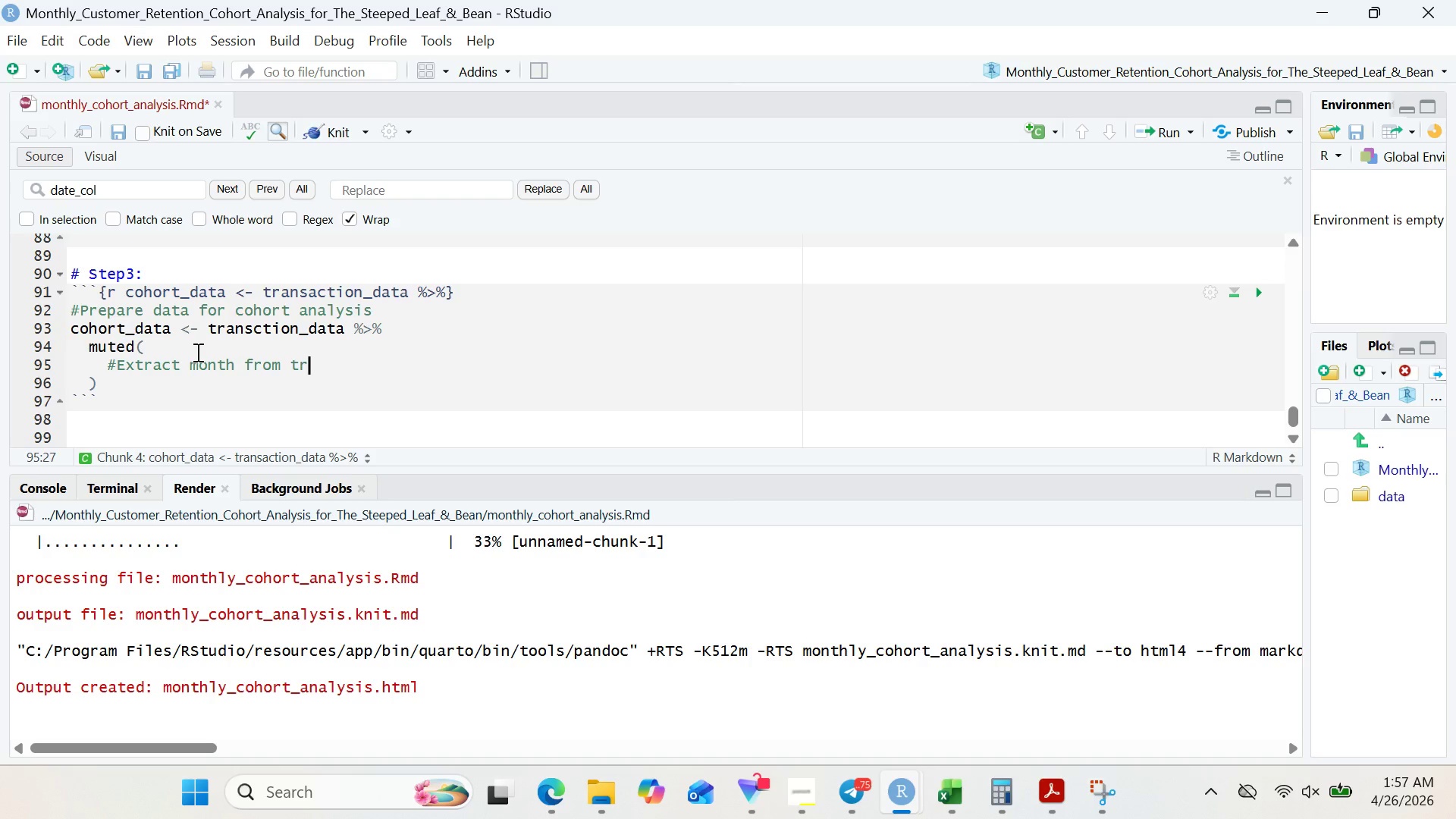 
wait(7.08)
 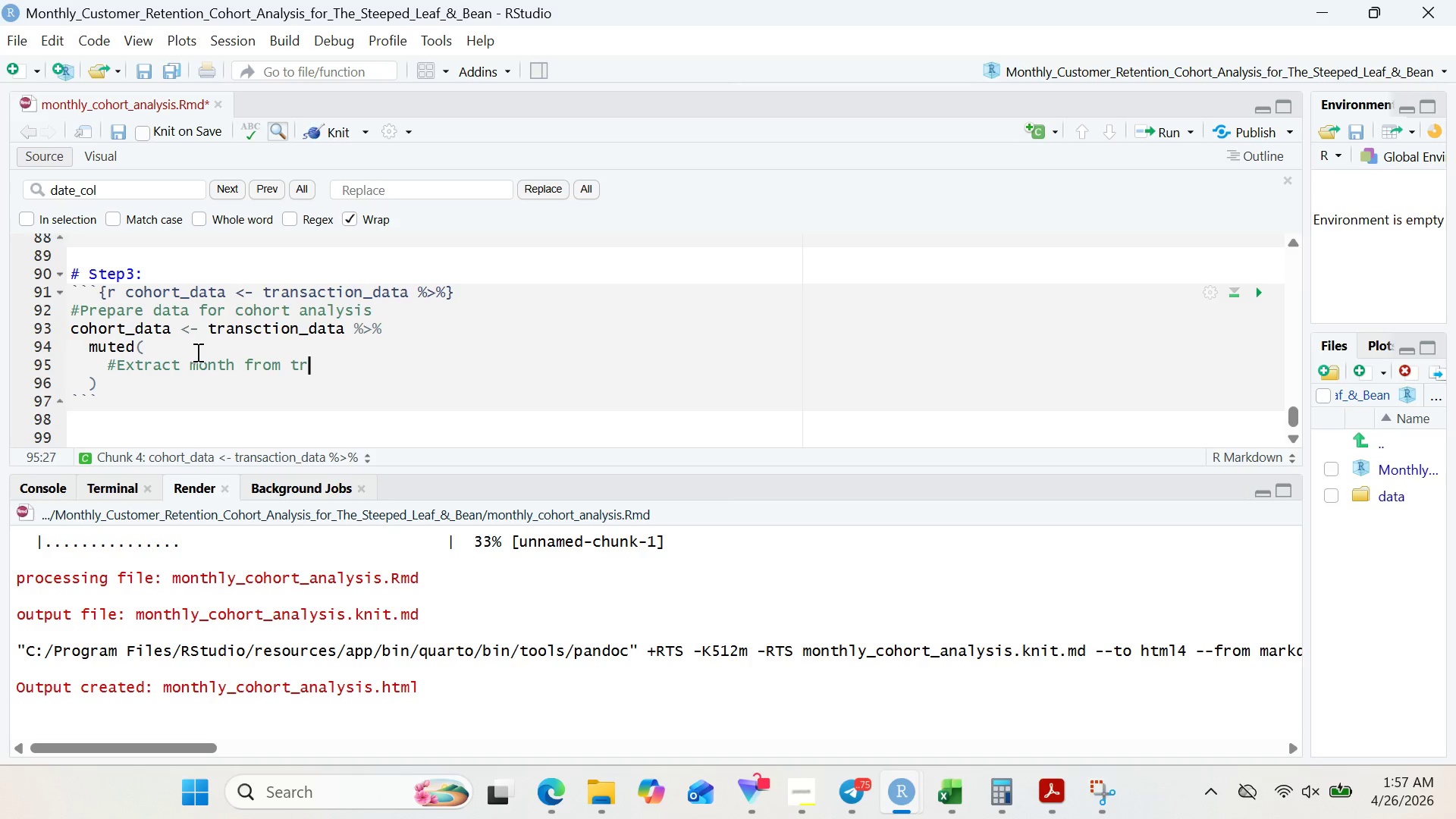 
type(ansaction date)
 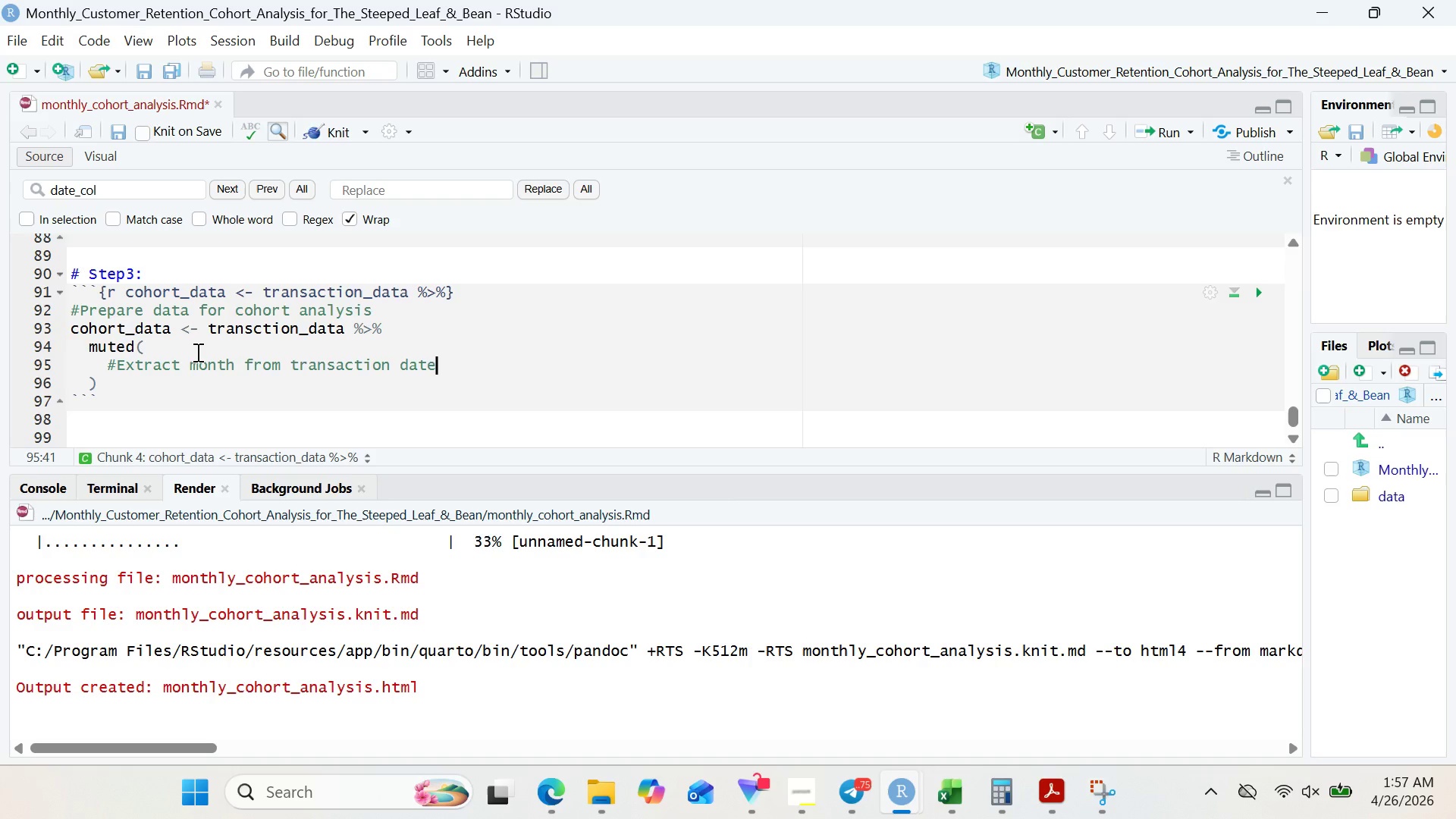 
key(Enter)
 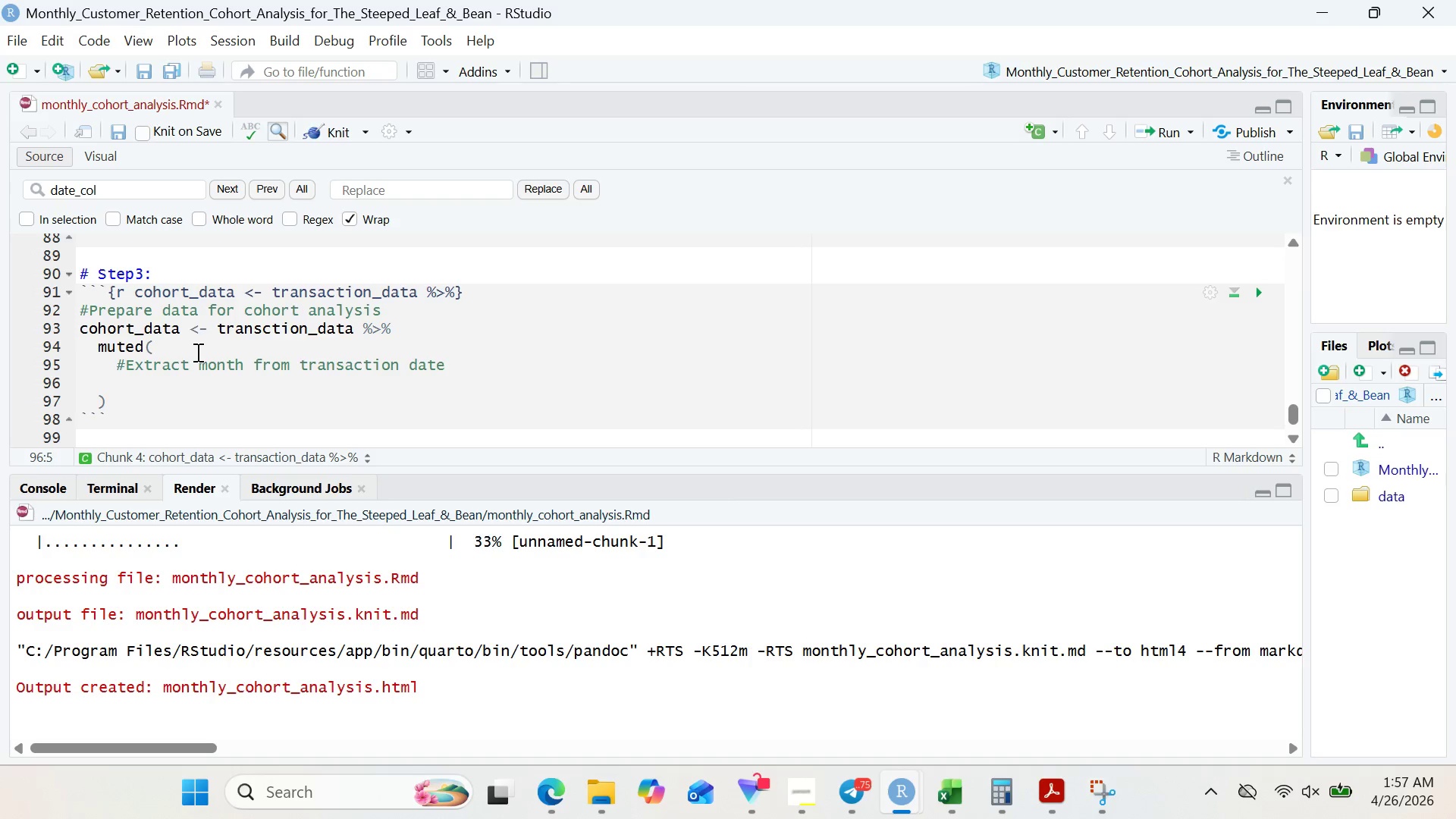 
type(transaction_month = floo)
 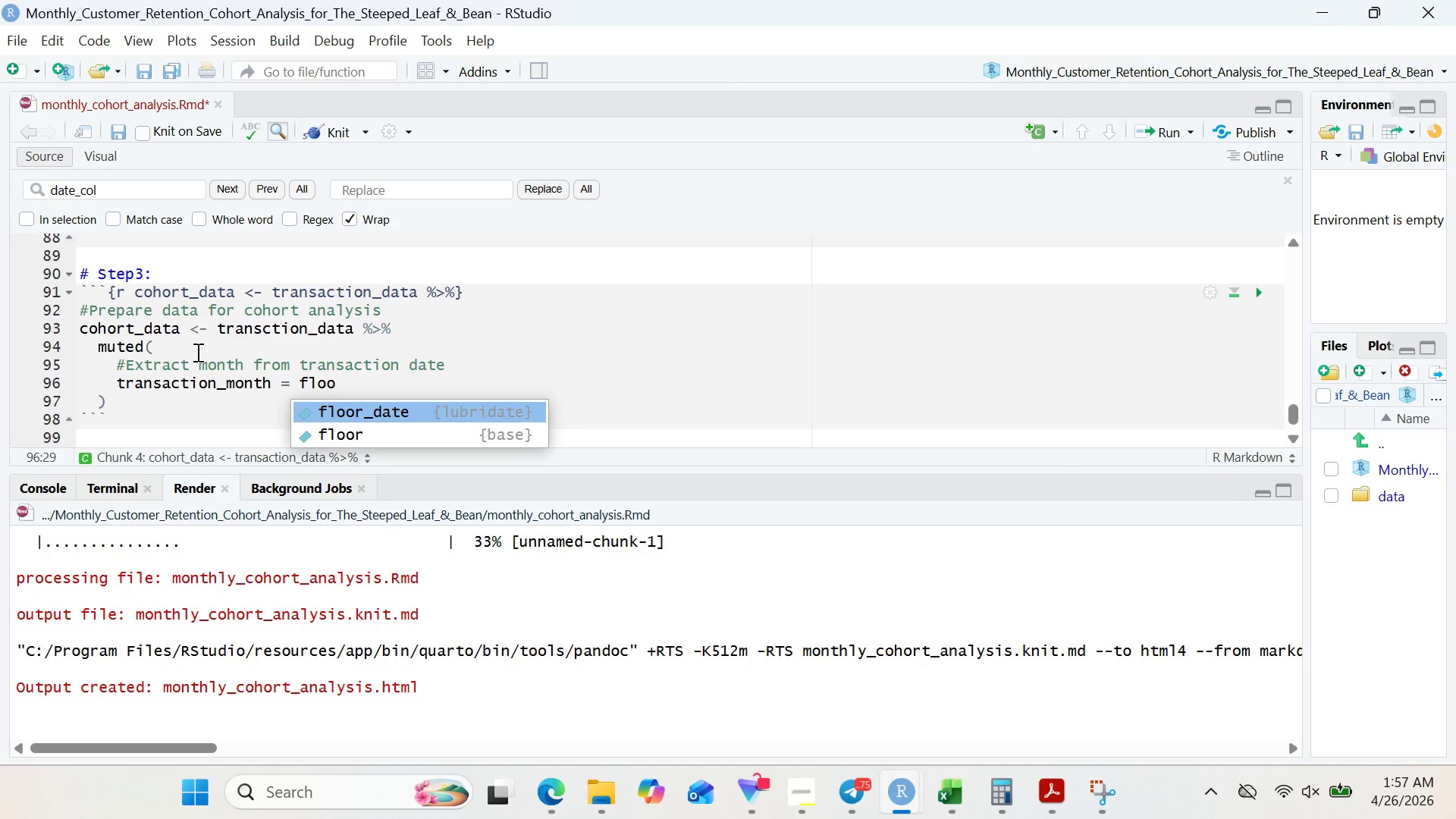 
key(Enter)
 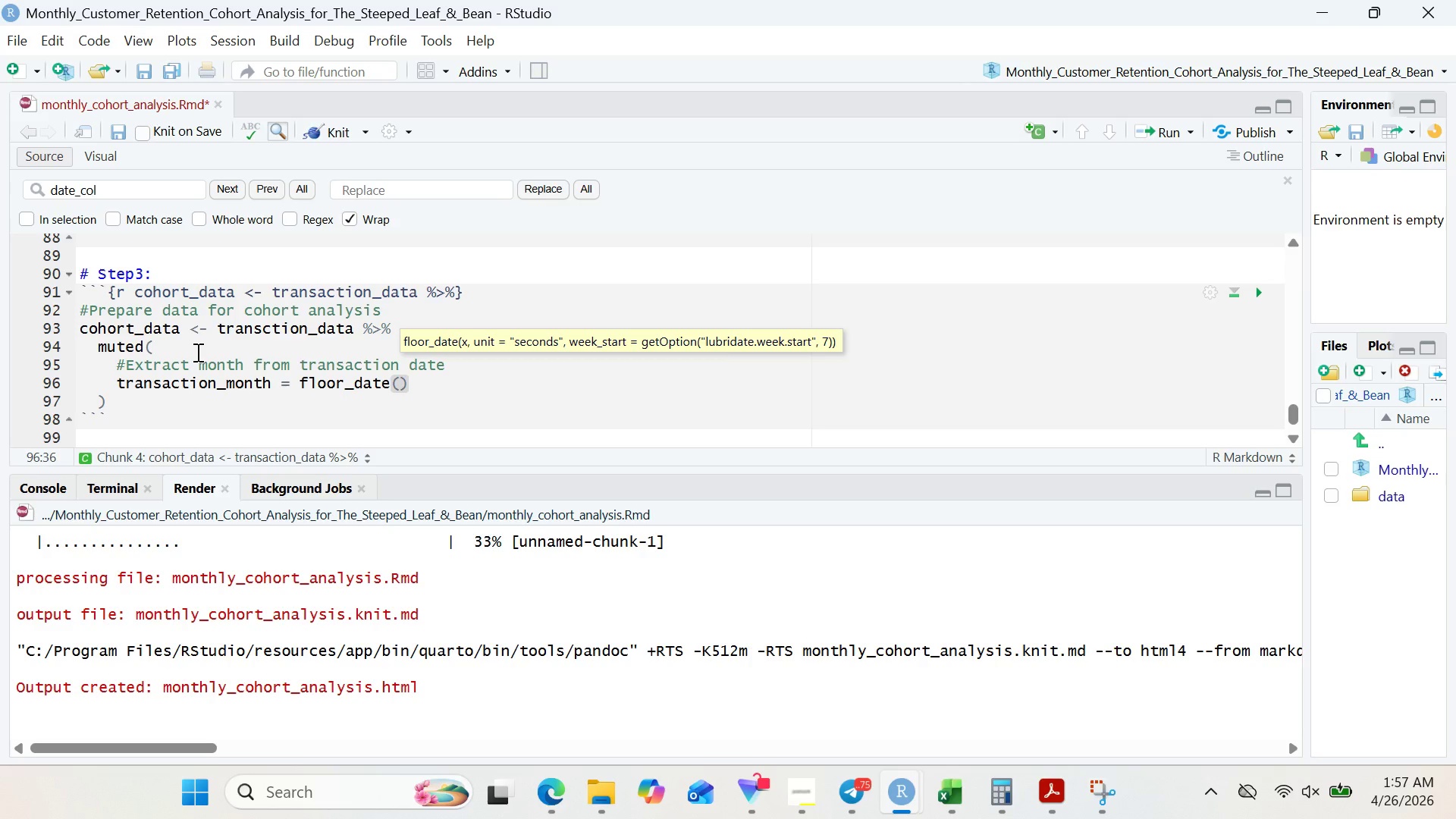 
hold_key(key=ShiftRight, duration=0.34)
 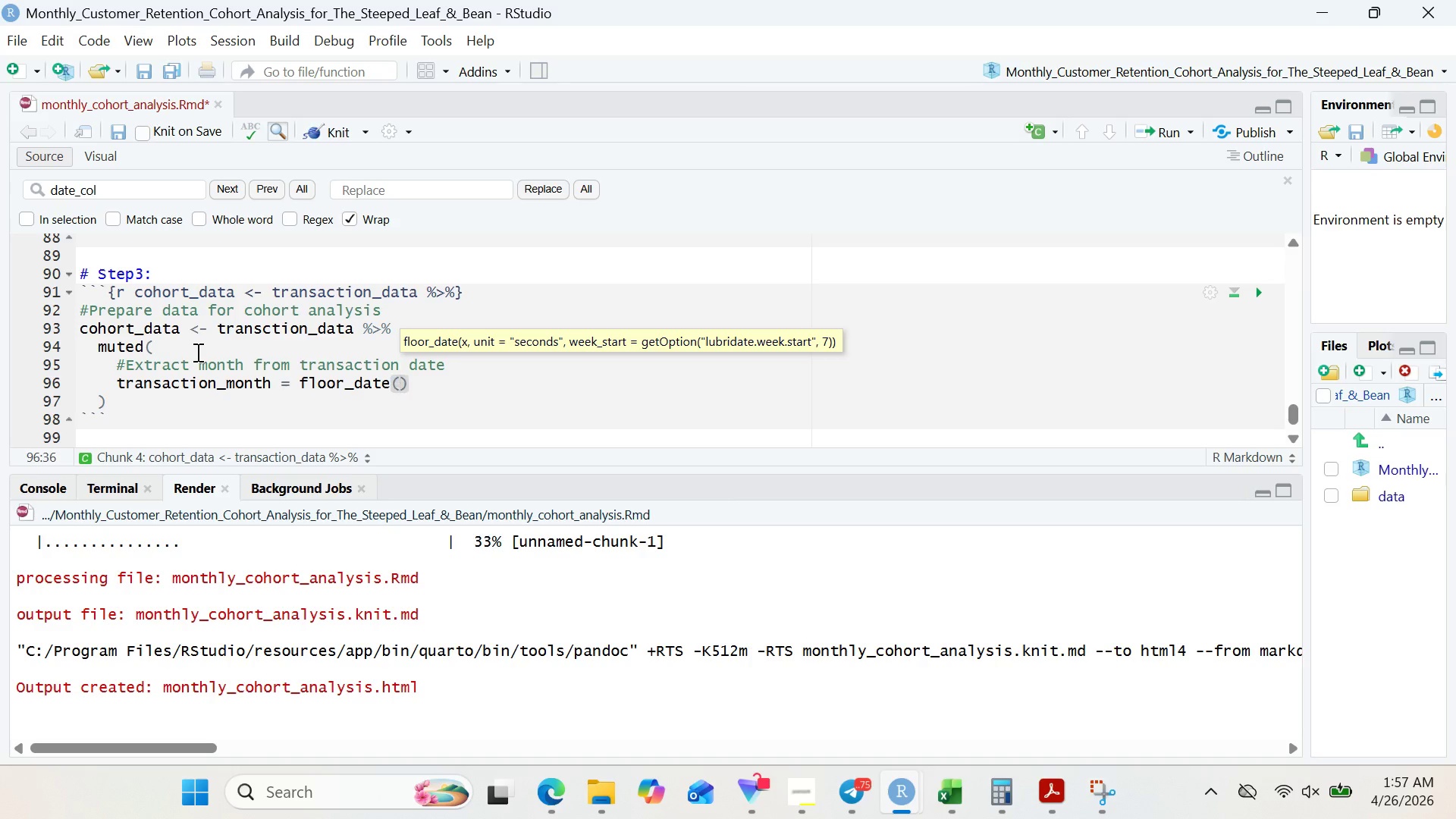 
type(transc)
key(Backspace)
type(action_)
 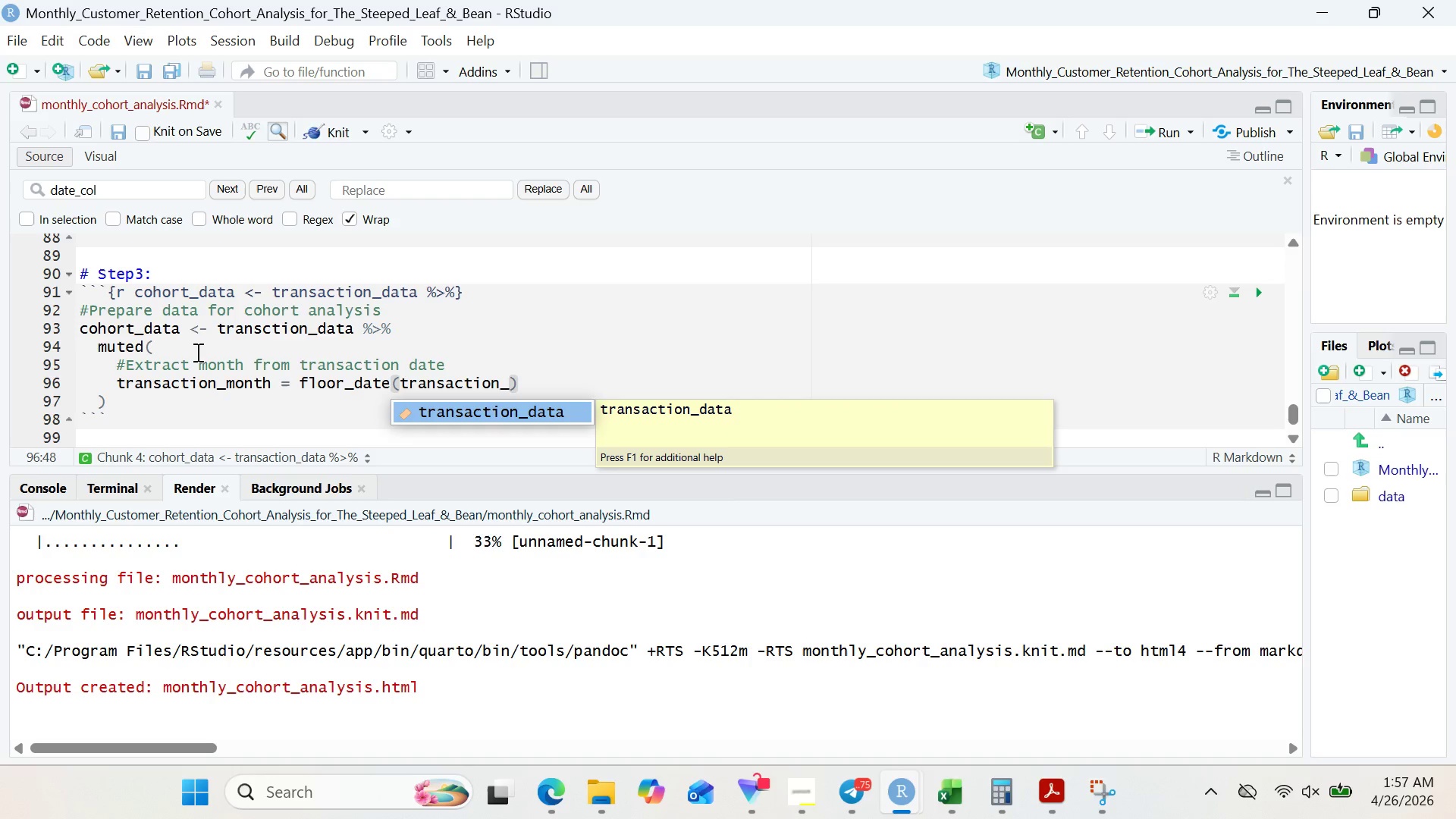 
key(Enter)
 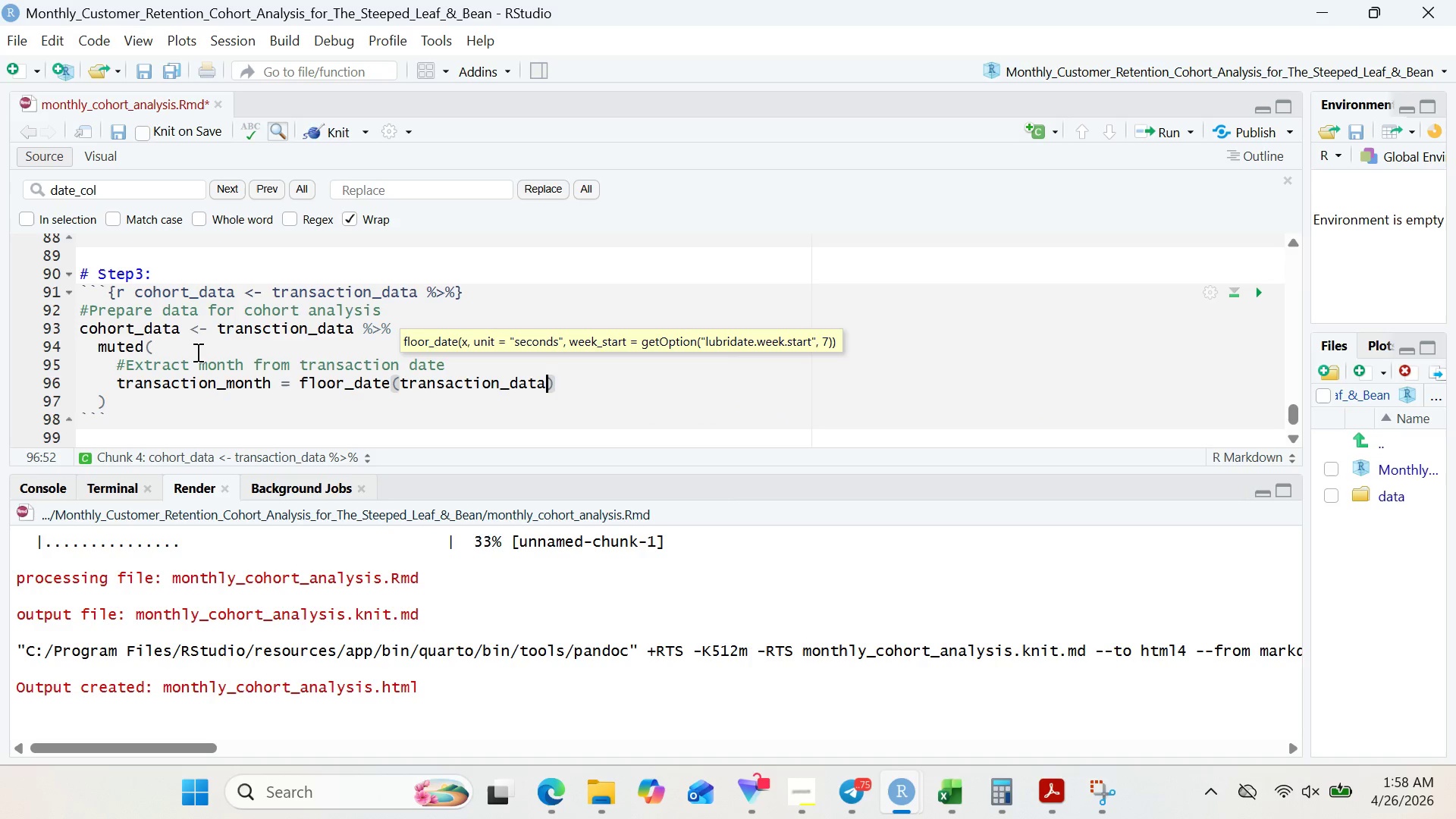 
type(, "monht)
key(Backspace)
key(Backspace)
type(t)
 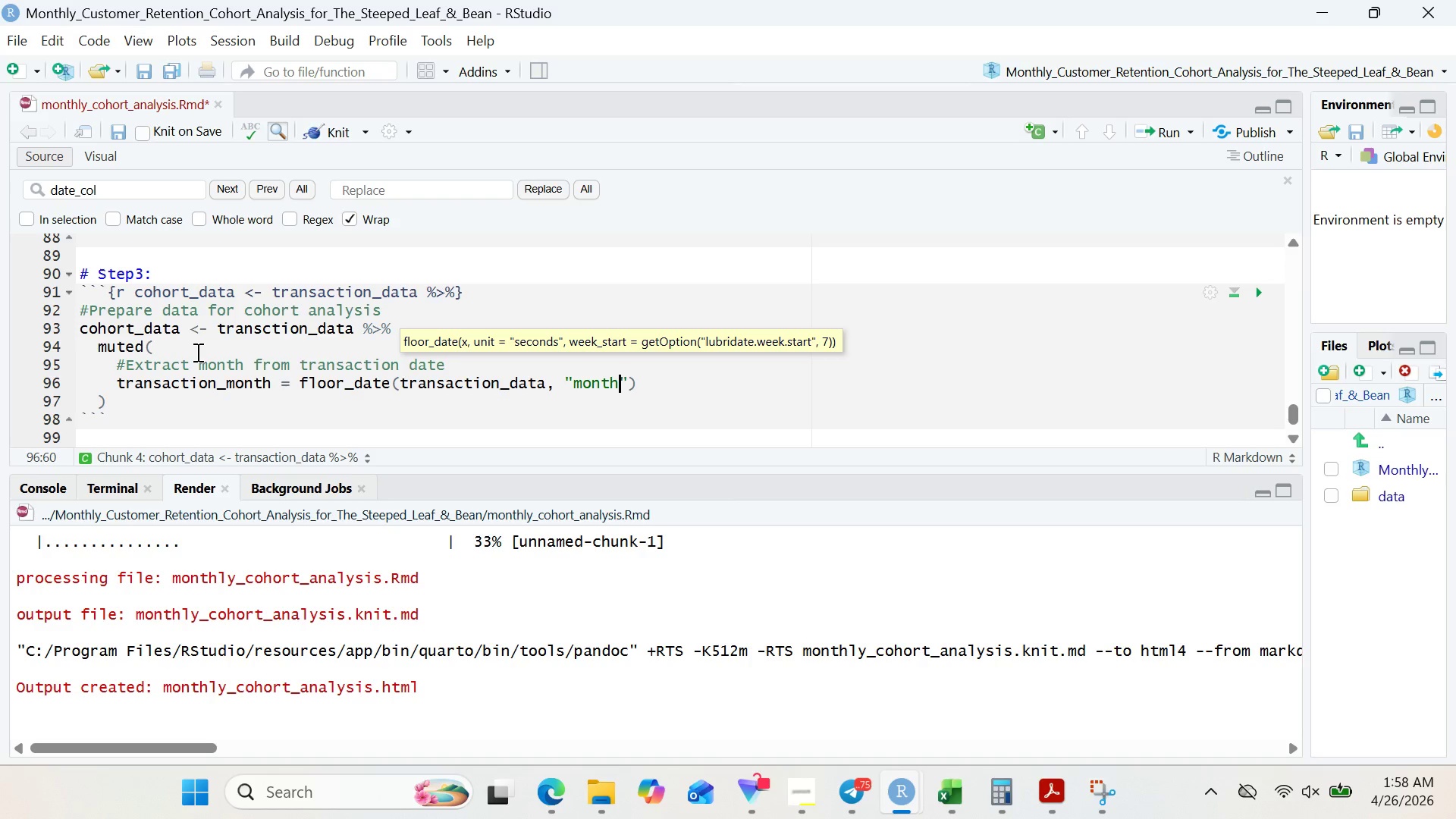 
 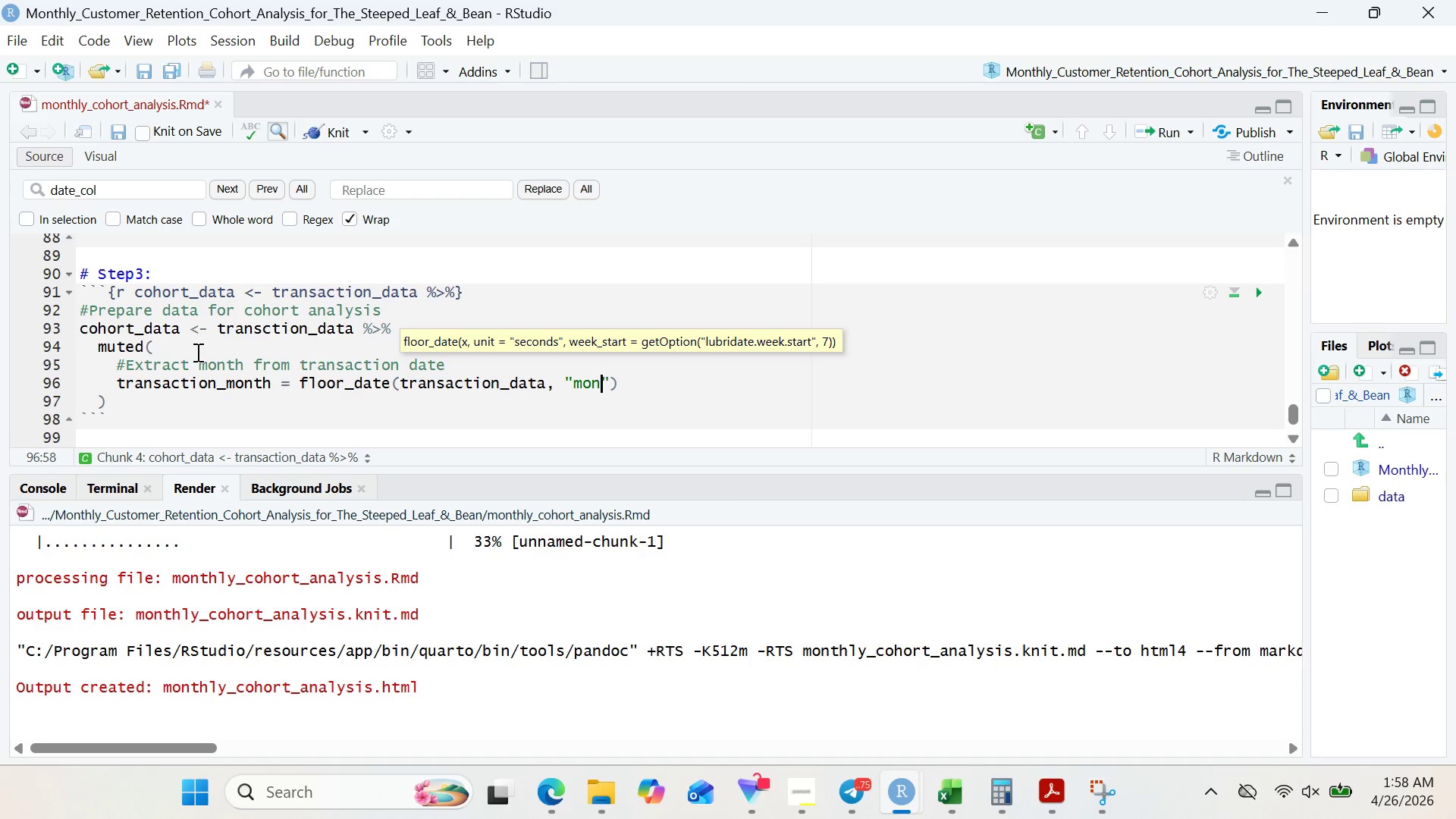 
hold_key(key=H, duration=0.38)
 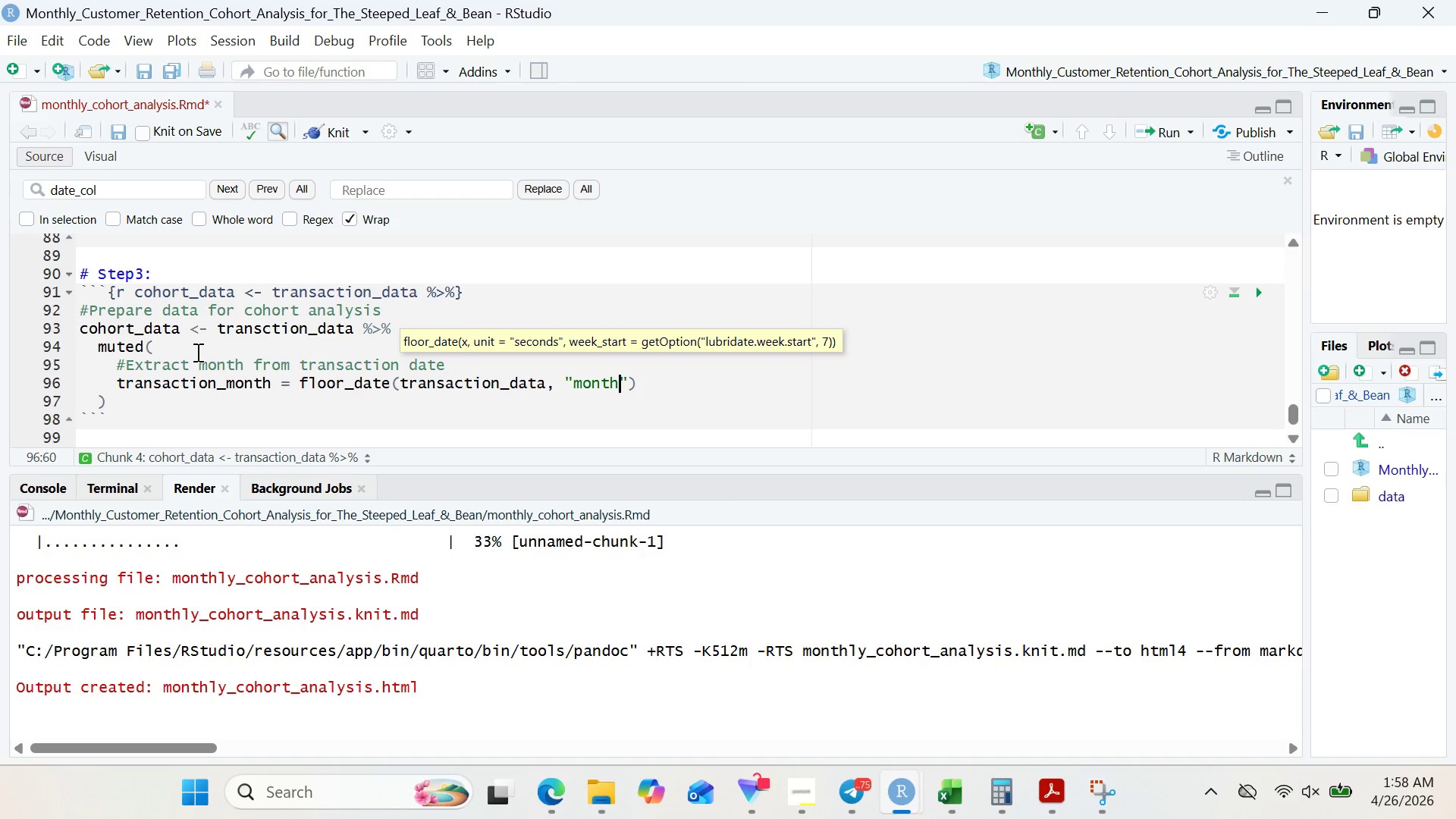 
key(ArrowRight)
 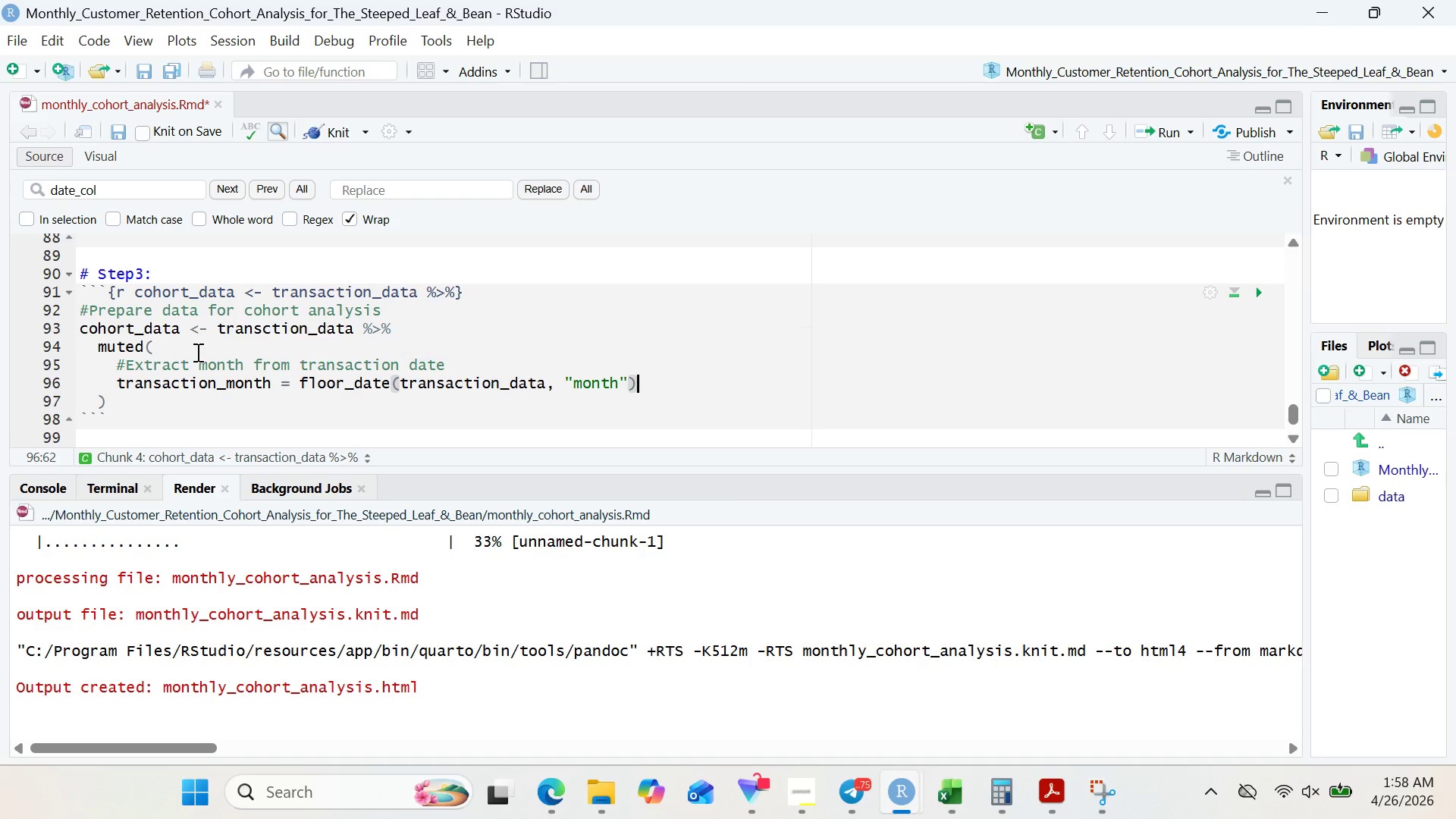 
key(ArrowRight)
 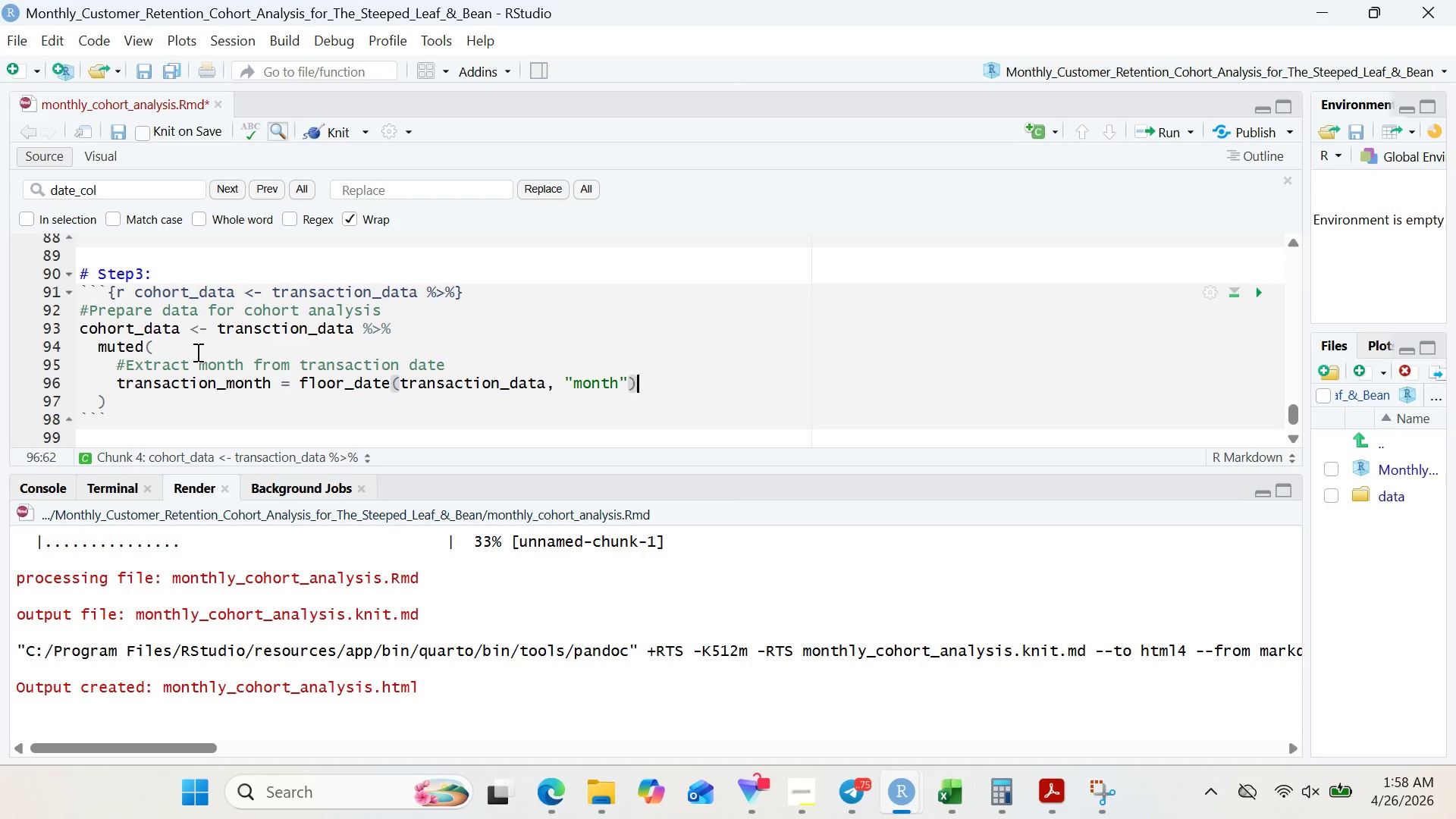 
key(Comma)
 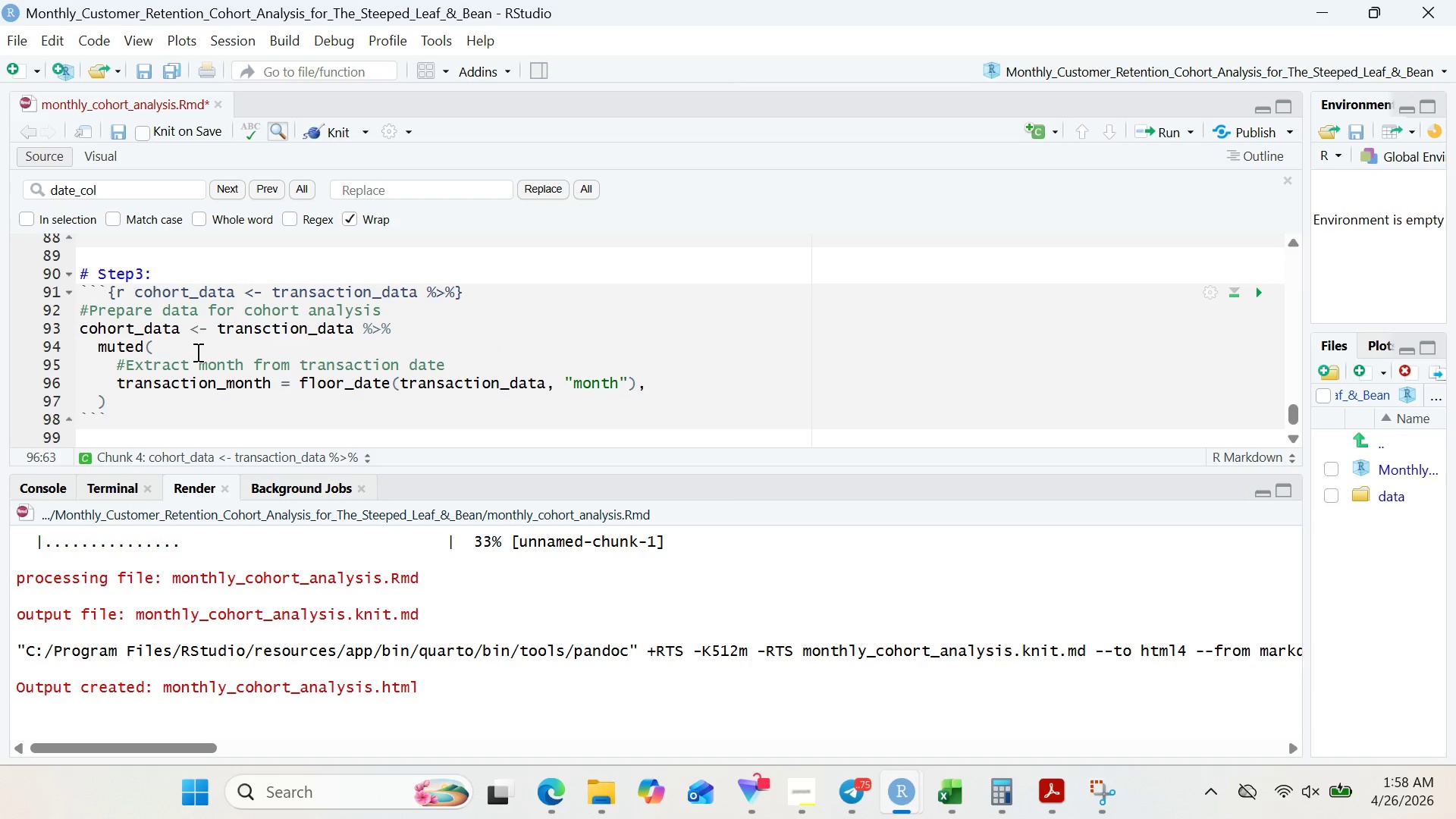 
key(Enter)
 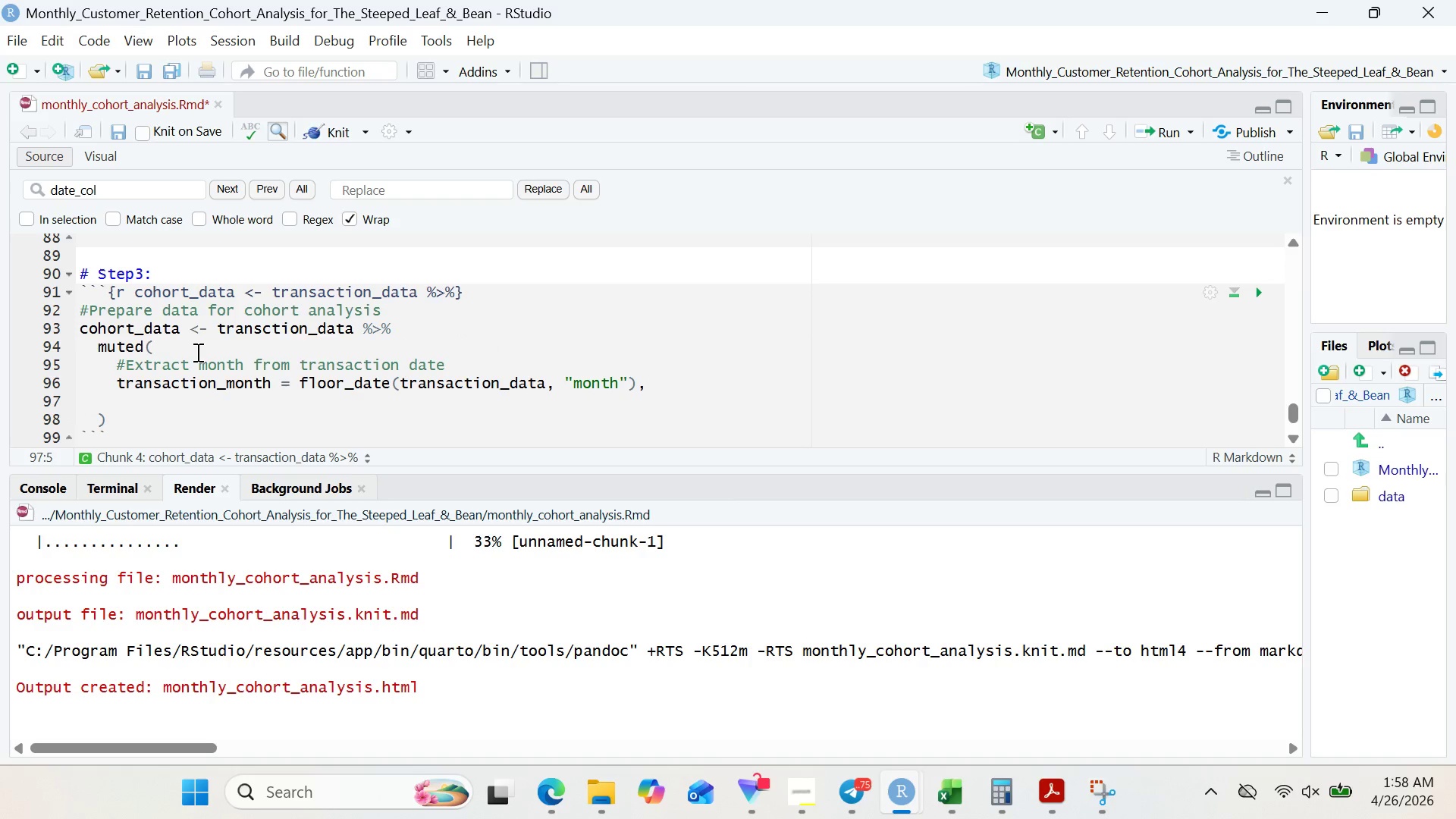 
type(transaction)
 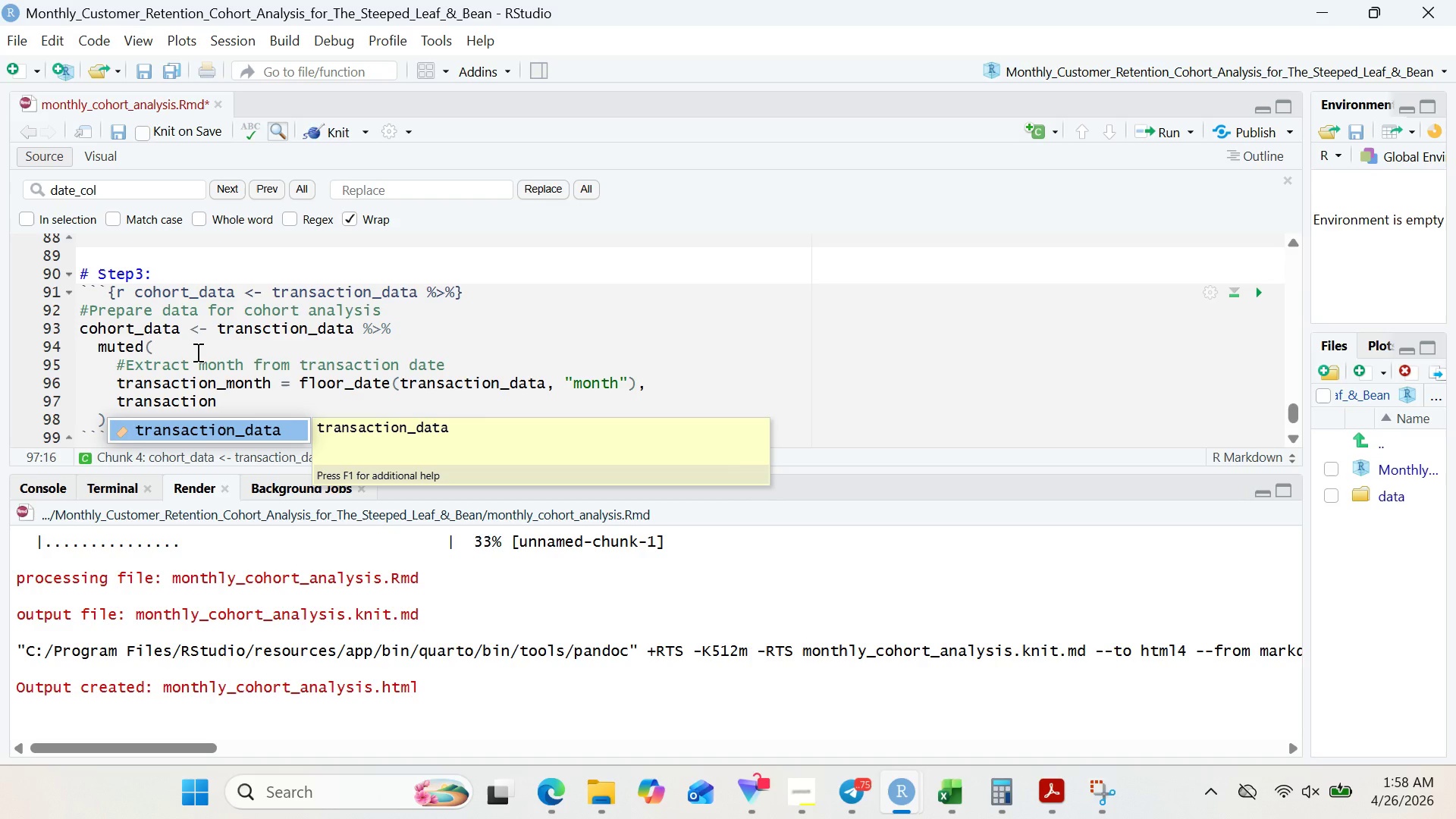 
key(Shift+Minus)
 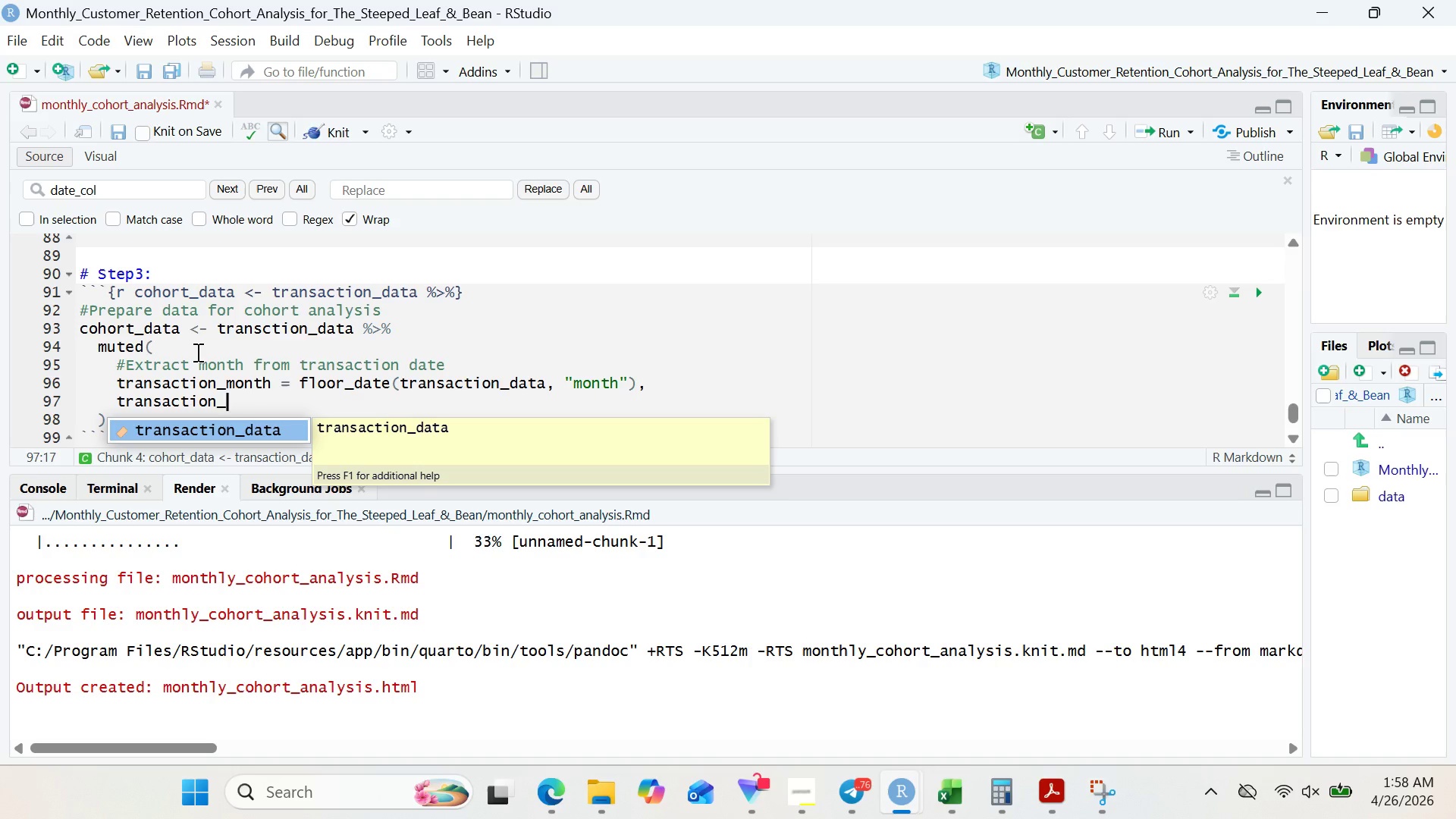 
wait(10.39)
 